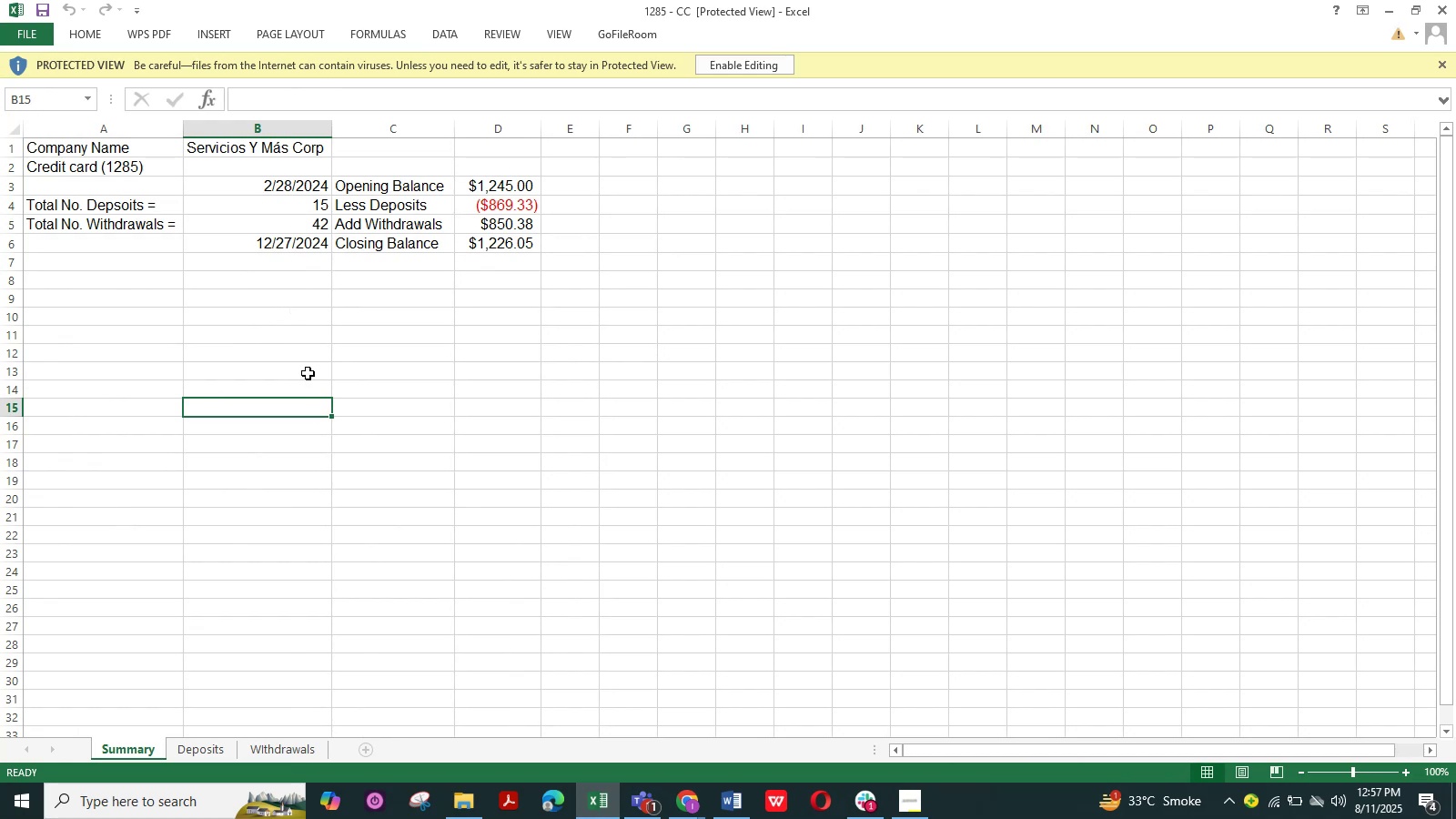 
left_click([306, 373])
 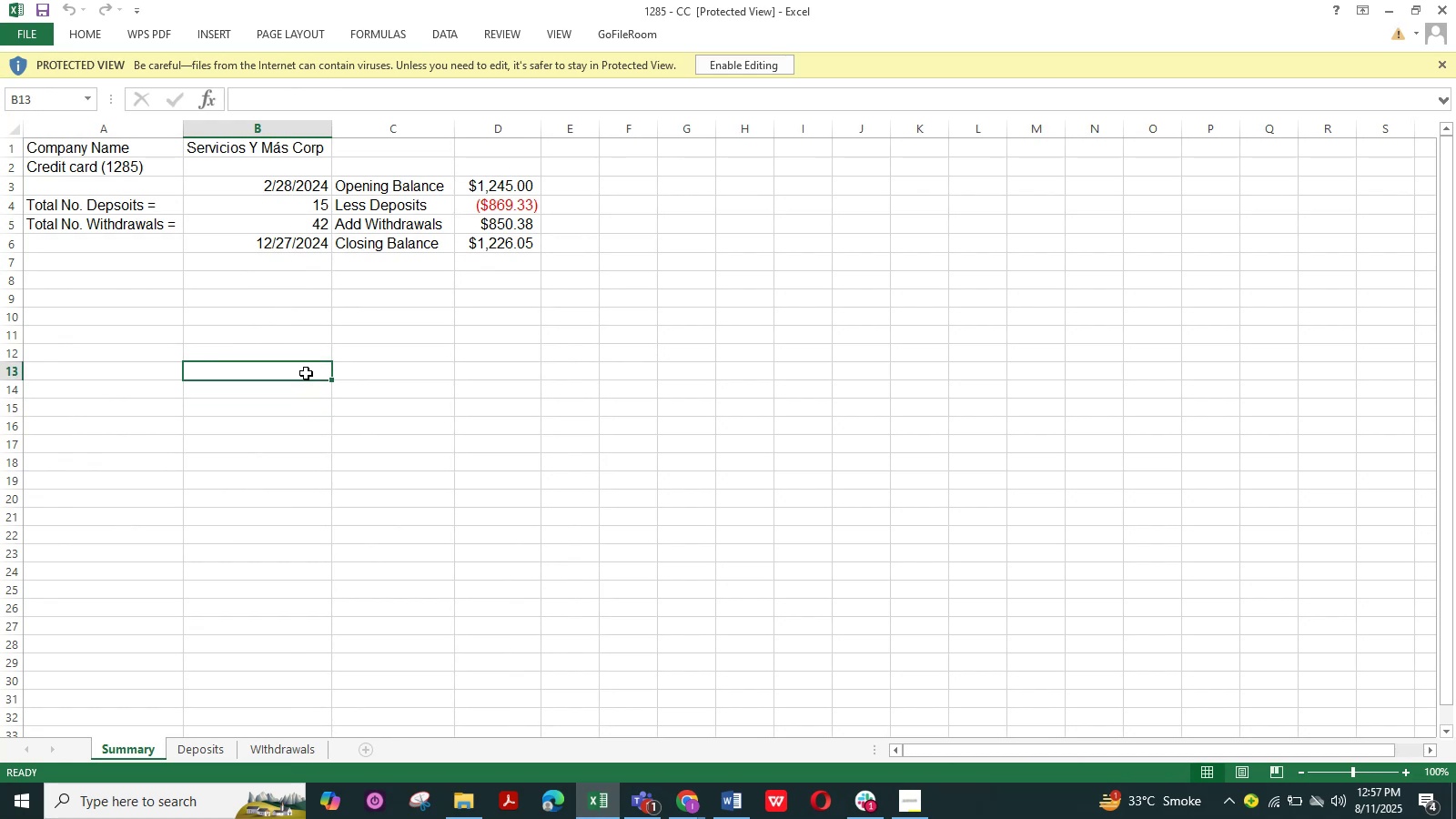 
scroll: coordinate [306, 373], scroll_direction: up, amount: 3.0
 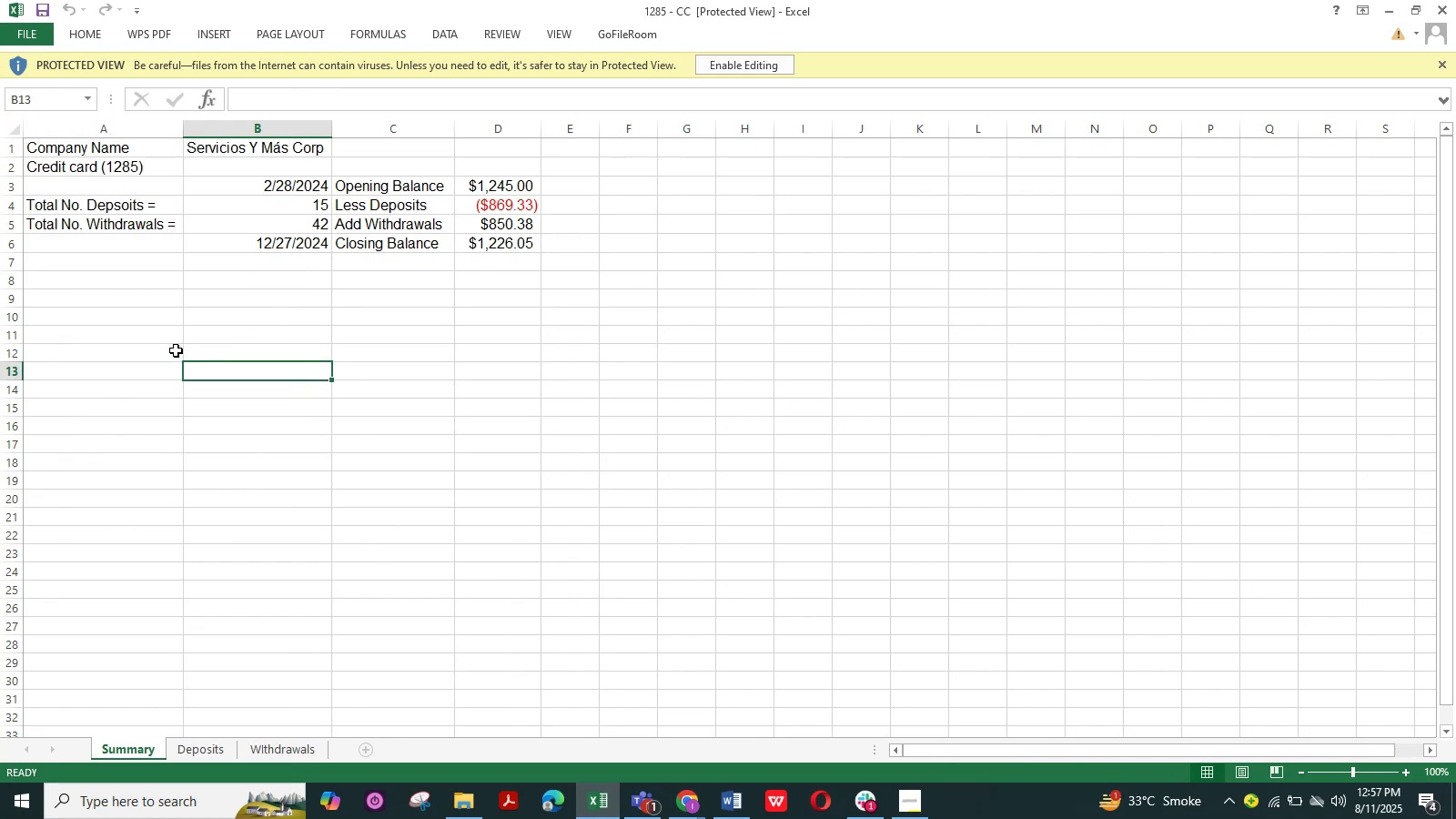 
left_click([176, 349])
 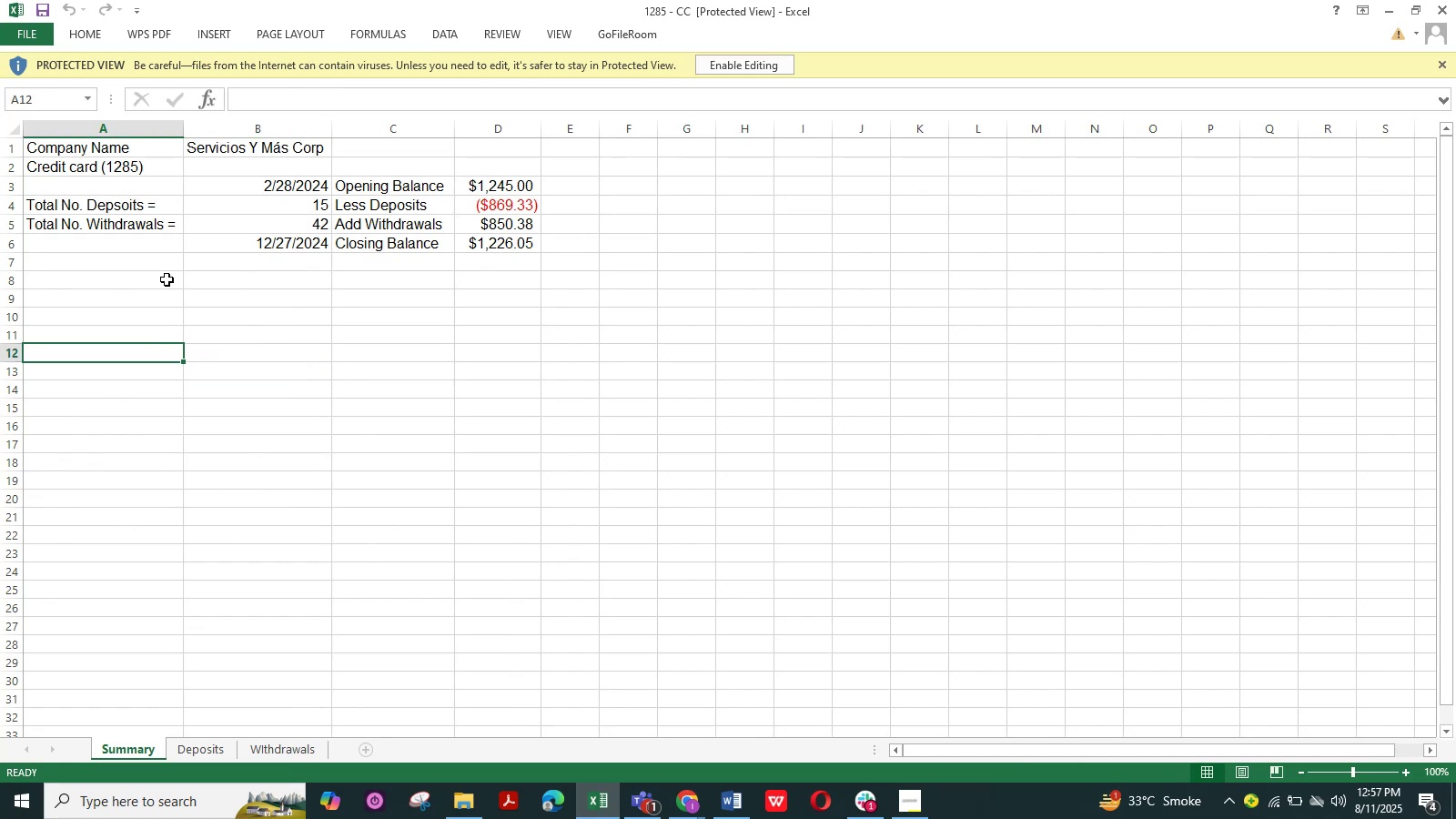 
wait(5.19)
 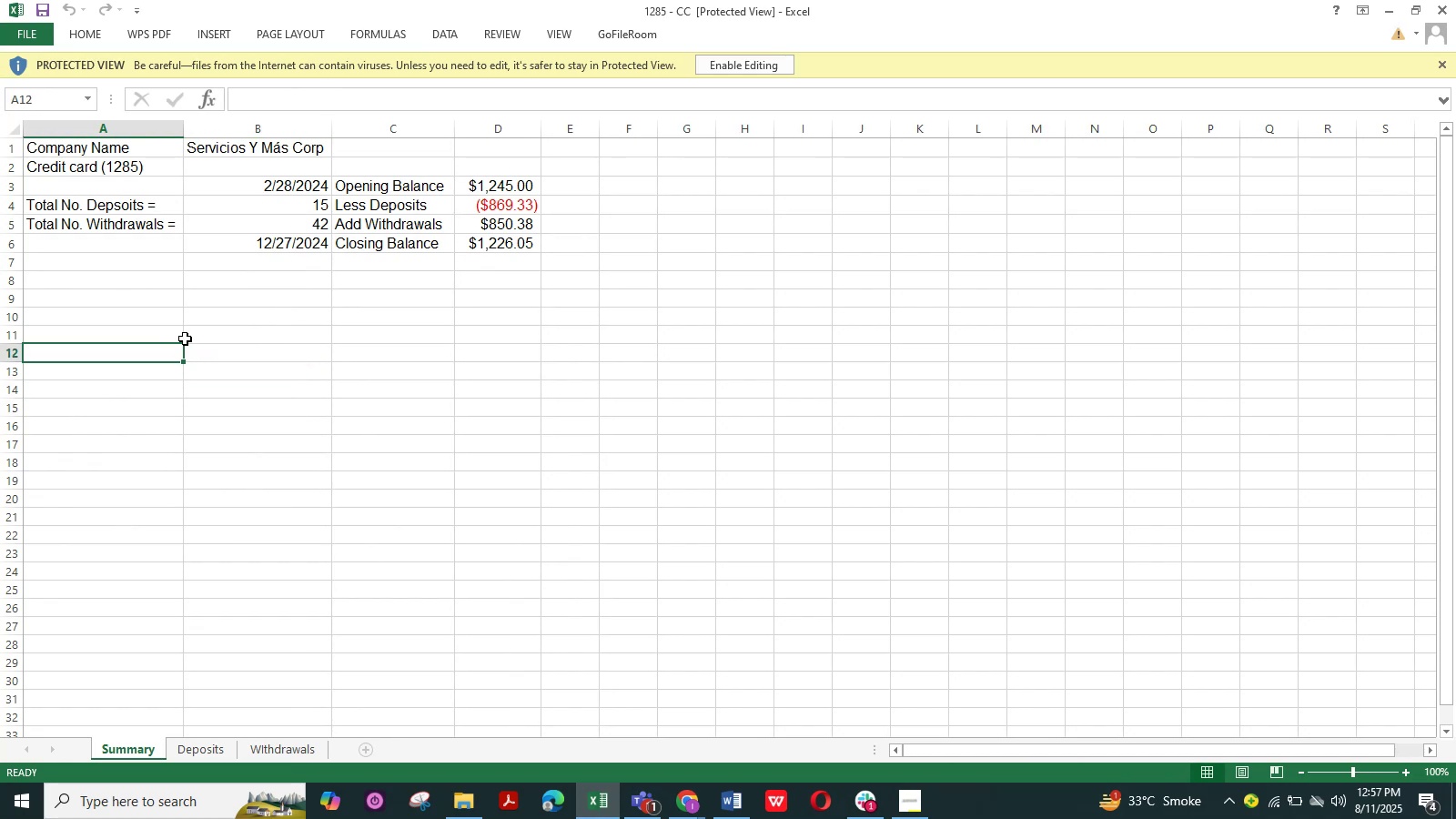 
mouse_move([576, 784])
 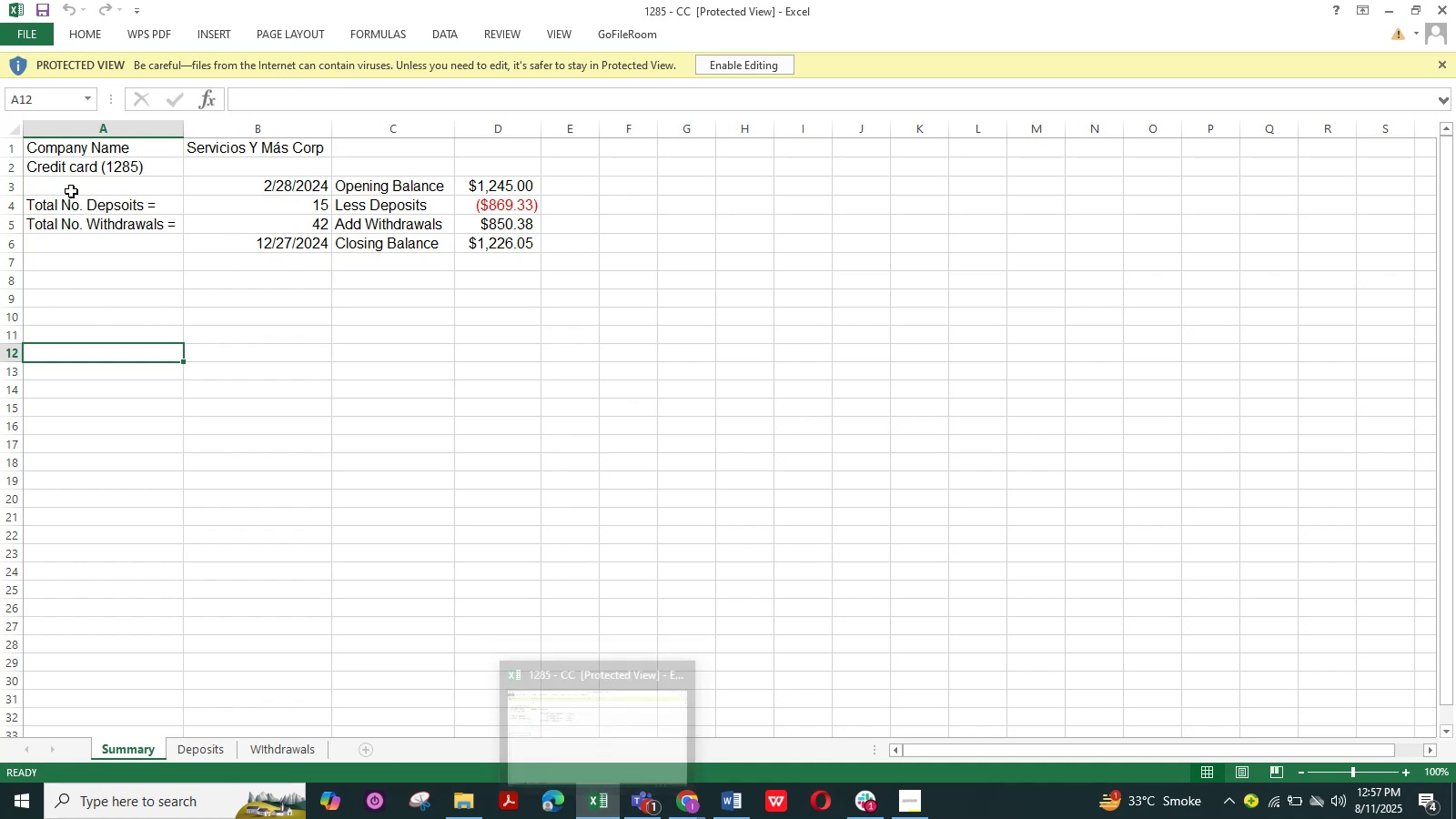 
left_click([75, 192])
 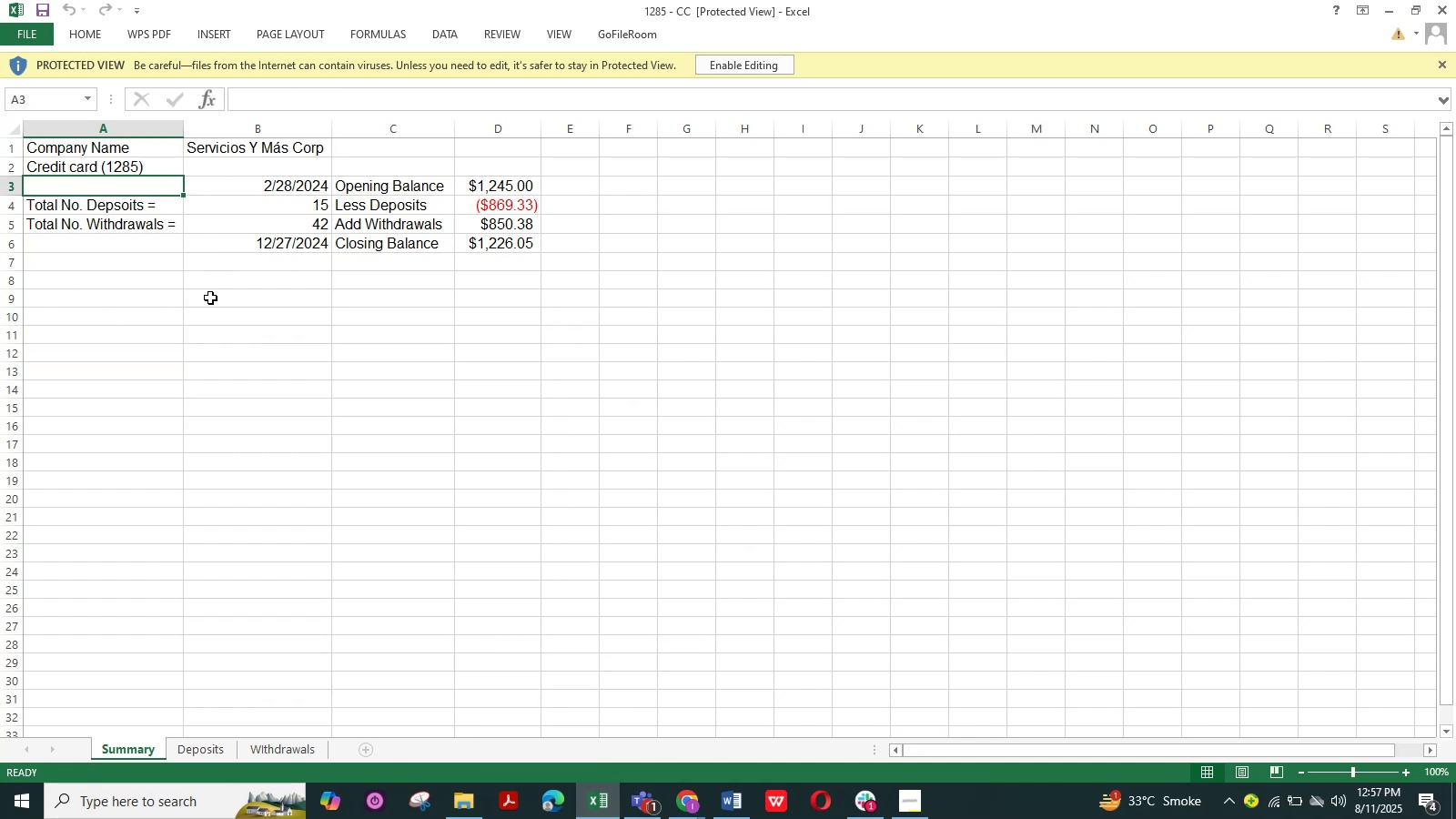 
left_click([225, 358])
 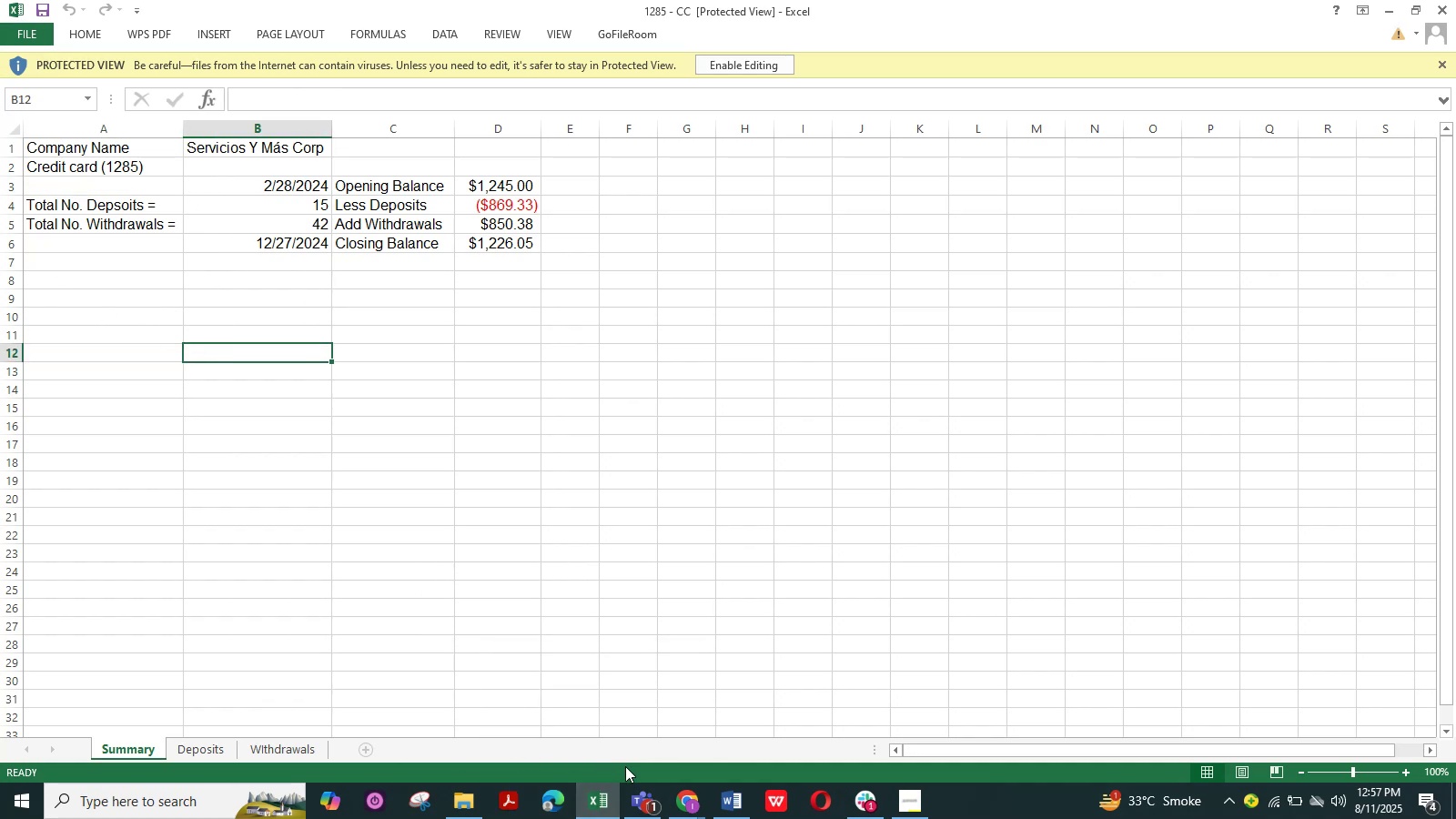 
mouse_move([743, 786])
 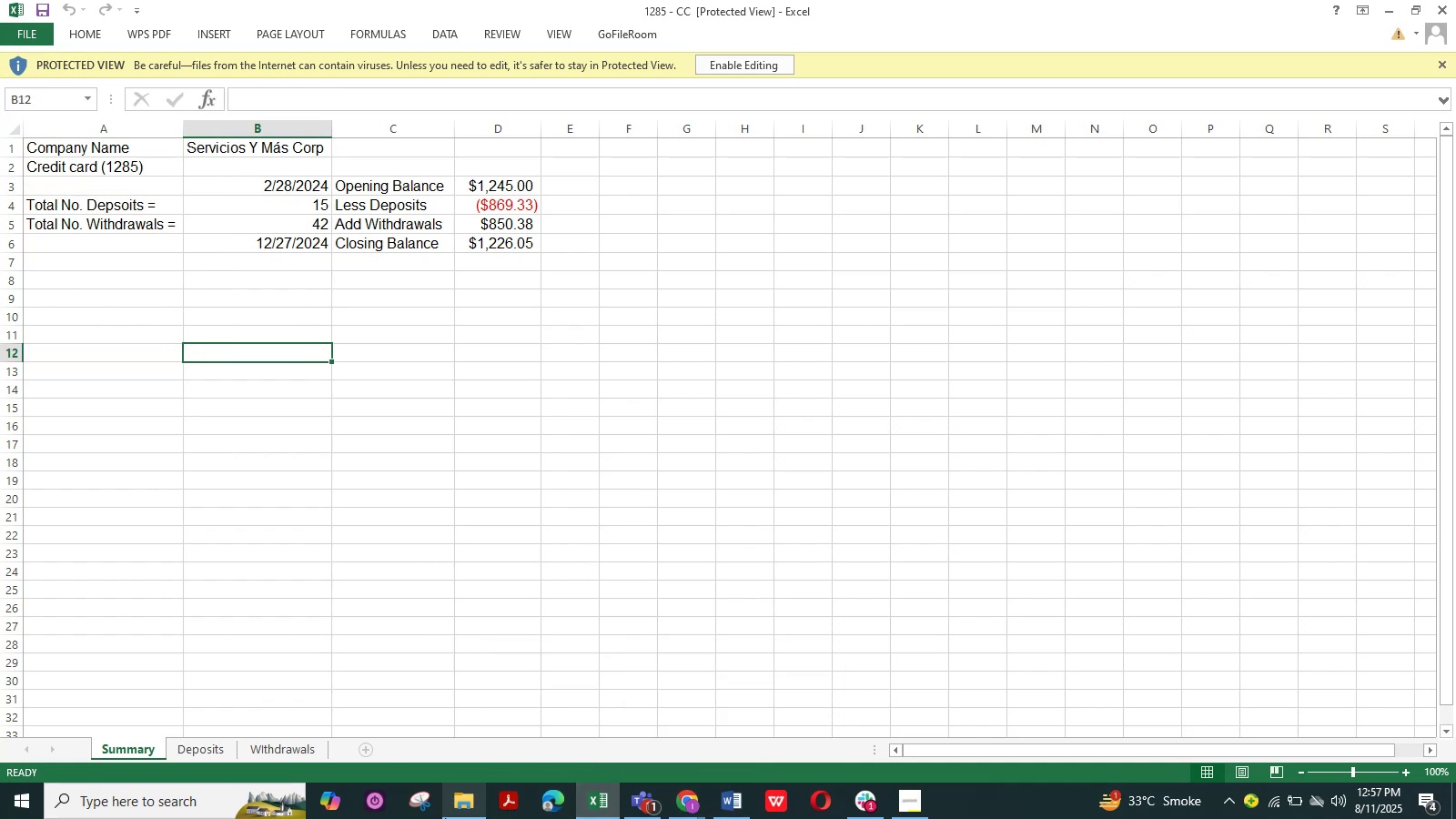 
left_click([464, 802])
 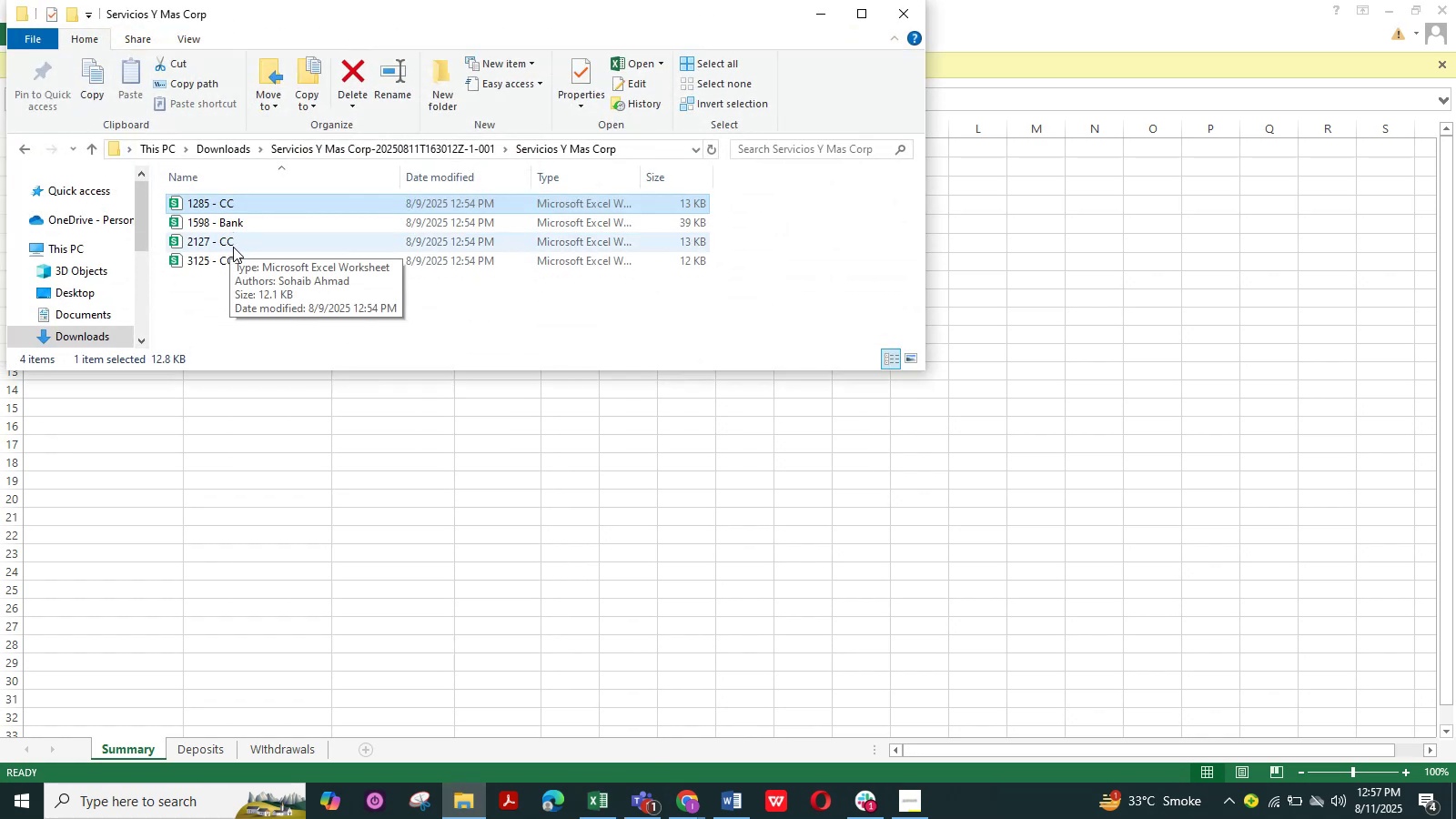 
double_click([233, 247])
 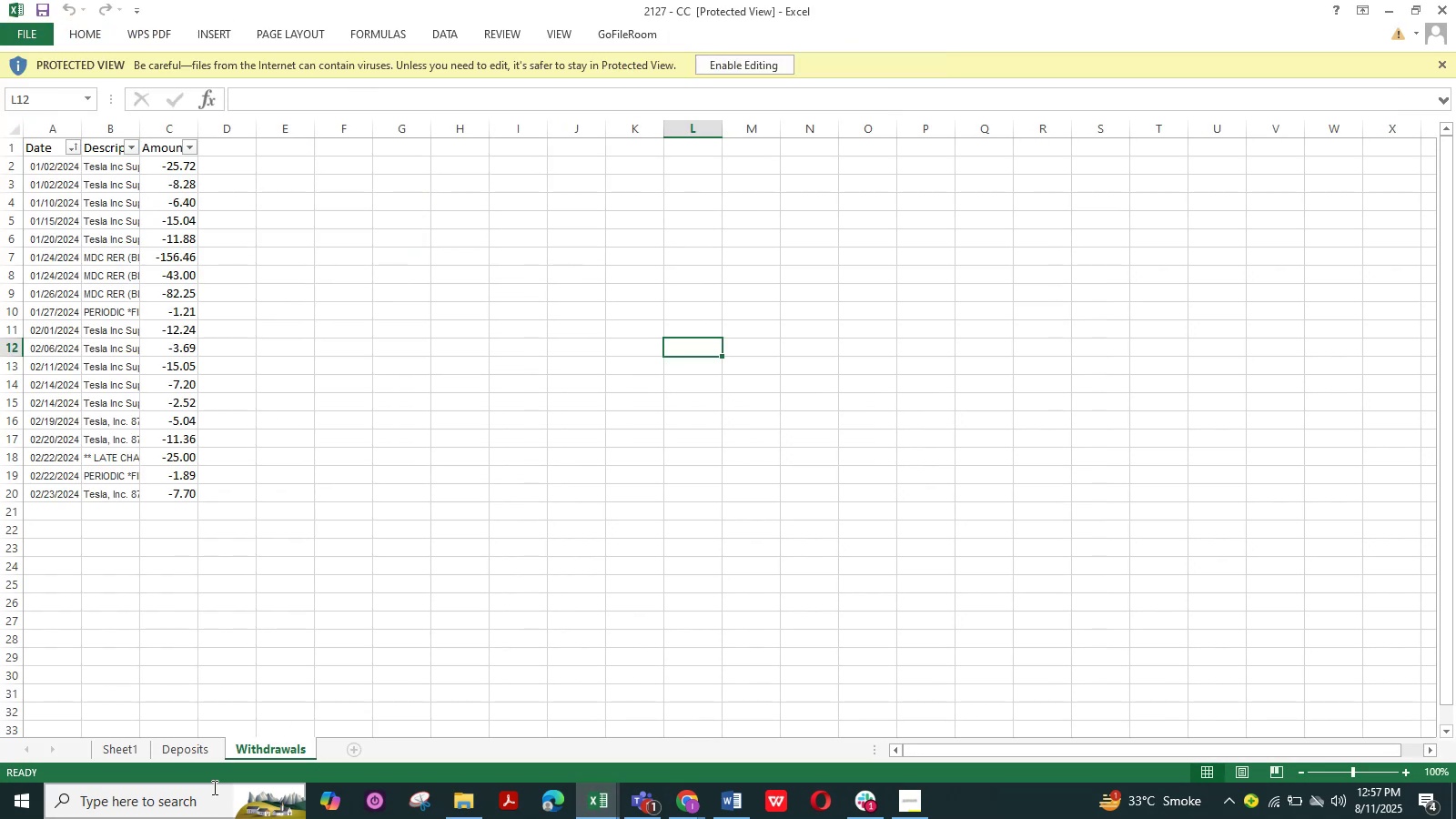 
left_click([136, 749])
 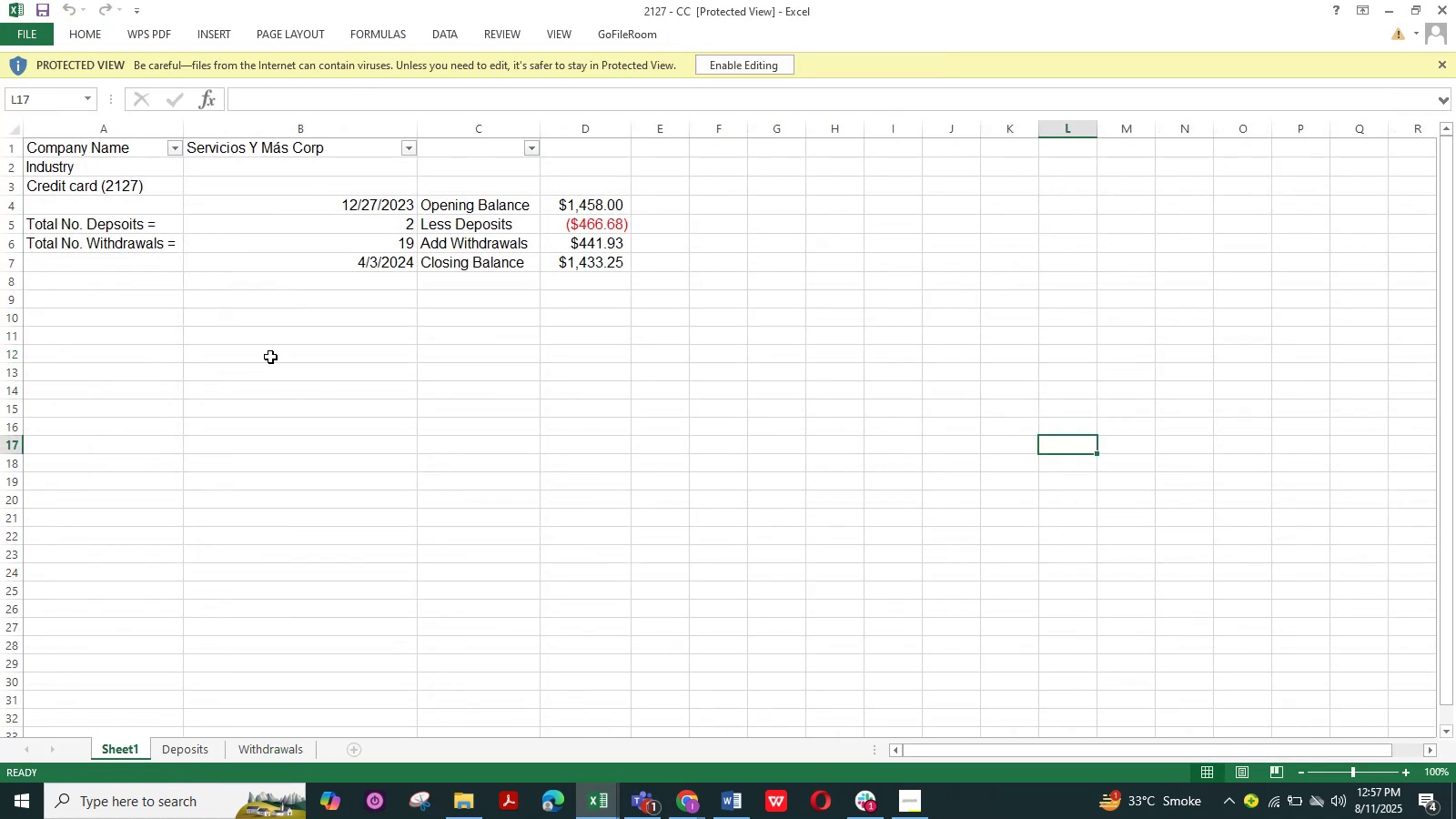 
left_click([265, 362])
 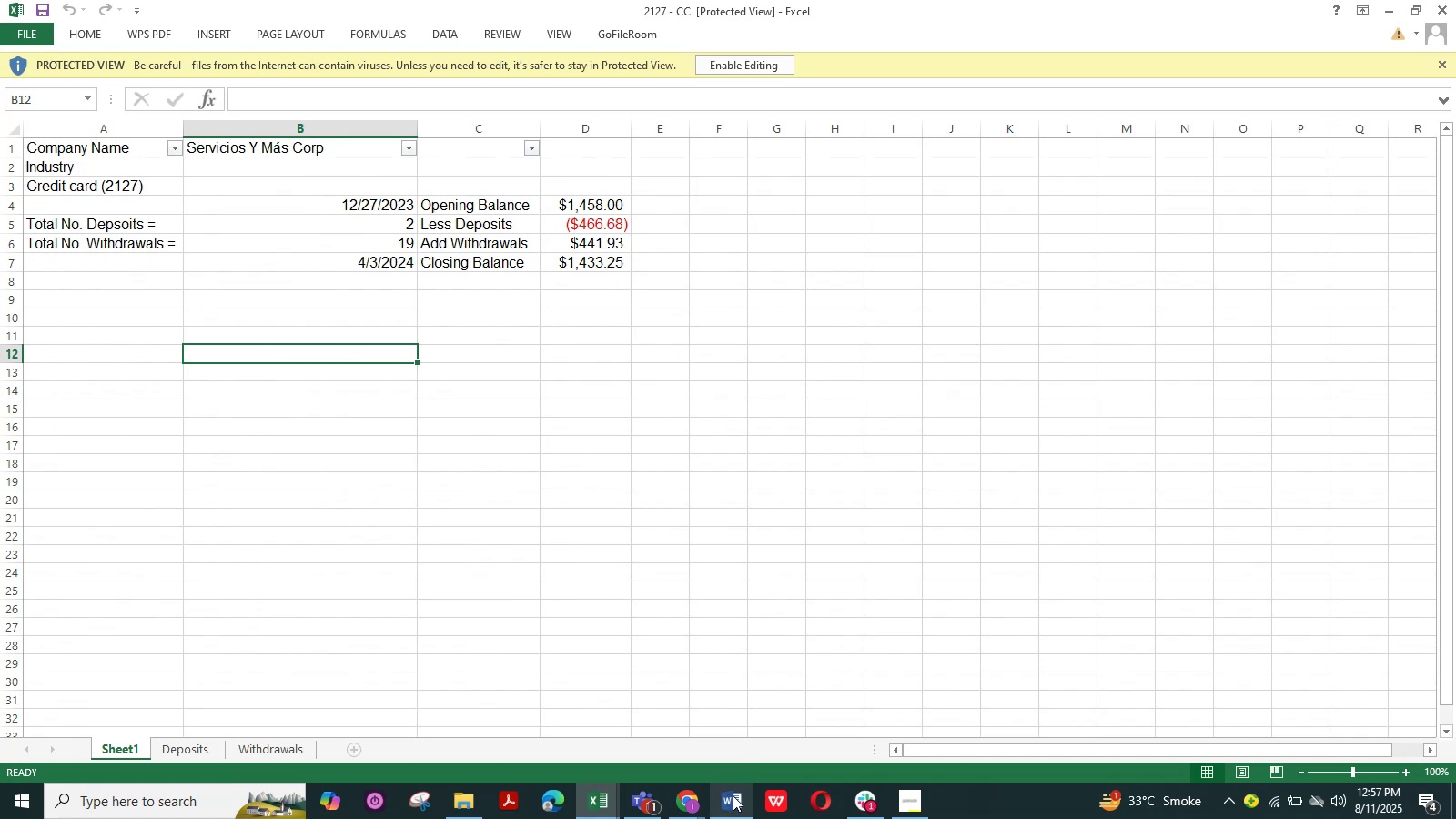 
mouse_move([665, 777])
 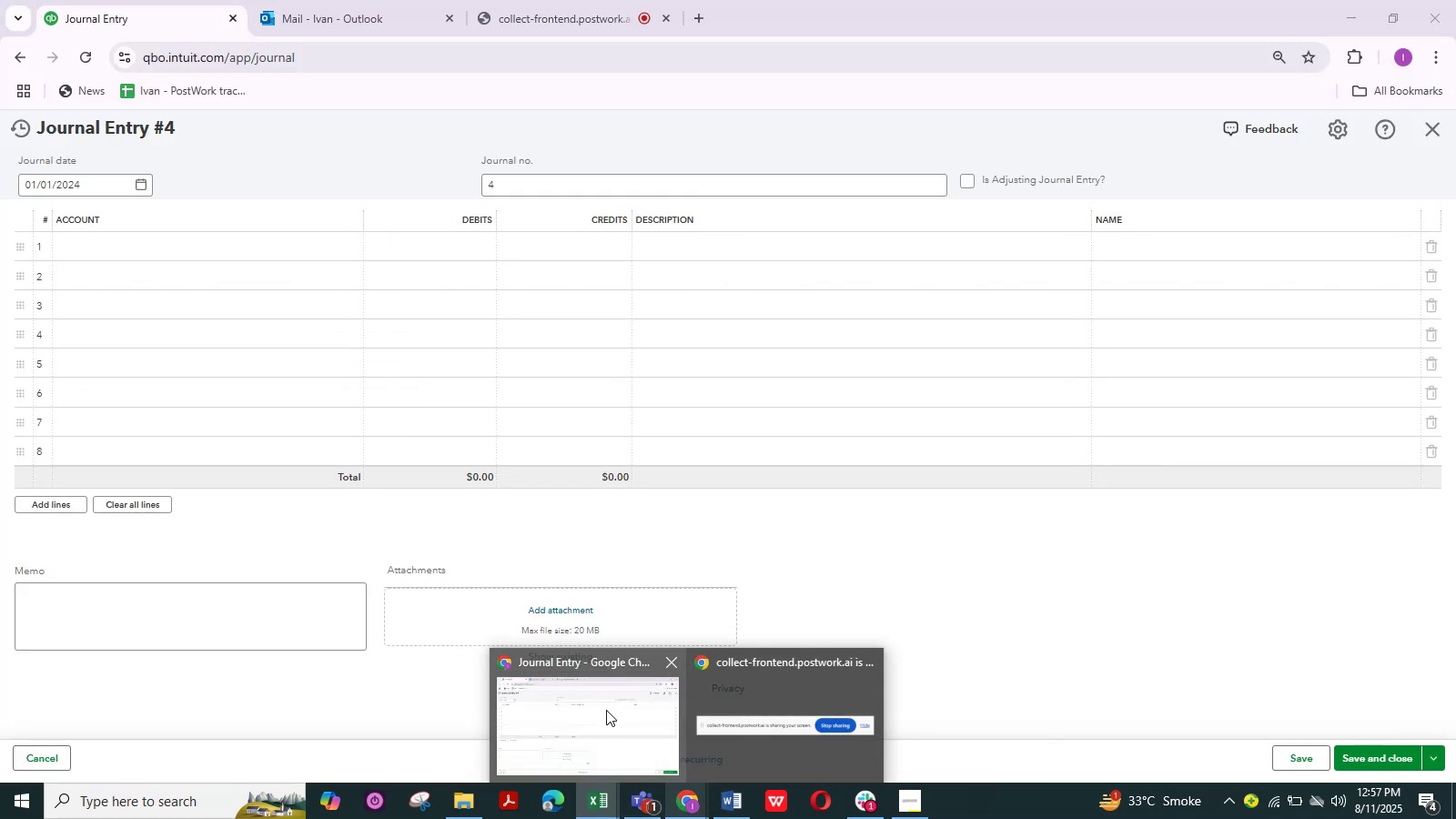 
left_click([606, 710])
 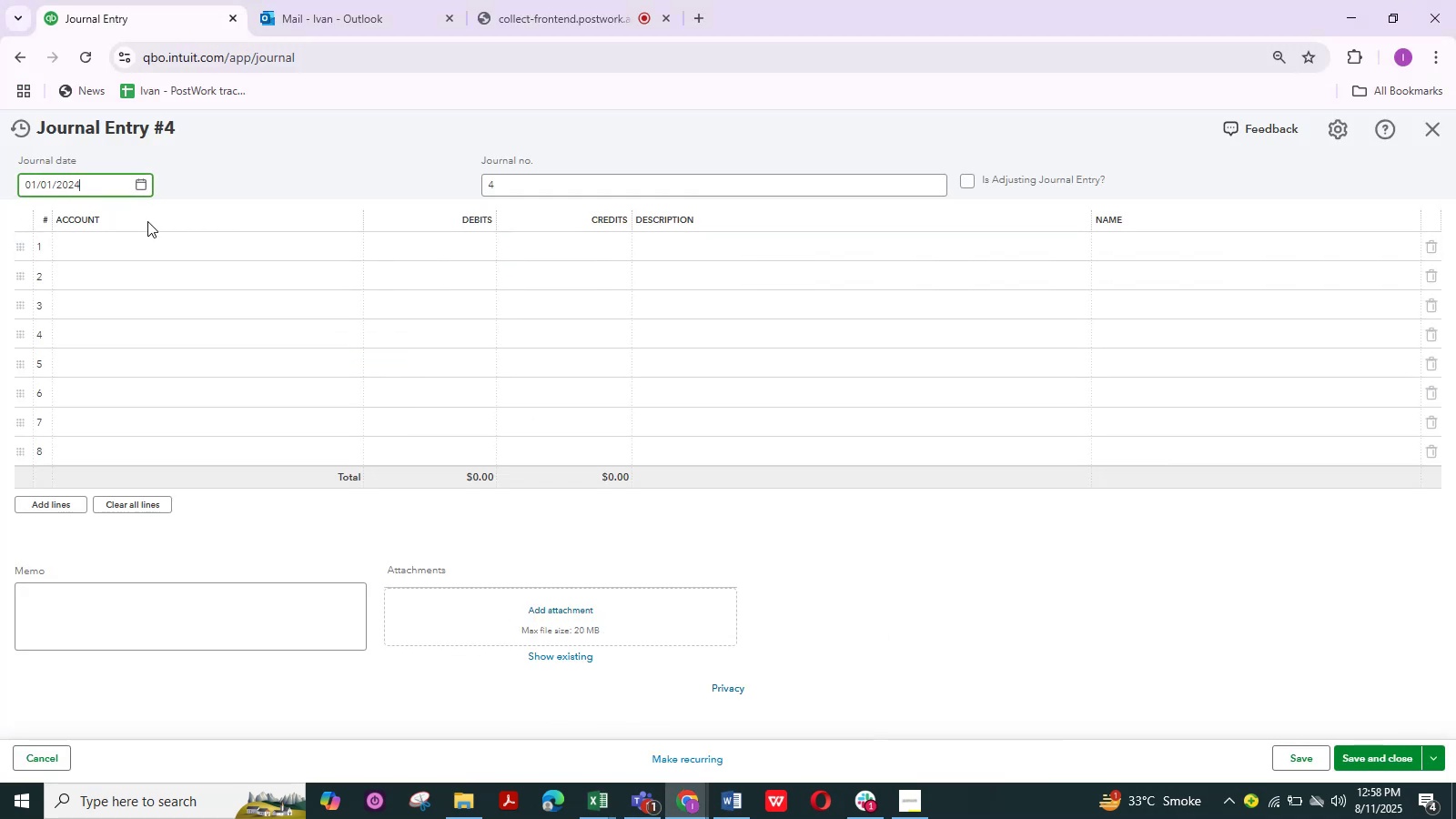 
wait(5.04)
 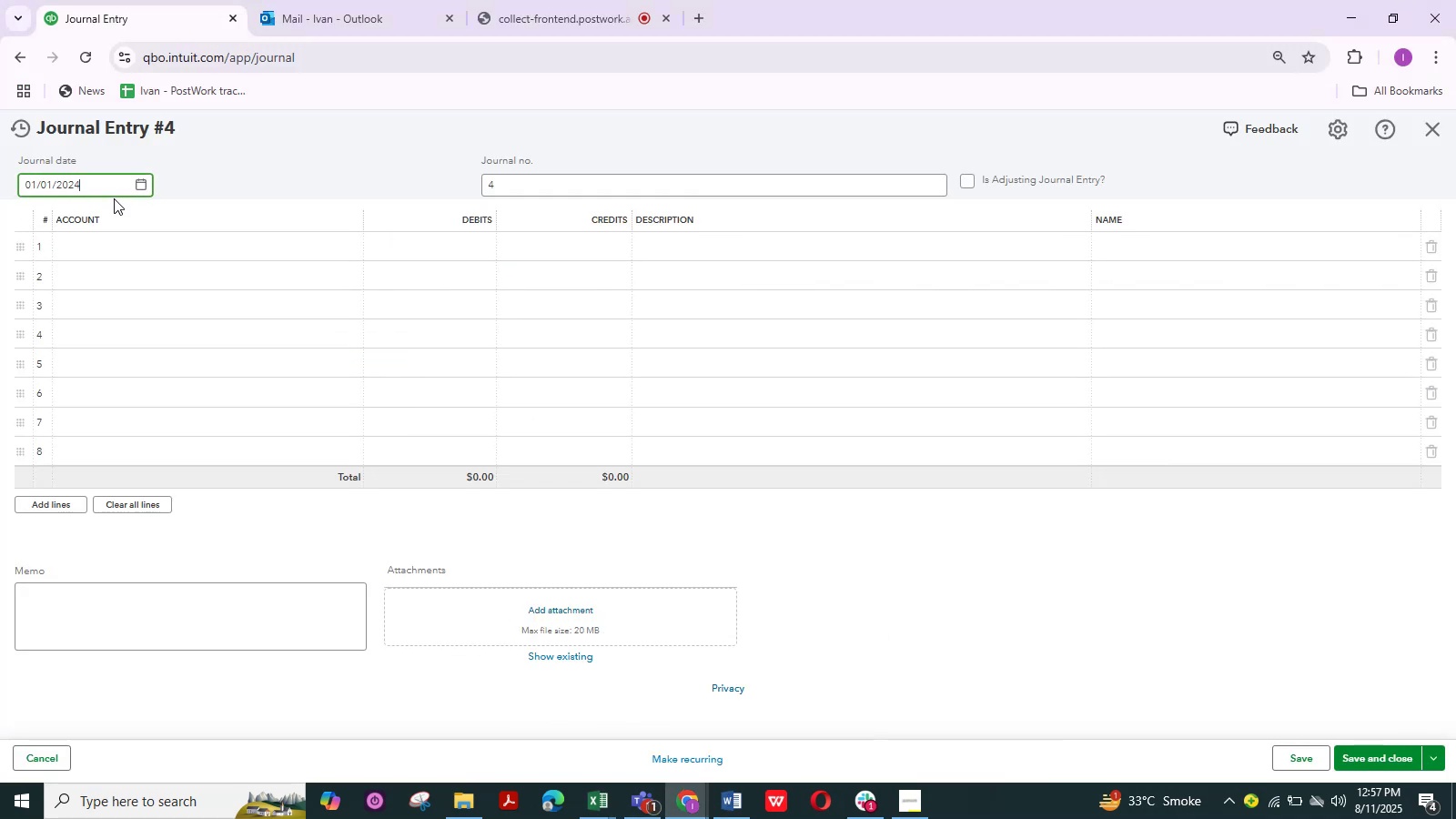 
left_click([157, 248])
 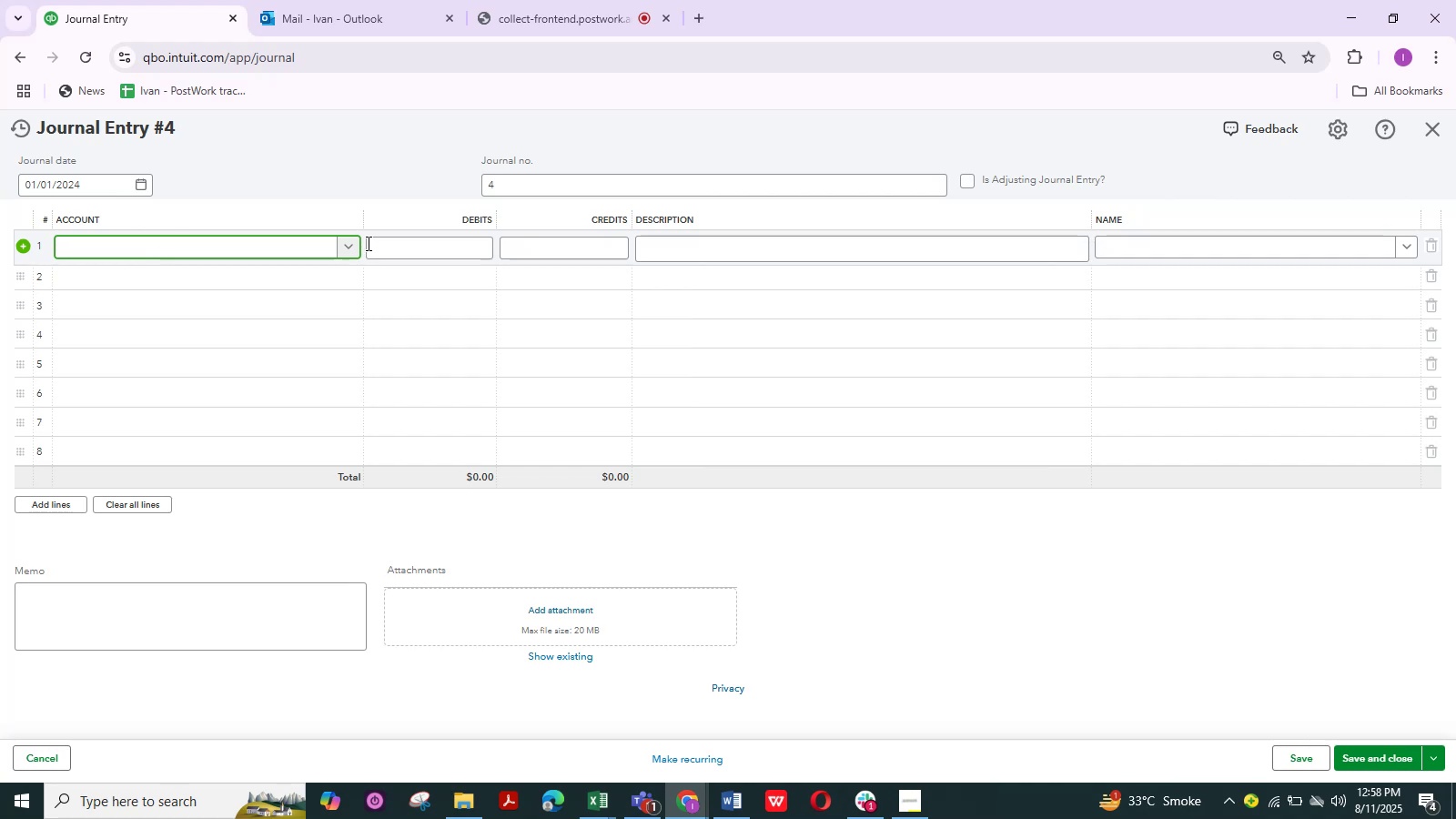 
left_click([349, 246])
 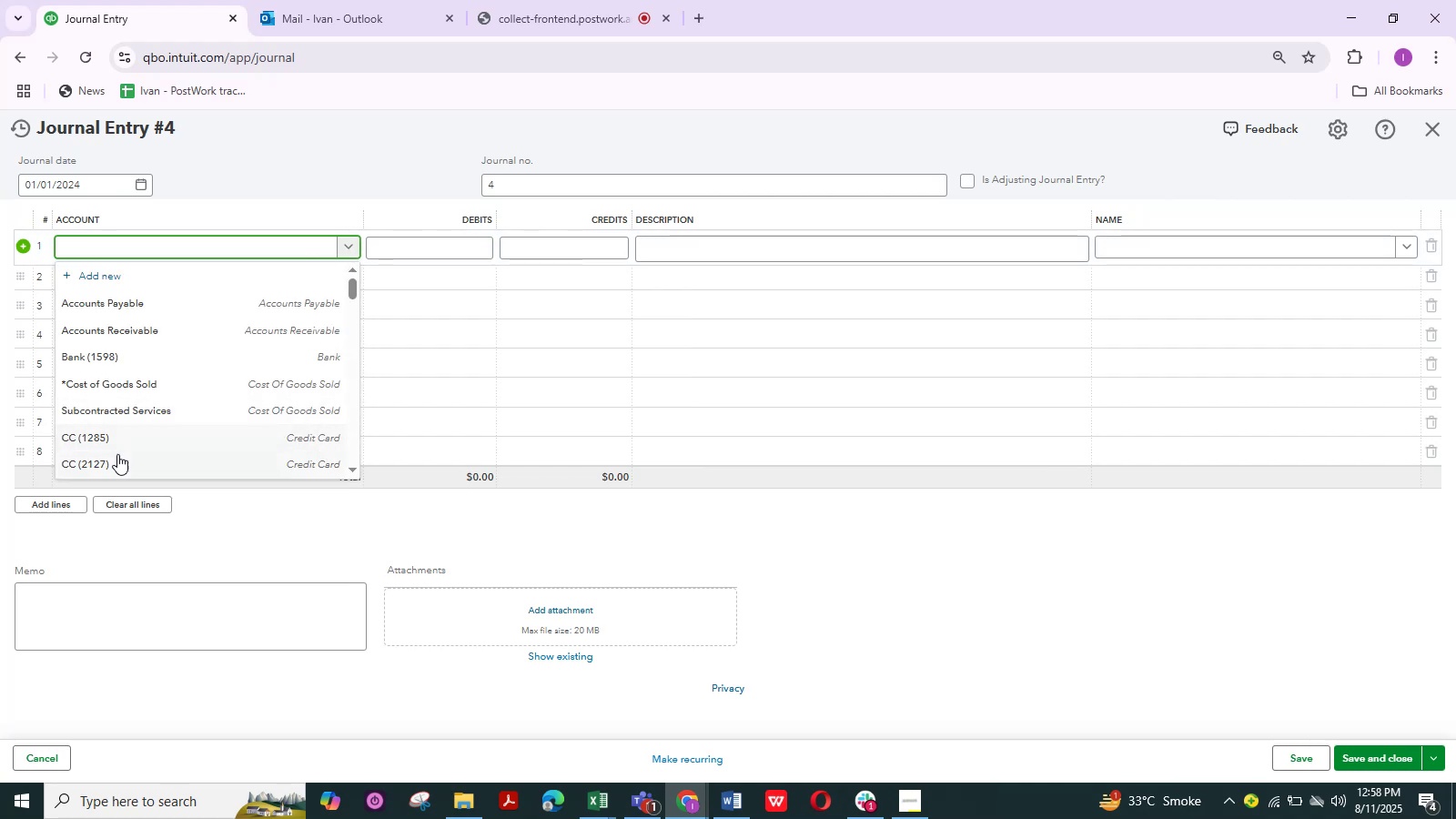 
left_click([117, 454])
 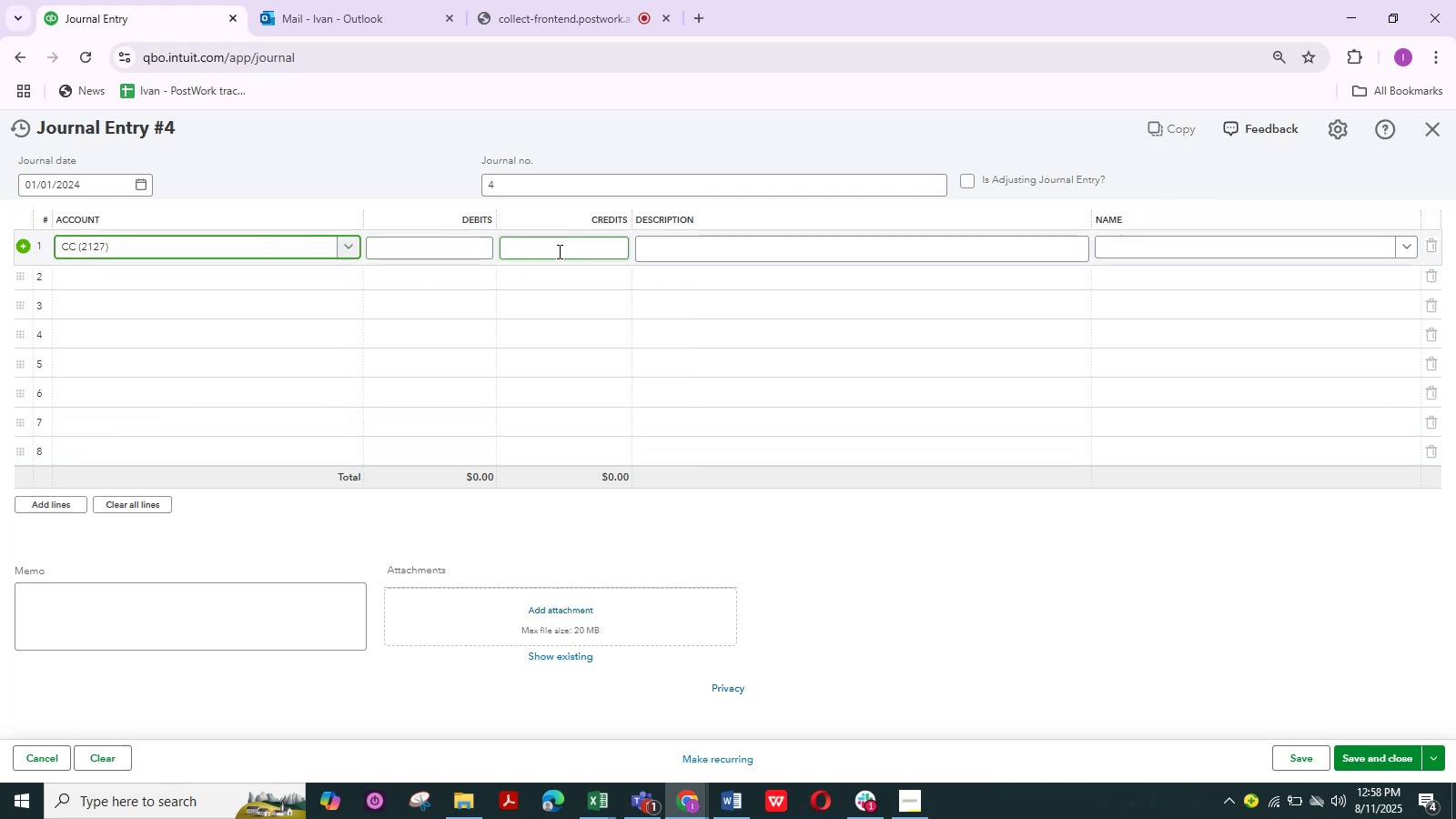 
left_click([470, 245])
 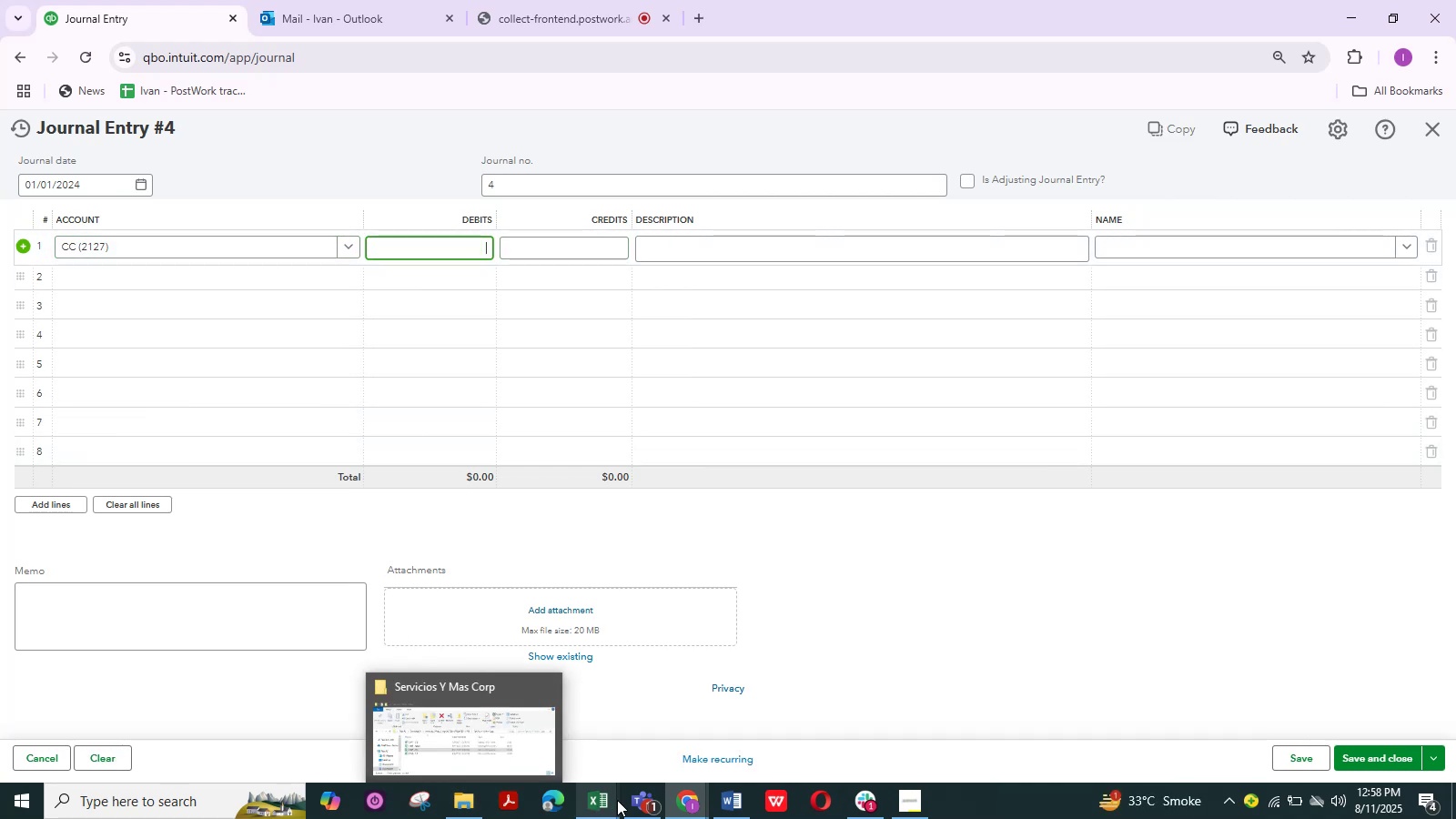 
mouse_move([623, 753])
 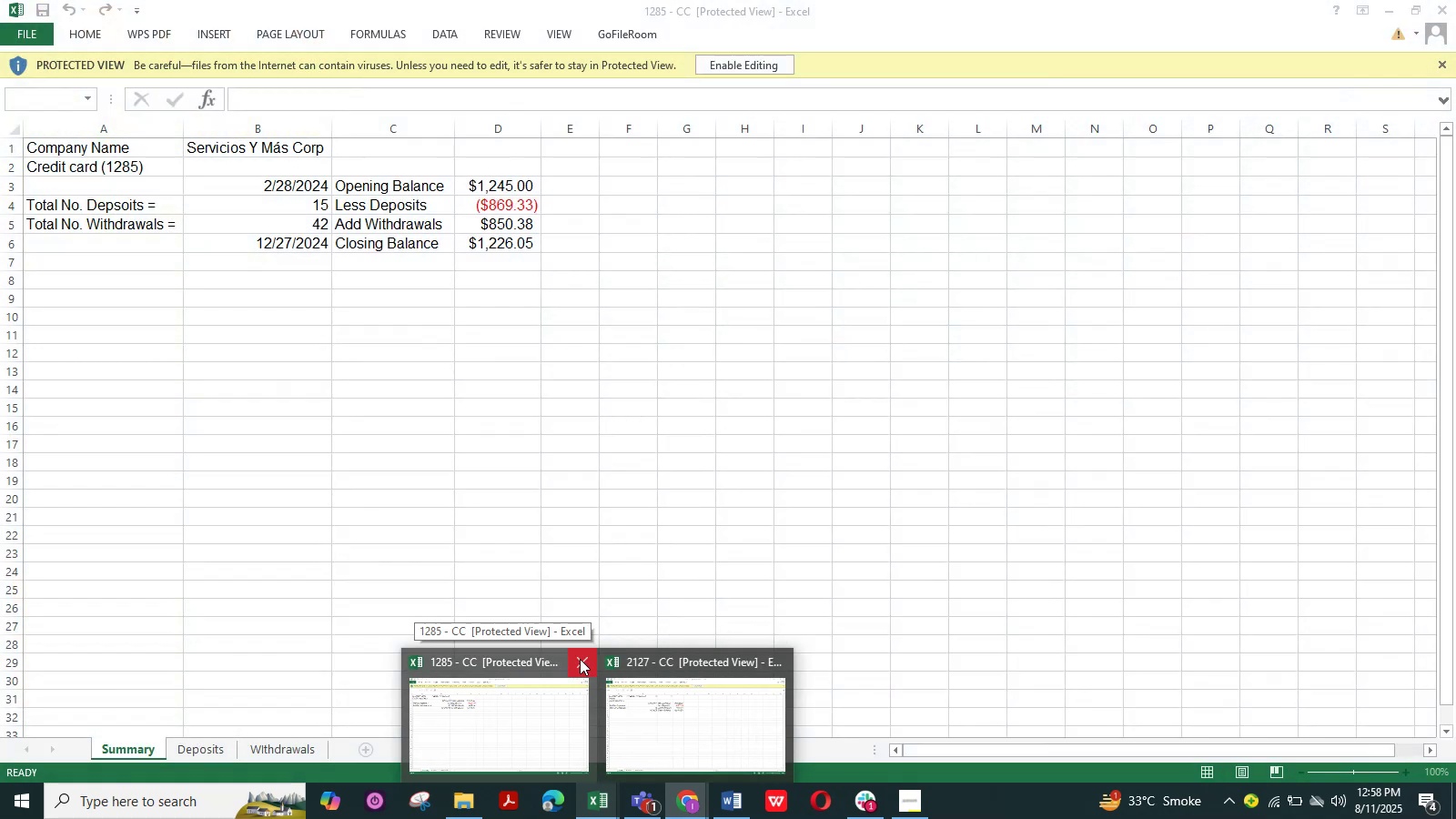 
left_click([580, 659])
 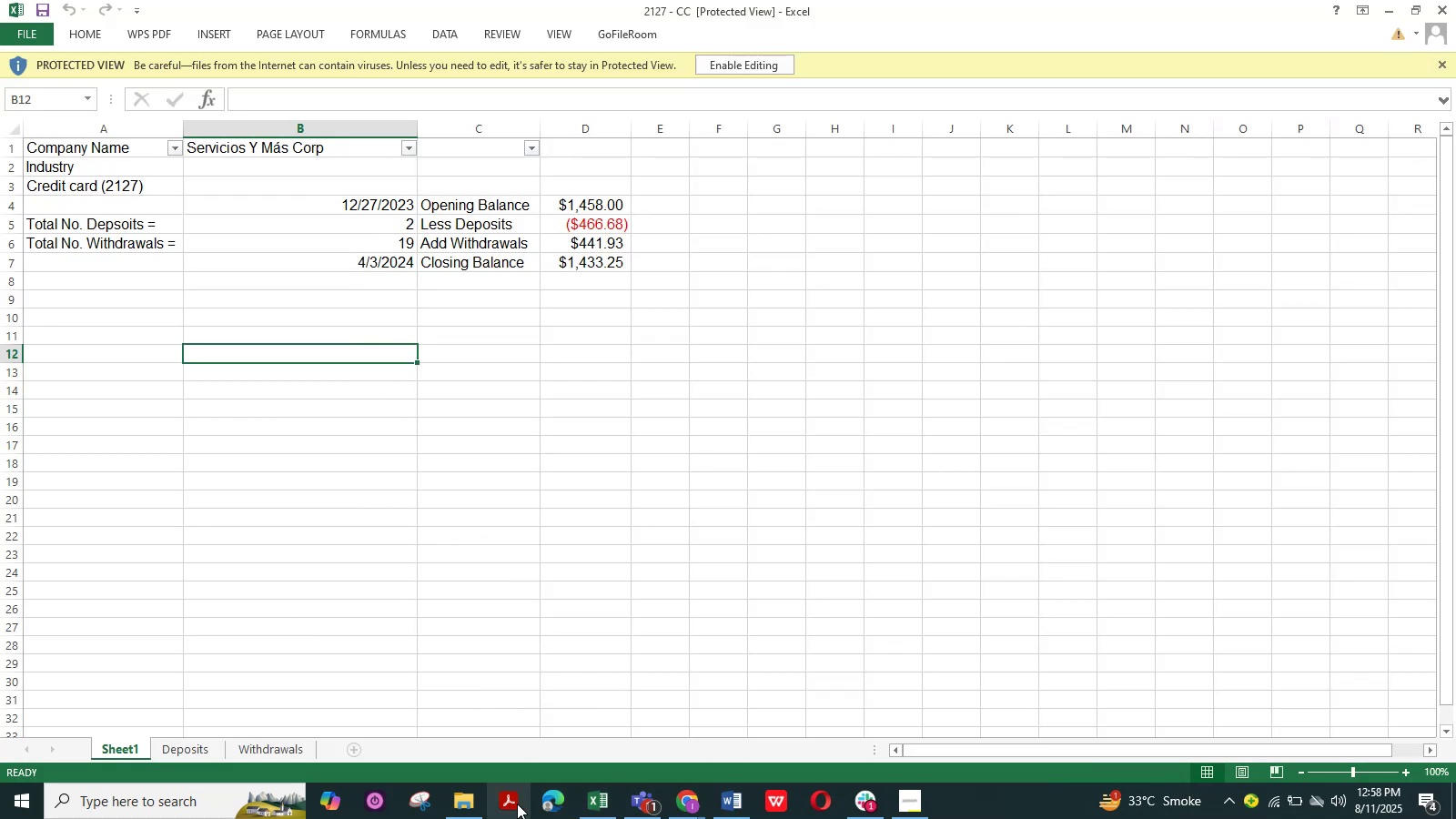 
wait(7.79)
 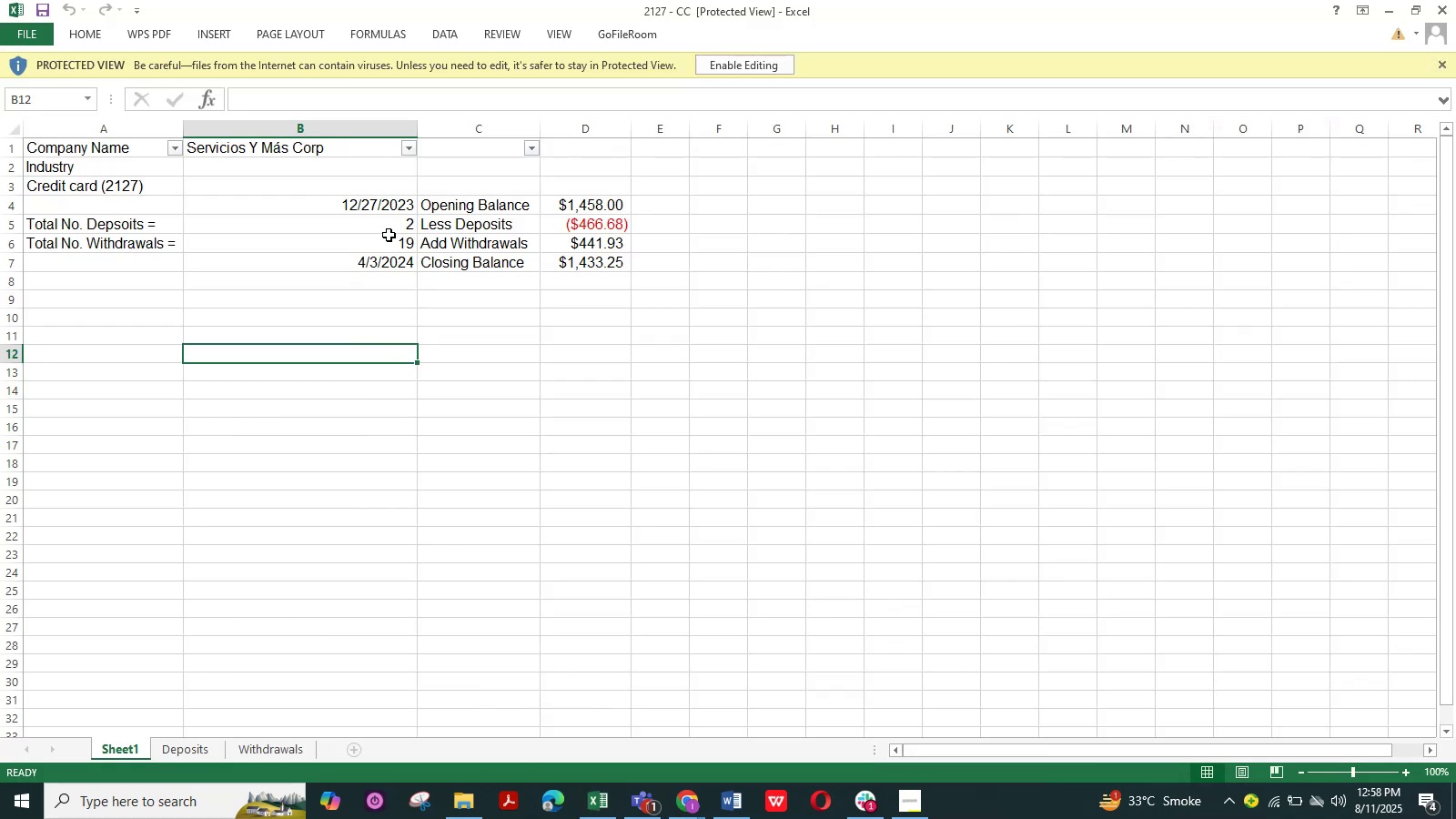 
left_click([594, 706])
 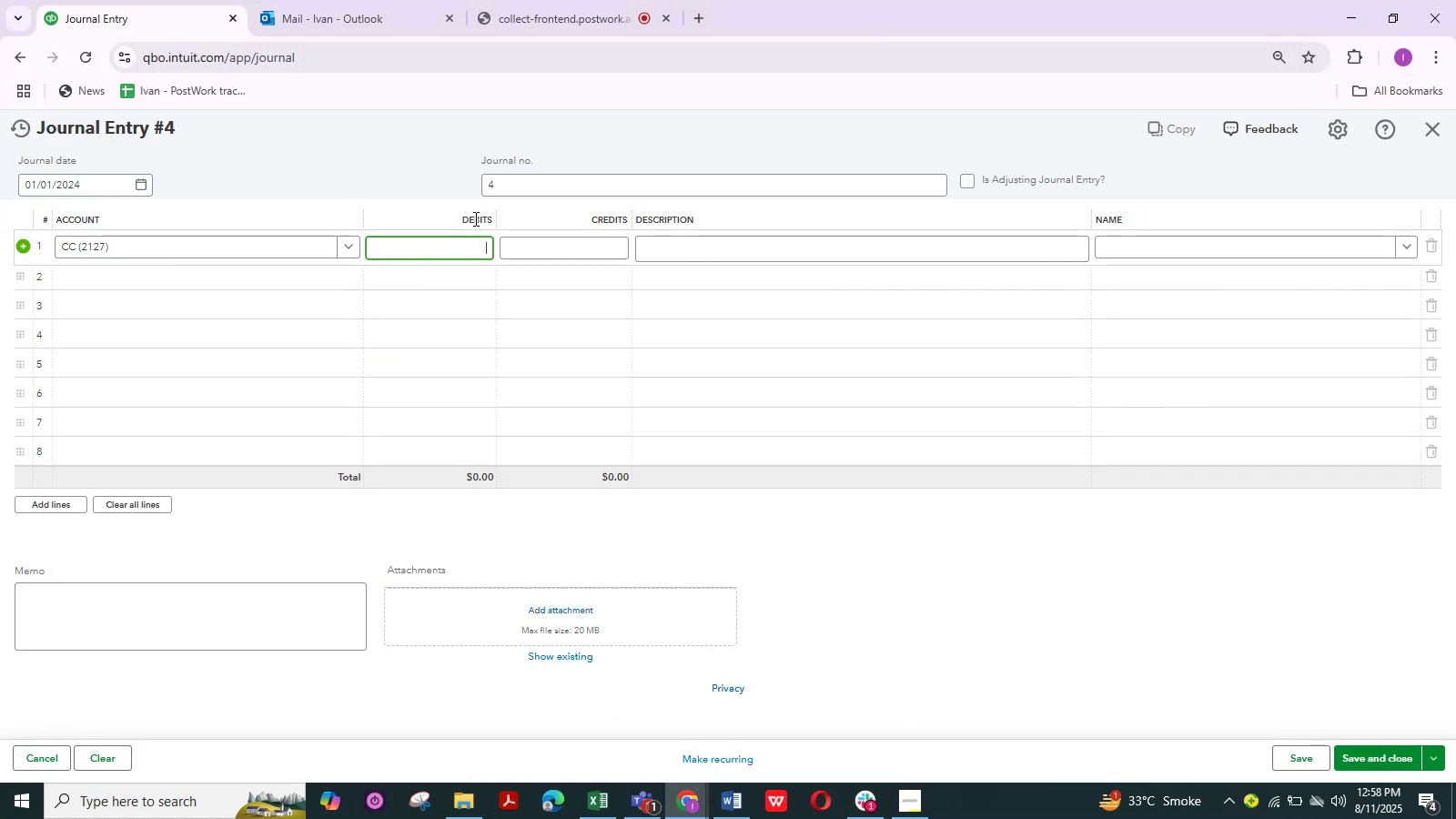 
key(Numpad1)
 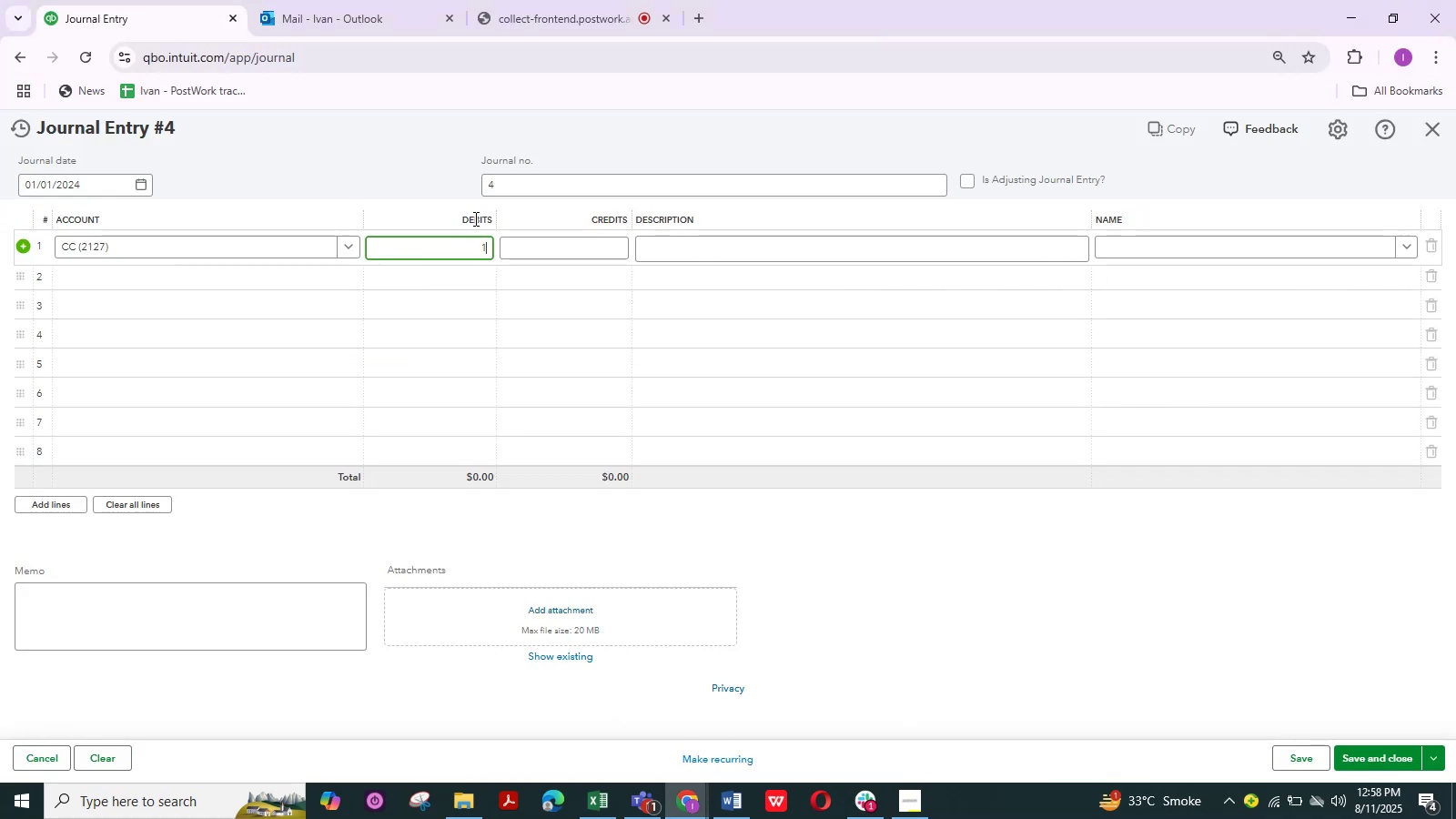 
key(Numpad4)
 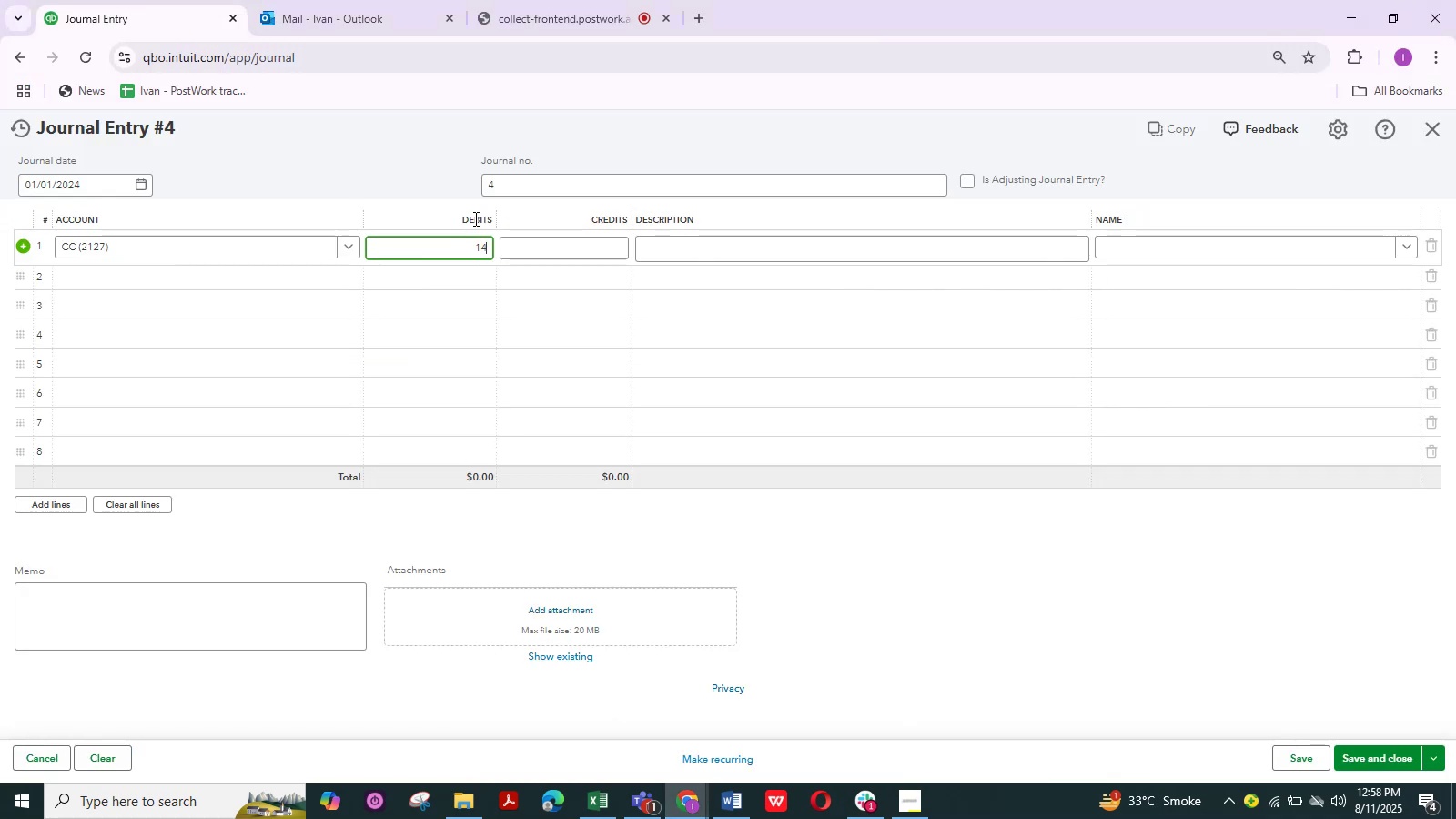 
key(Numpad5)
 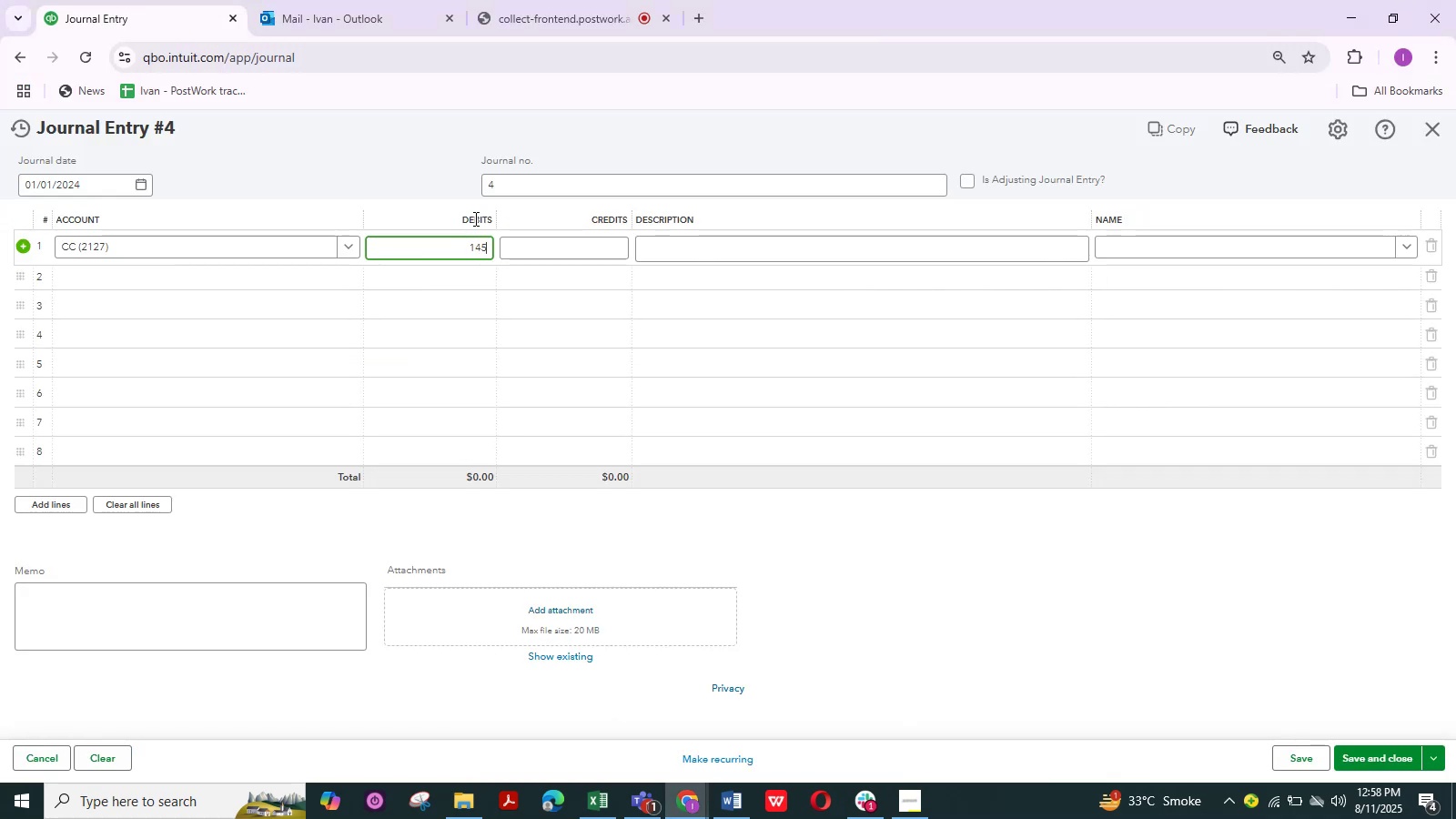 
key(Numpad8)
 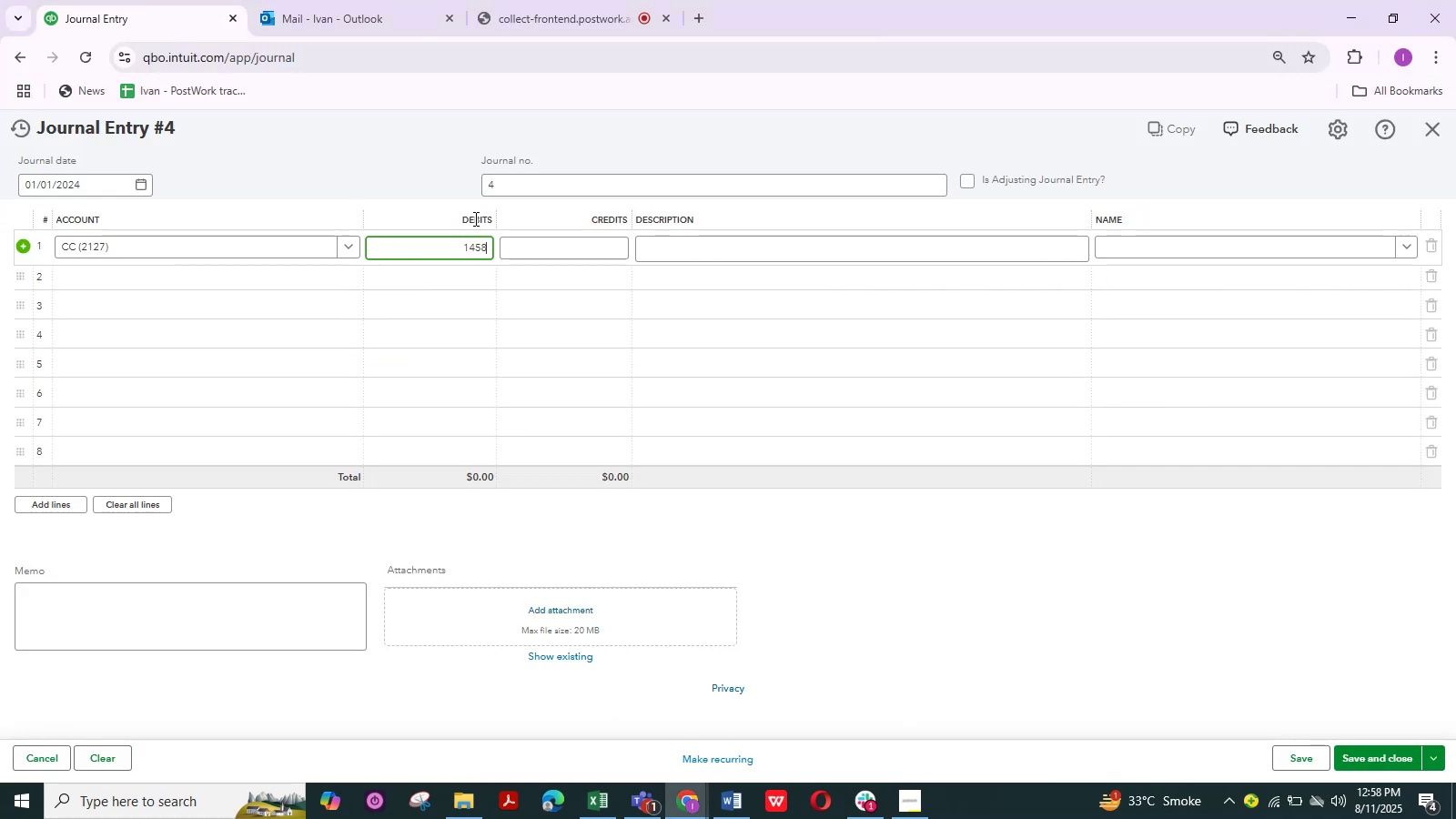 
key(NumpadDecimal)
 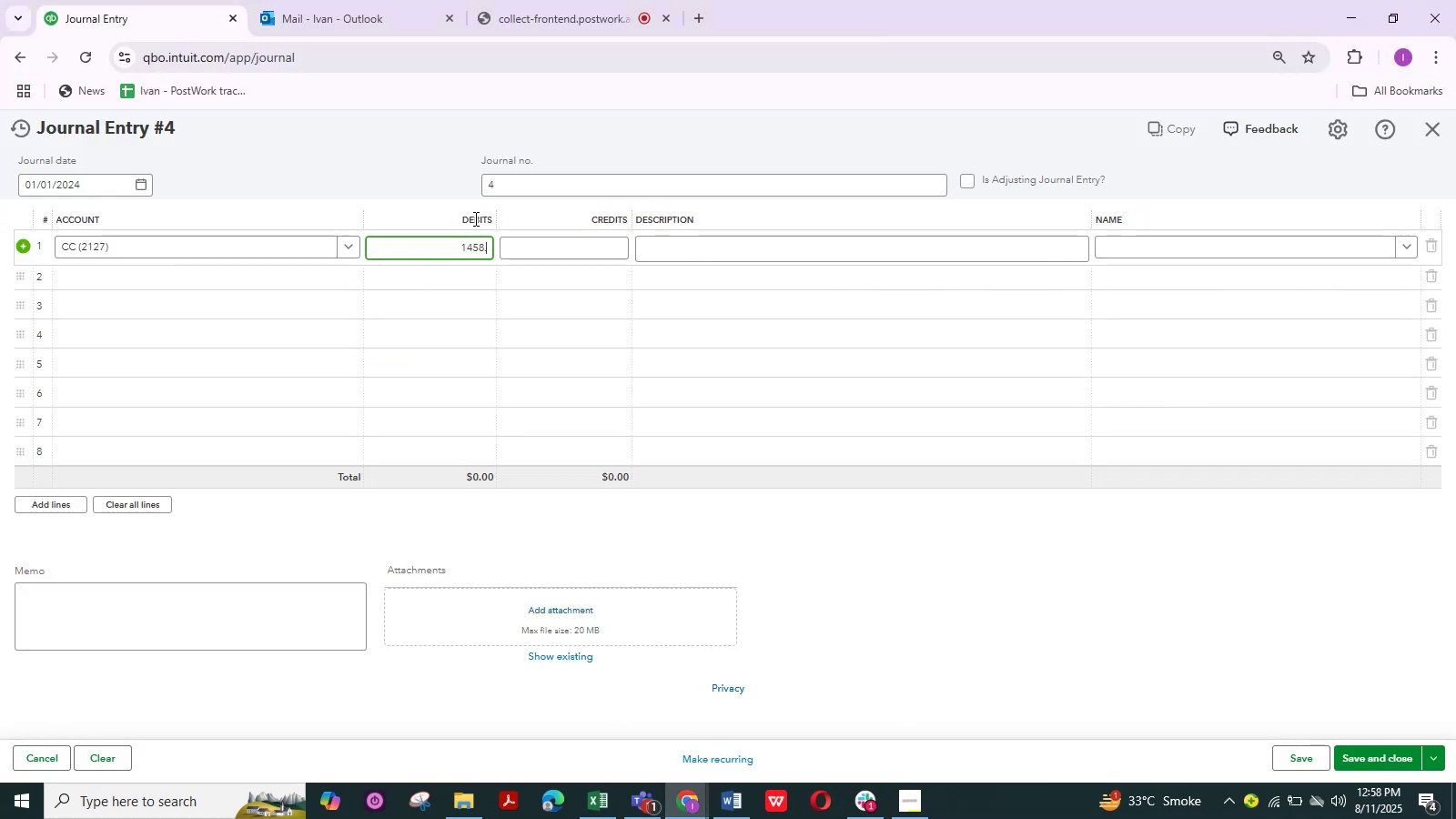 
key(Numpad0)
 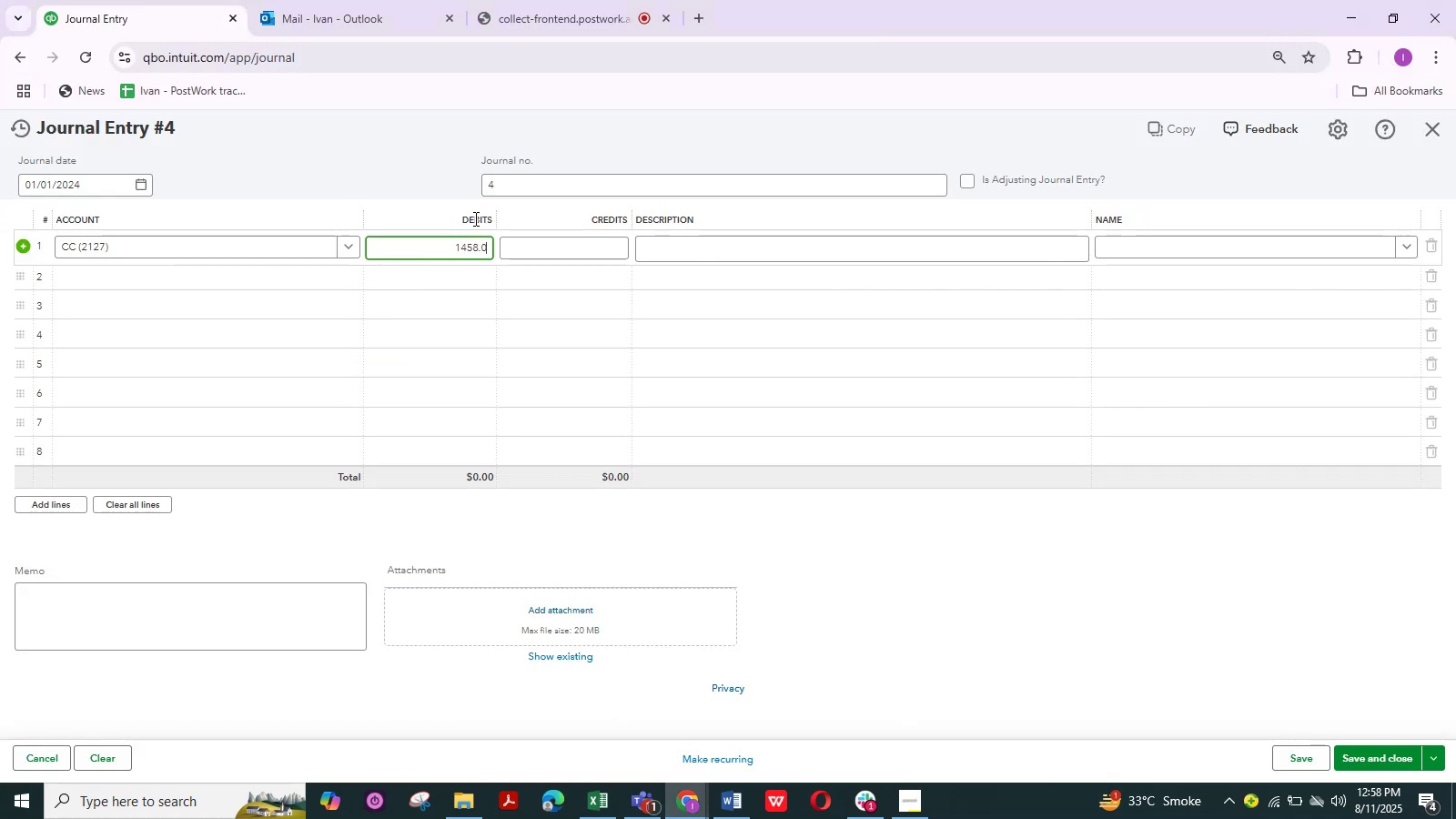 
key(Numpad0)
 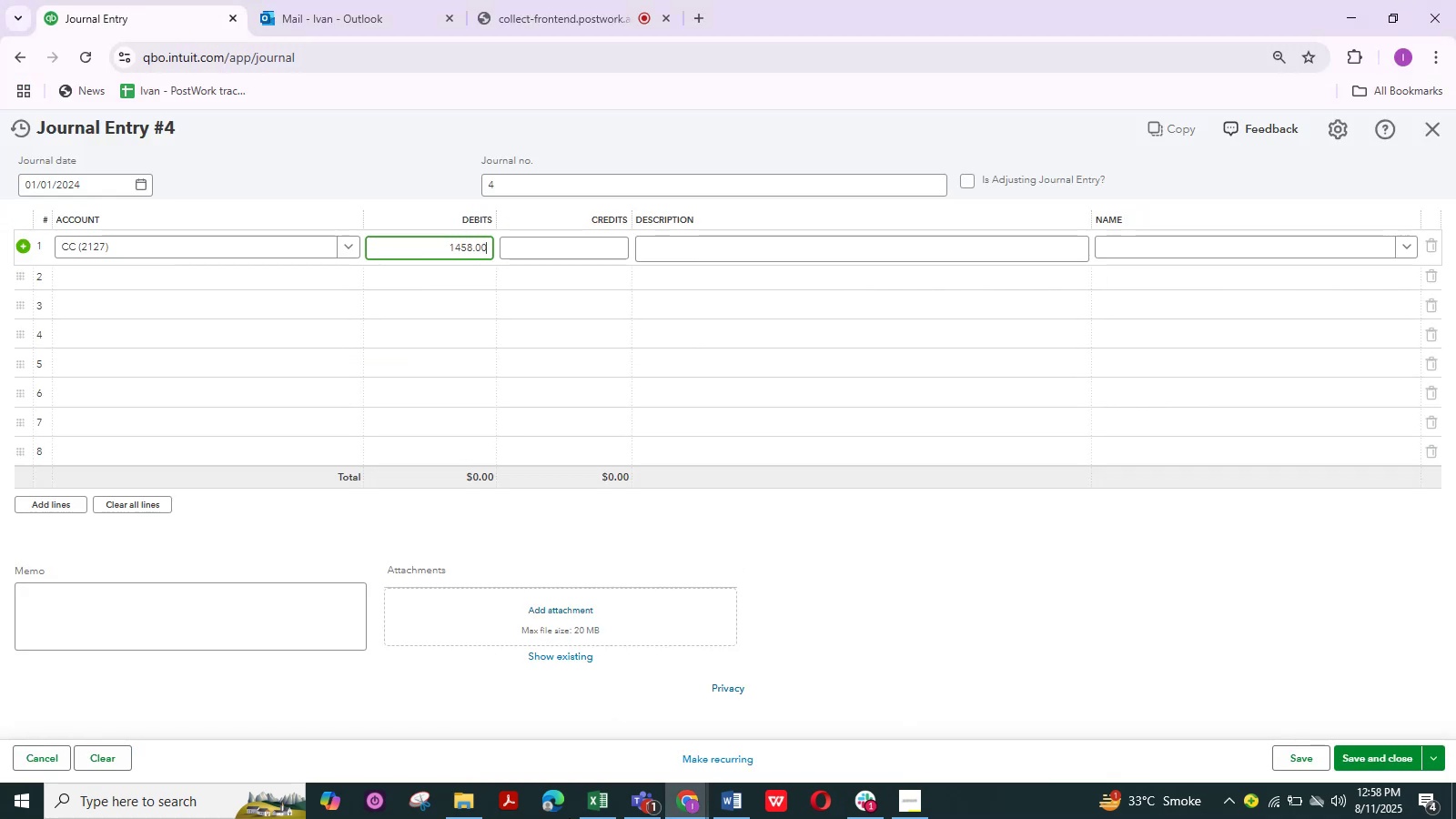 
mouse_move([621, 797])
 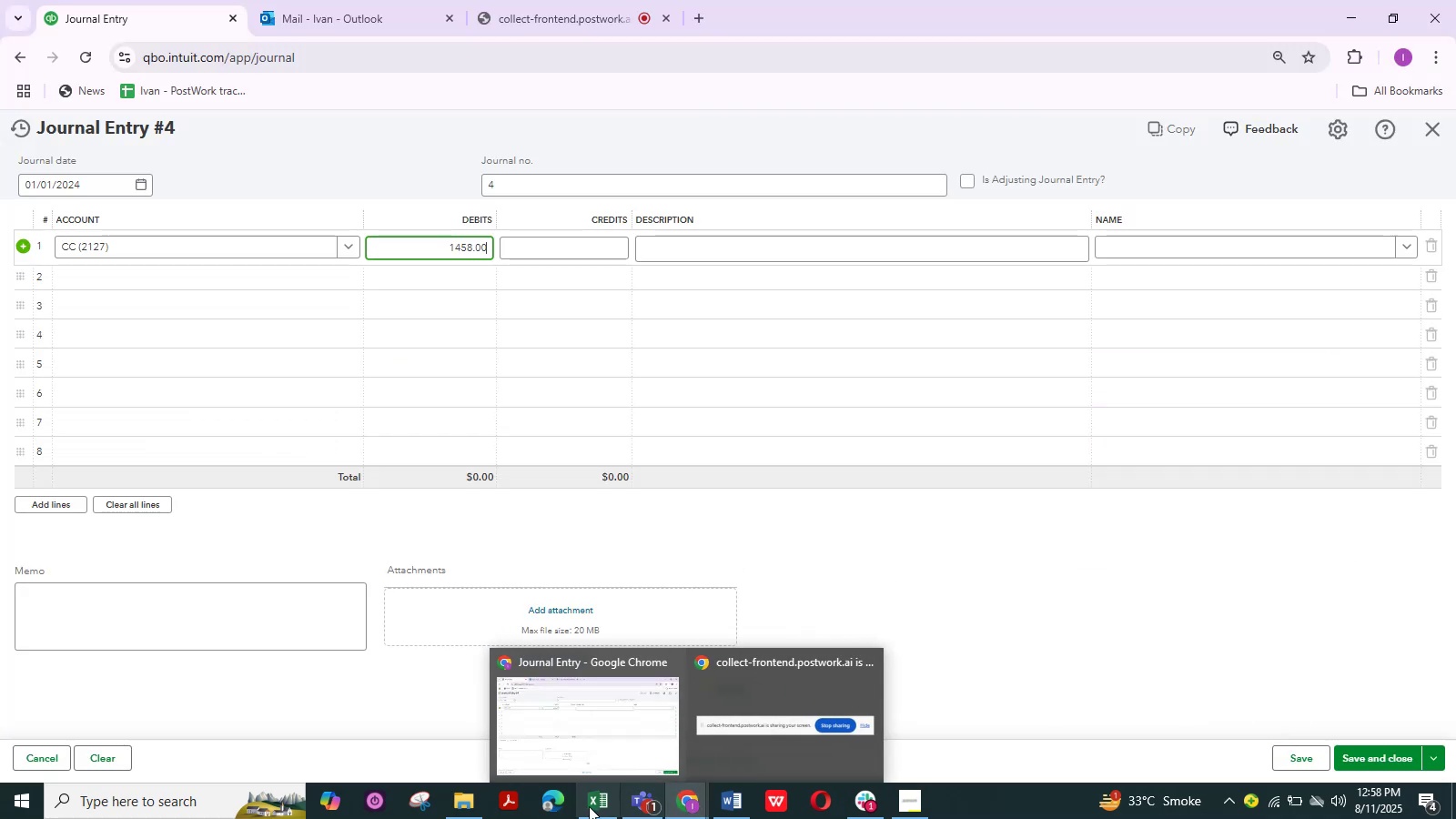 
mouse_move([616, 743])
 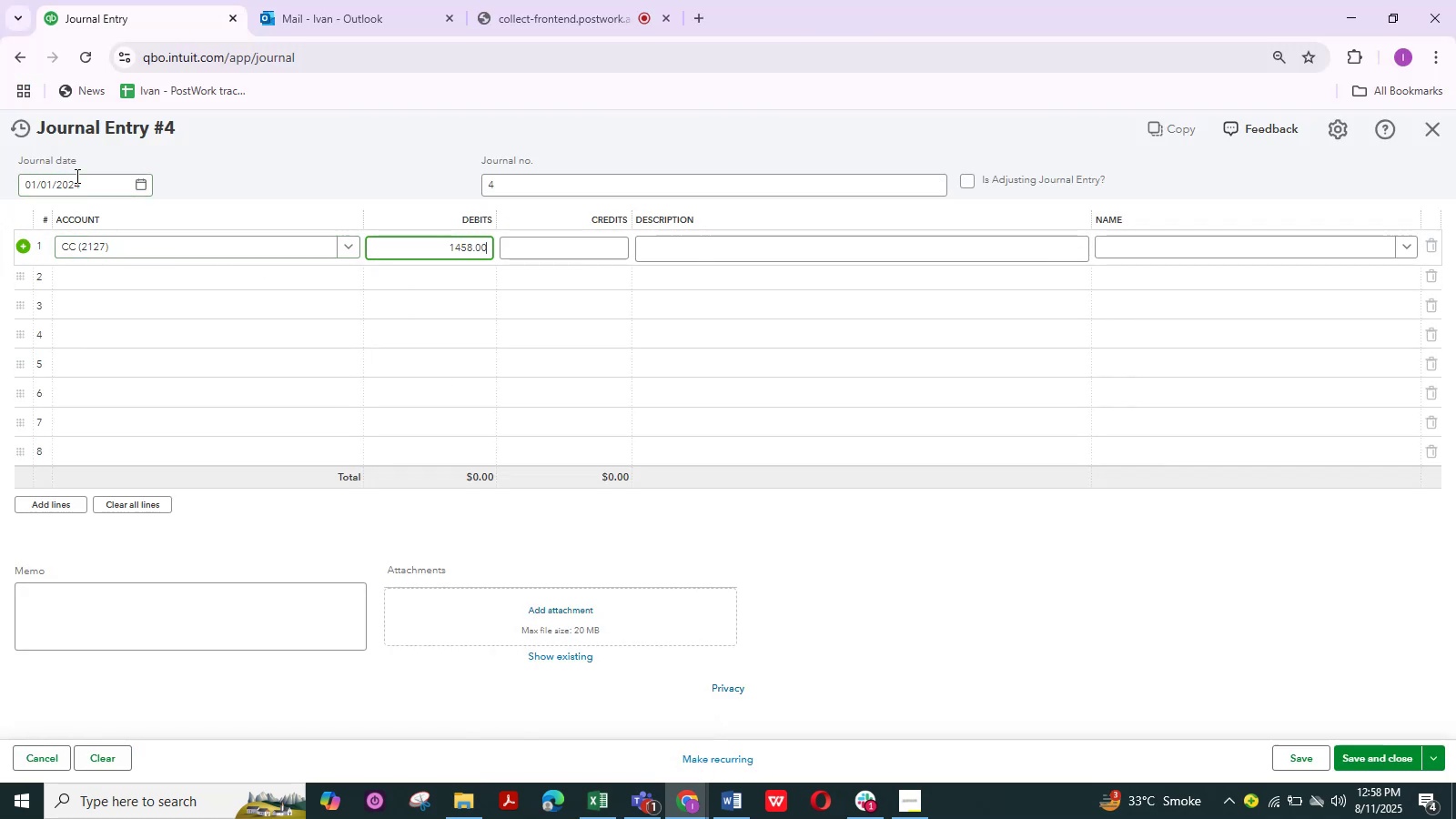 
left_click([84, 185])
 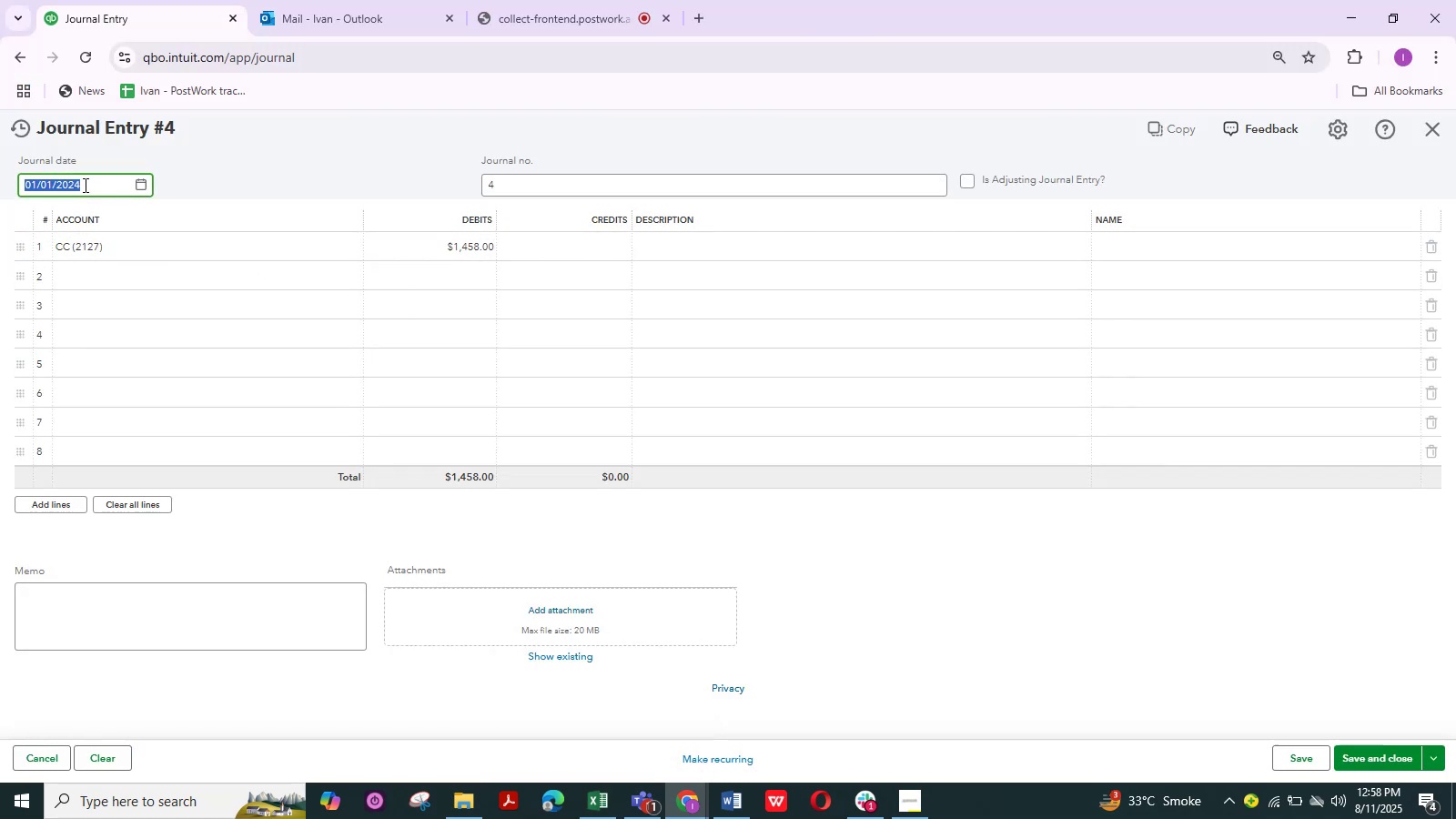 
key(Backspace)
 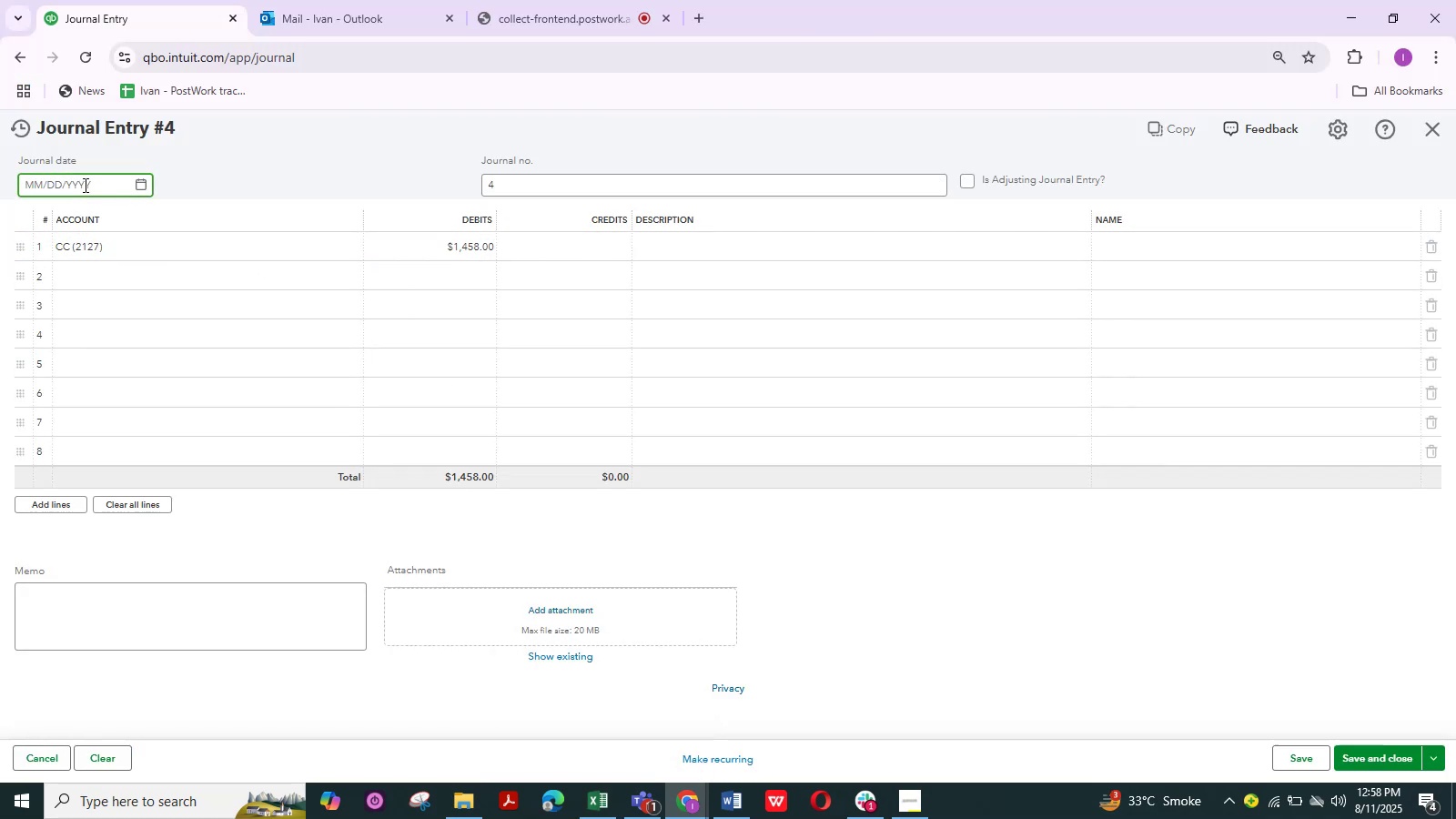 
key(Numpad1)
 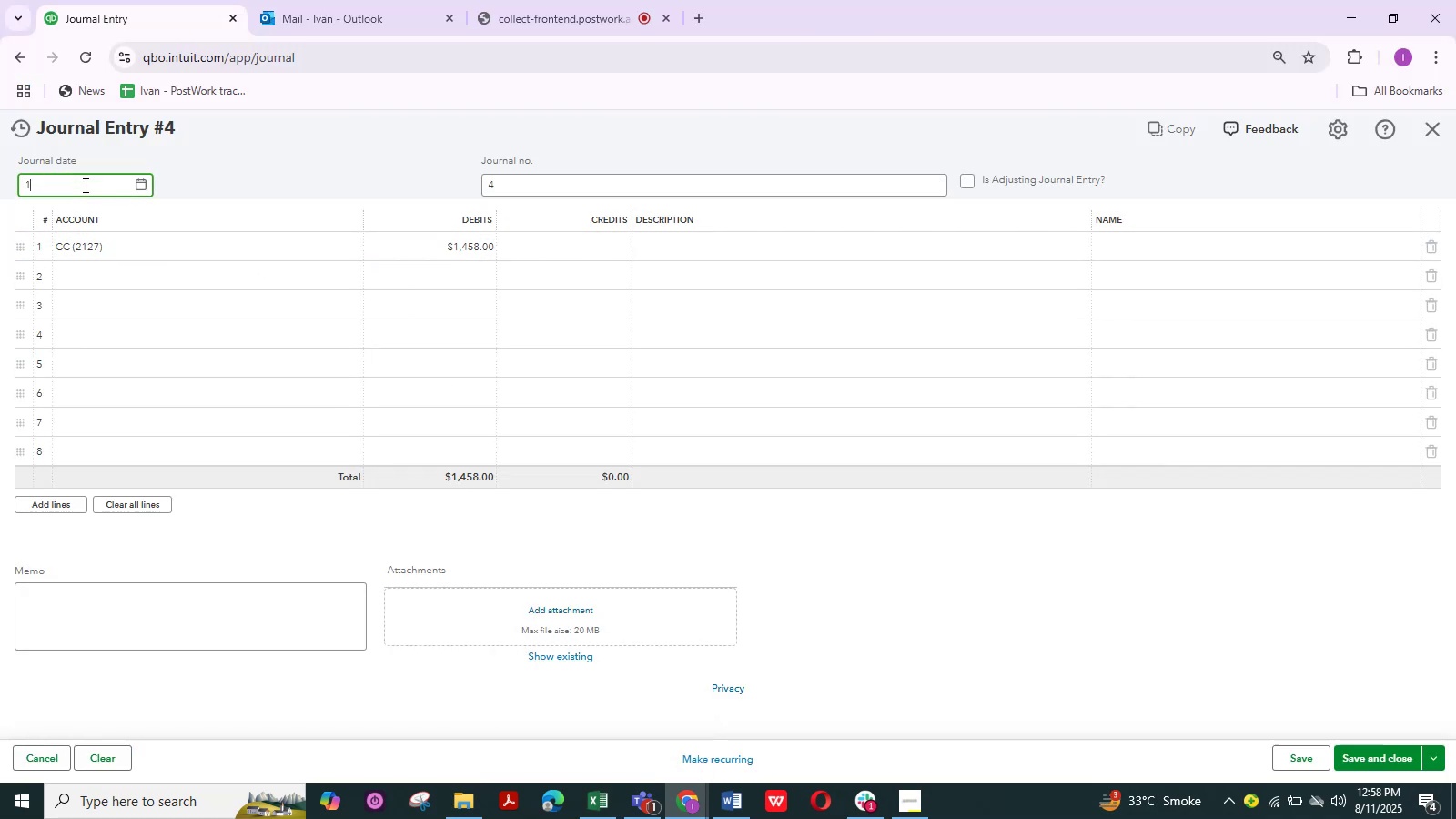 
key(Numpad2)
 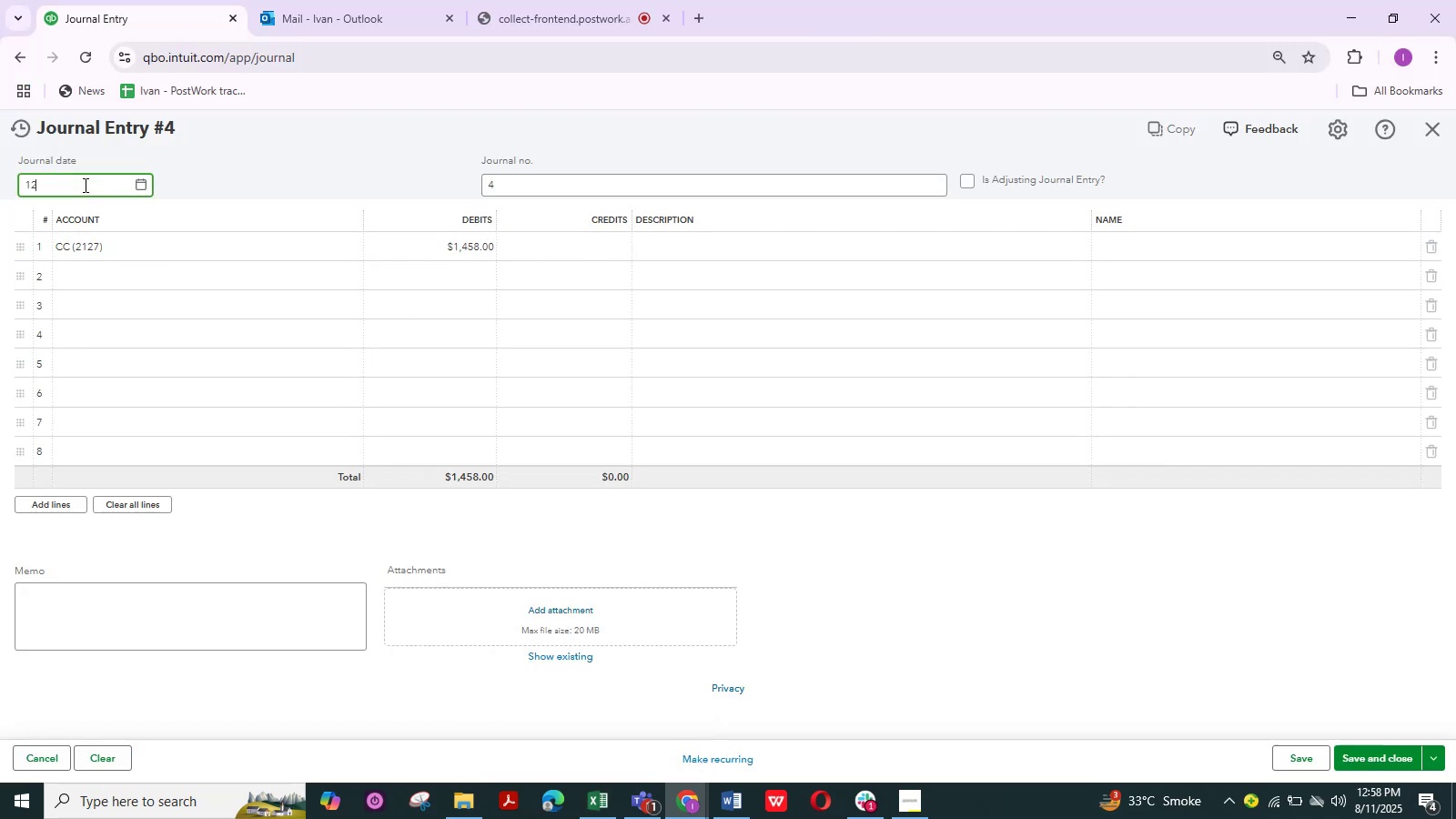 
key(NumpadDivide)
 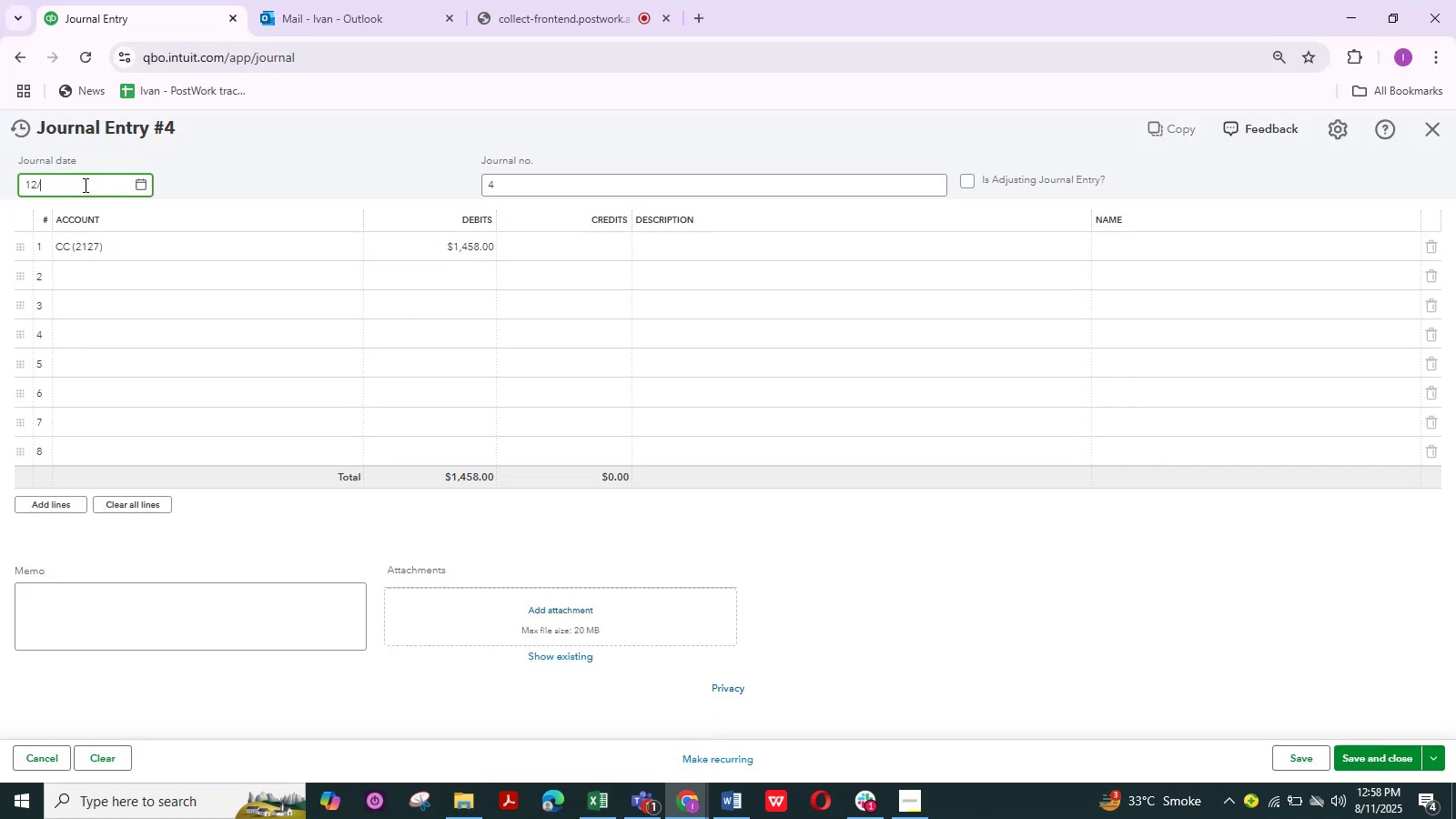 
key(Numpad2)
 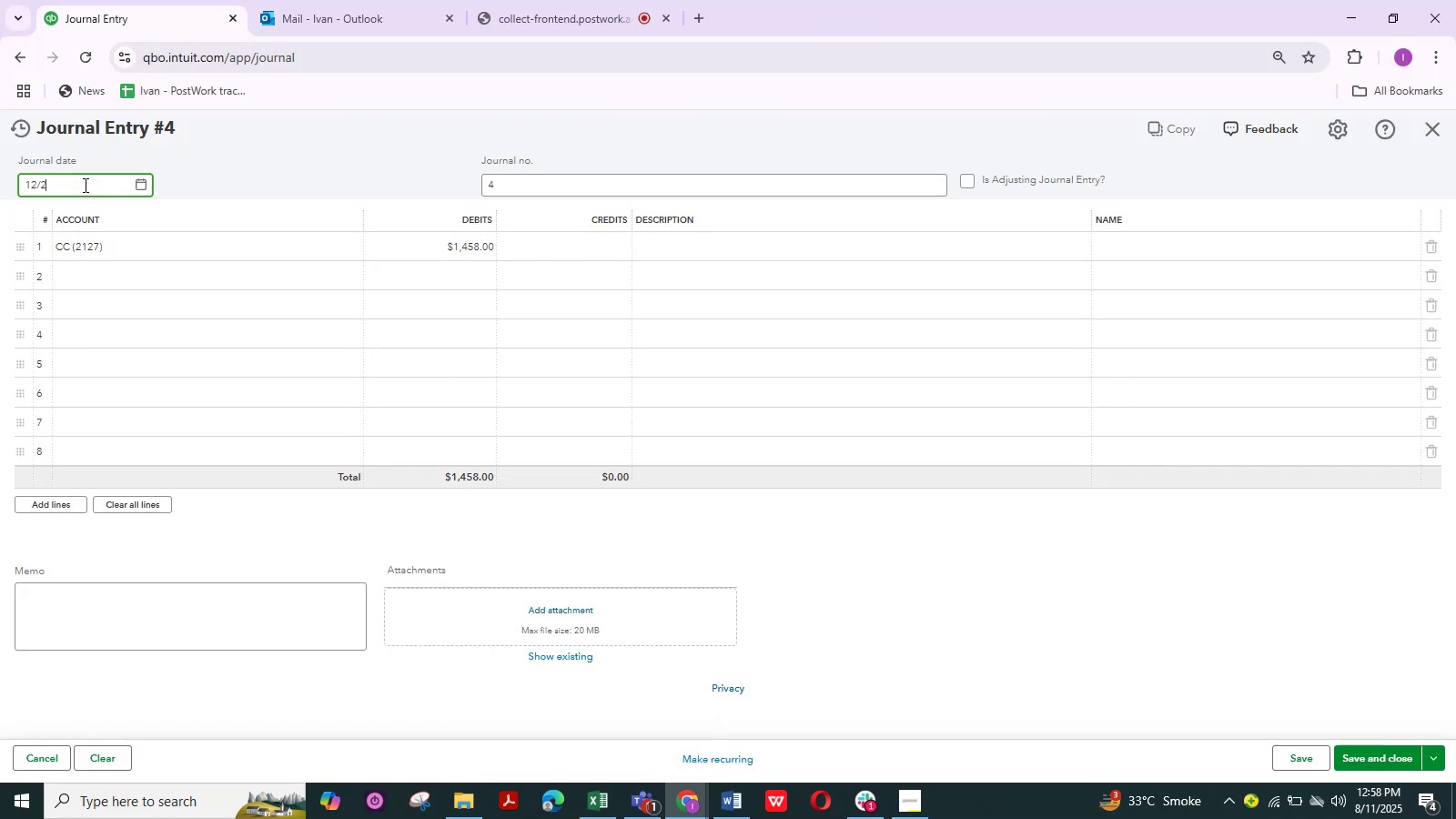 
key(Numpad7)
 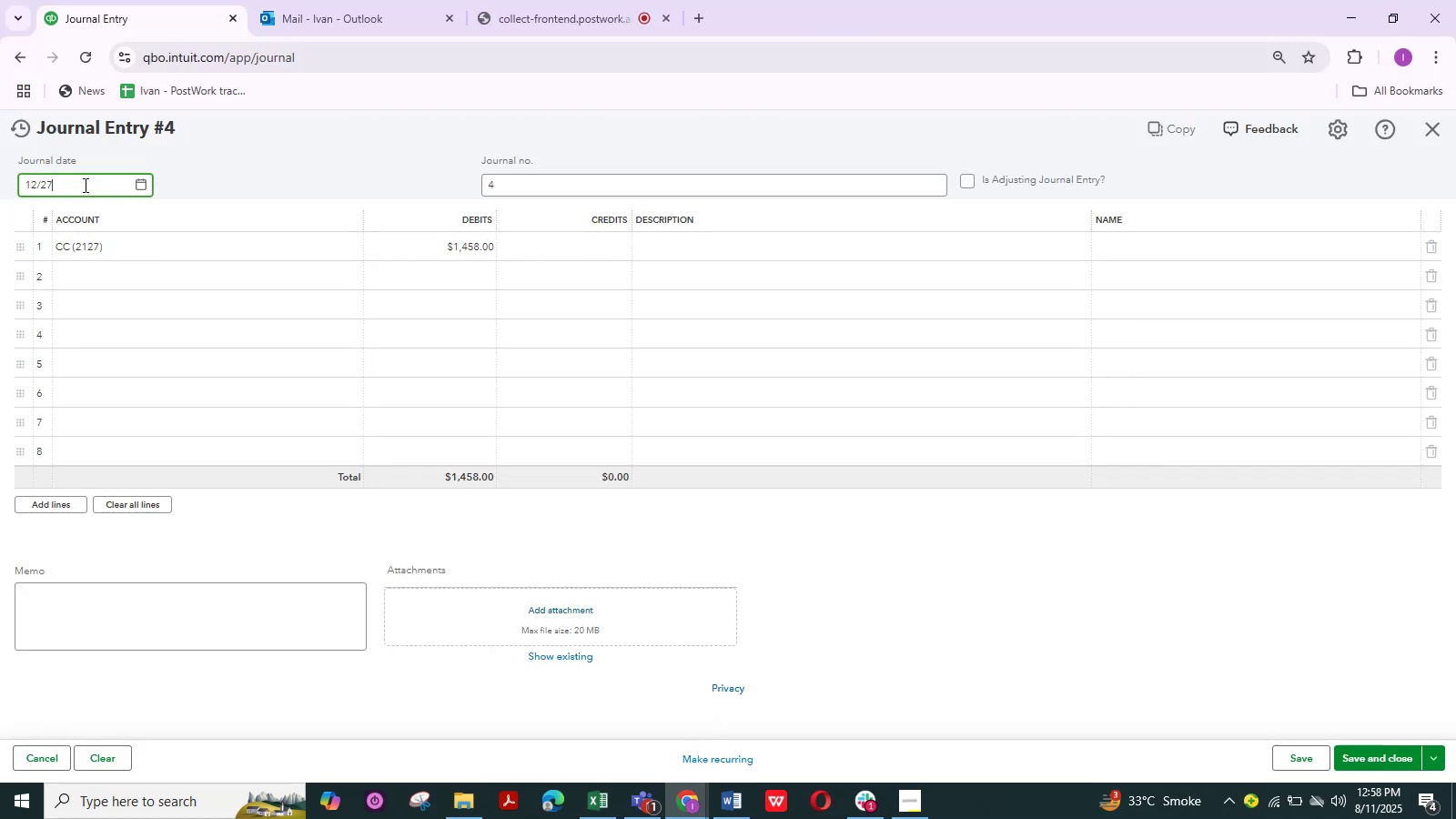 
key(NumpadDivide)
 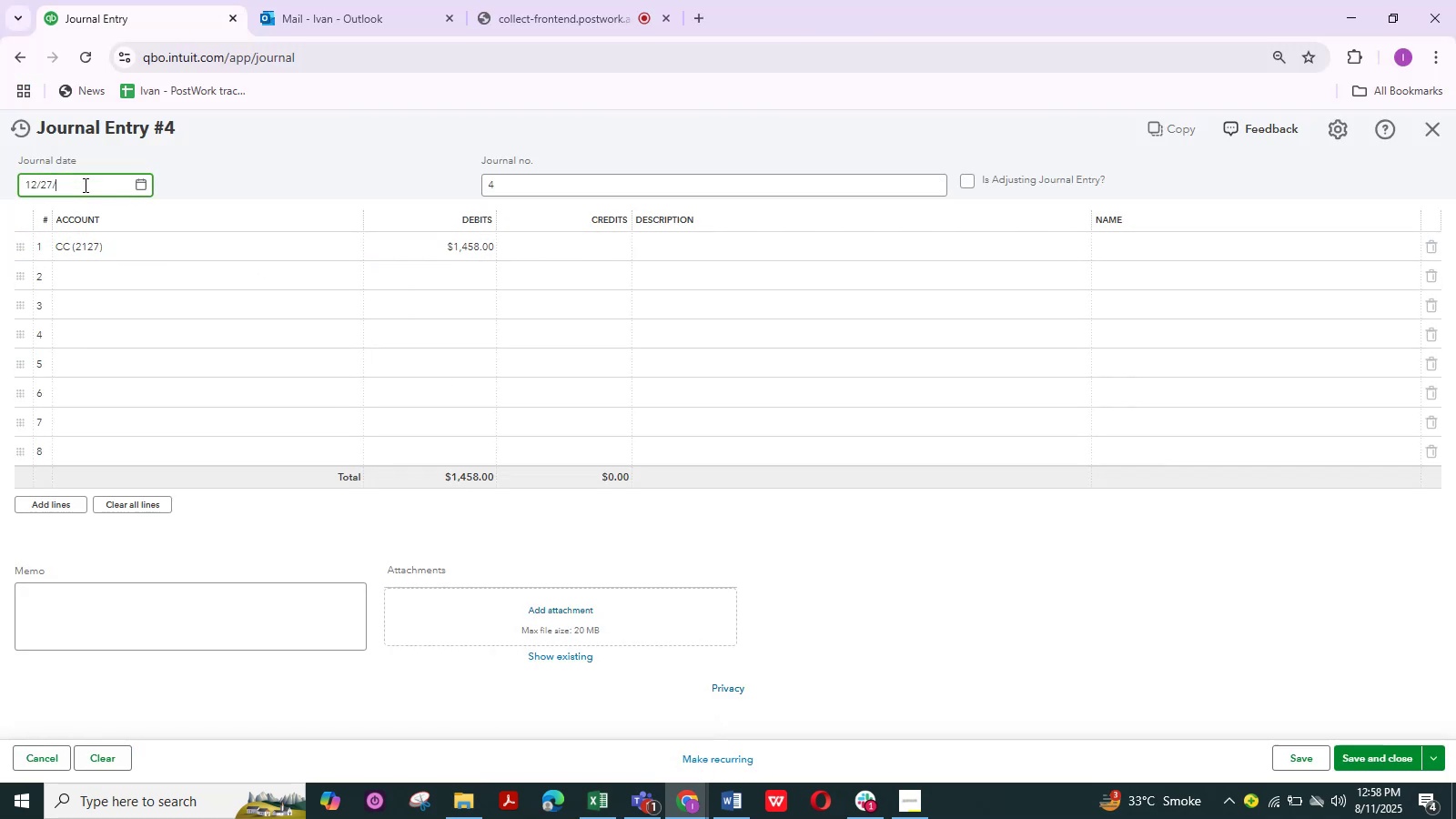 
key(Numpad2)
 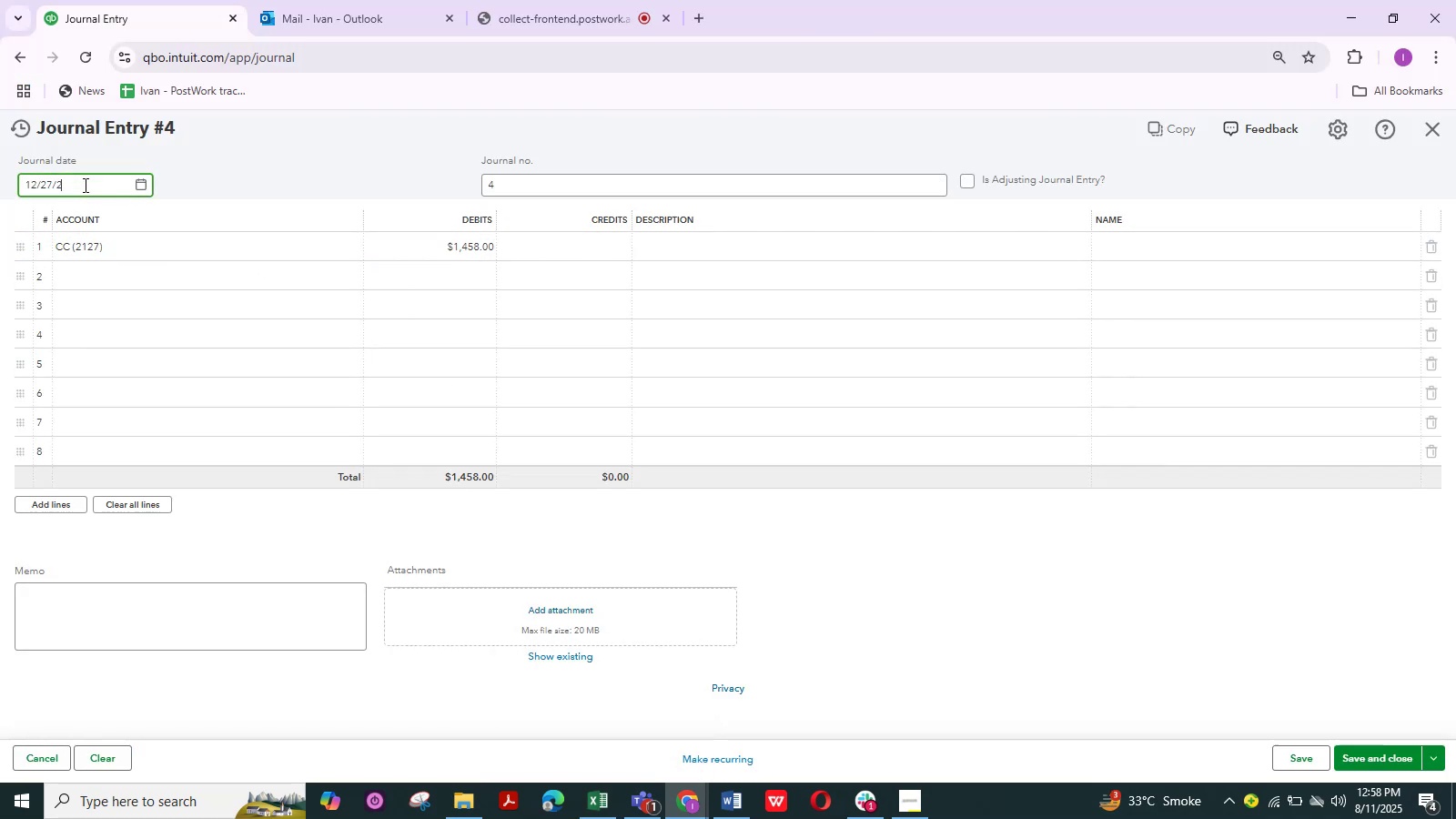 
key(Numpad0)
 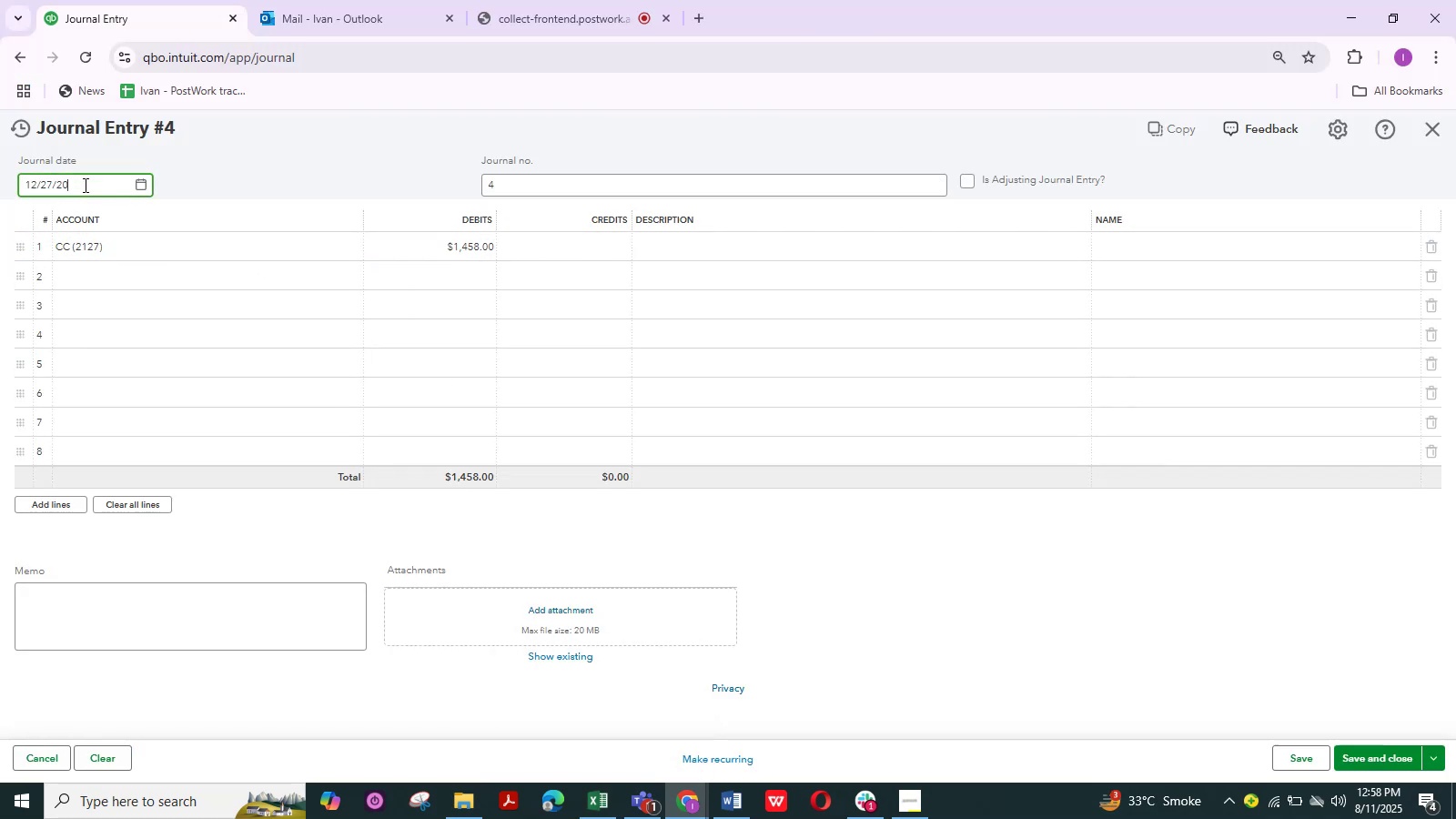 
key(Numpad2)
 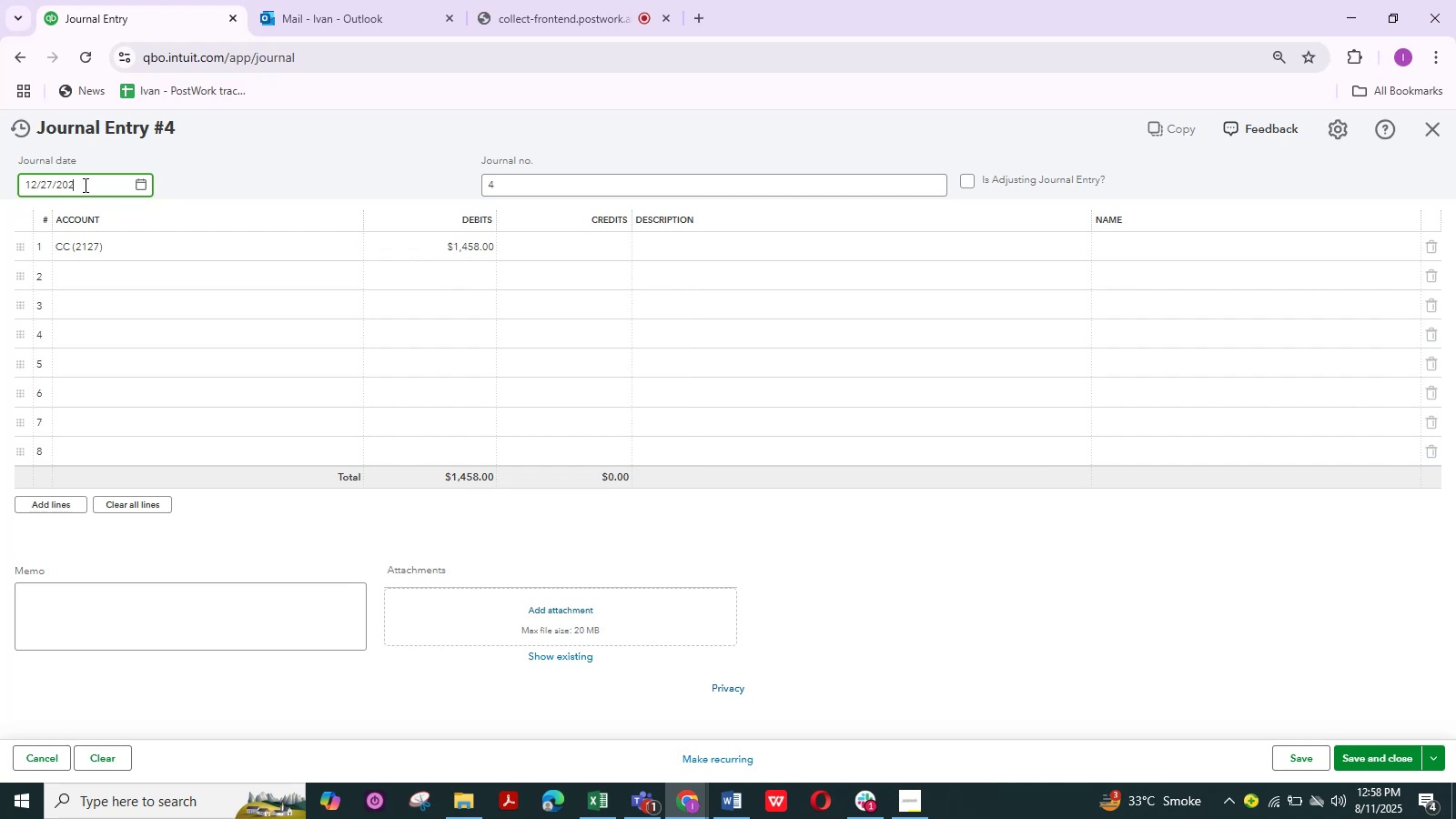 
key(Numpad3)
 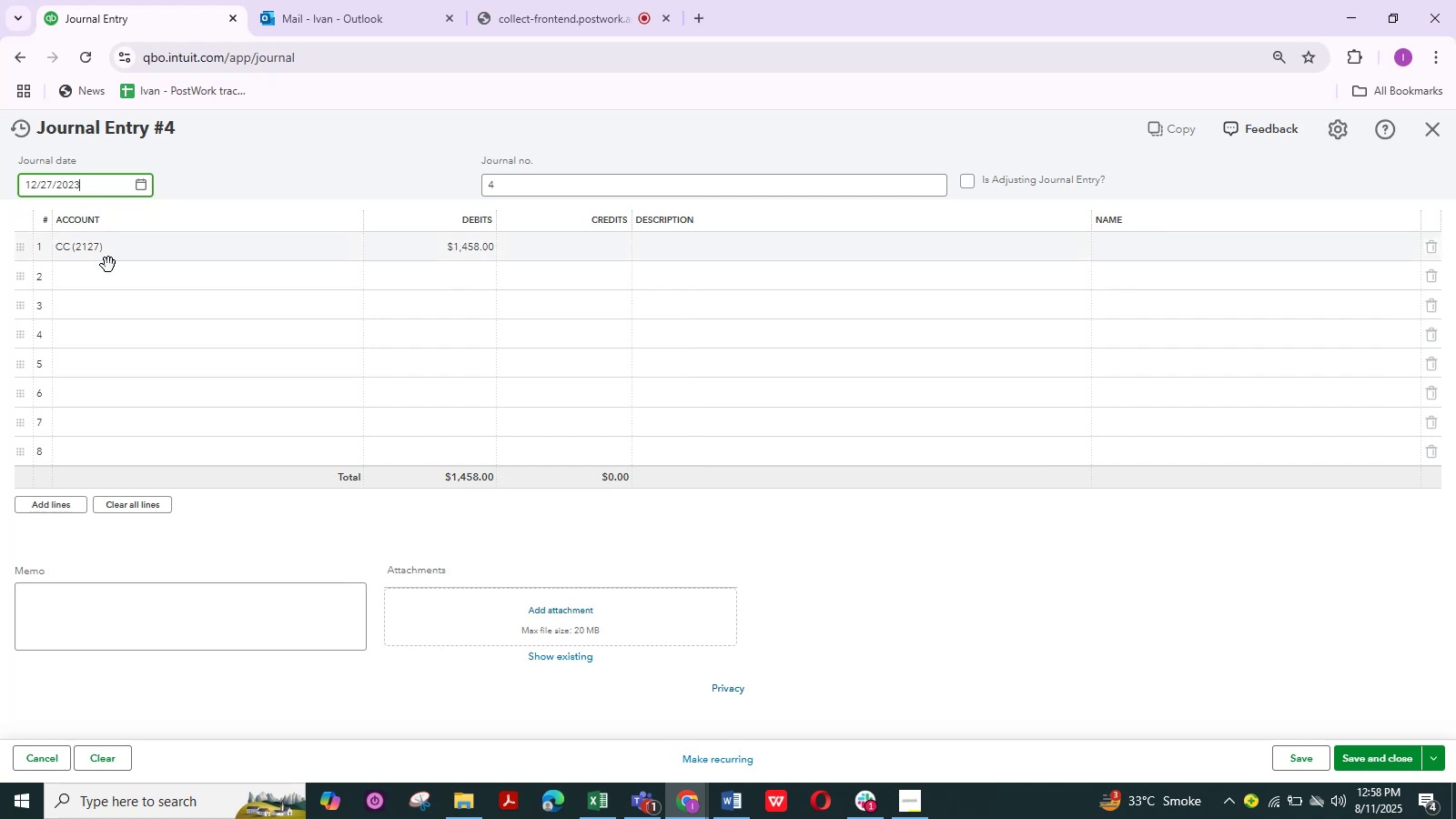 
left_click([153, 281])
 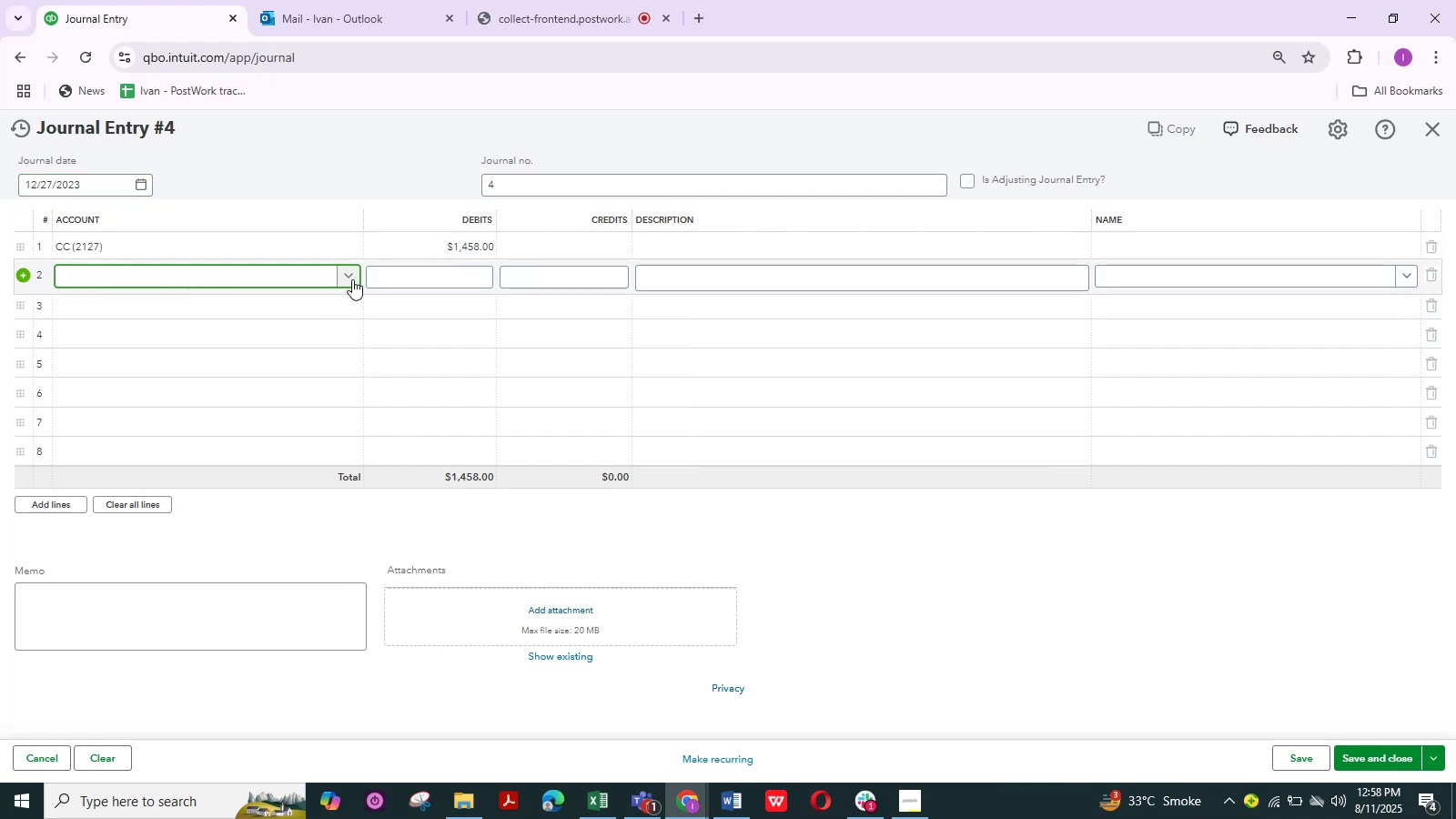 
left_click([351, 274])
 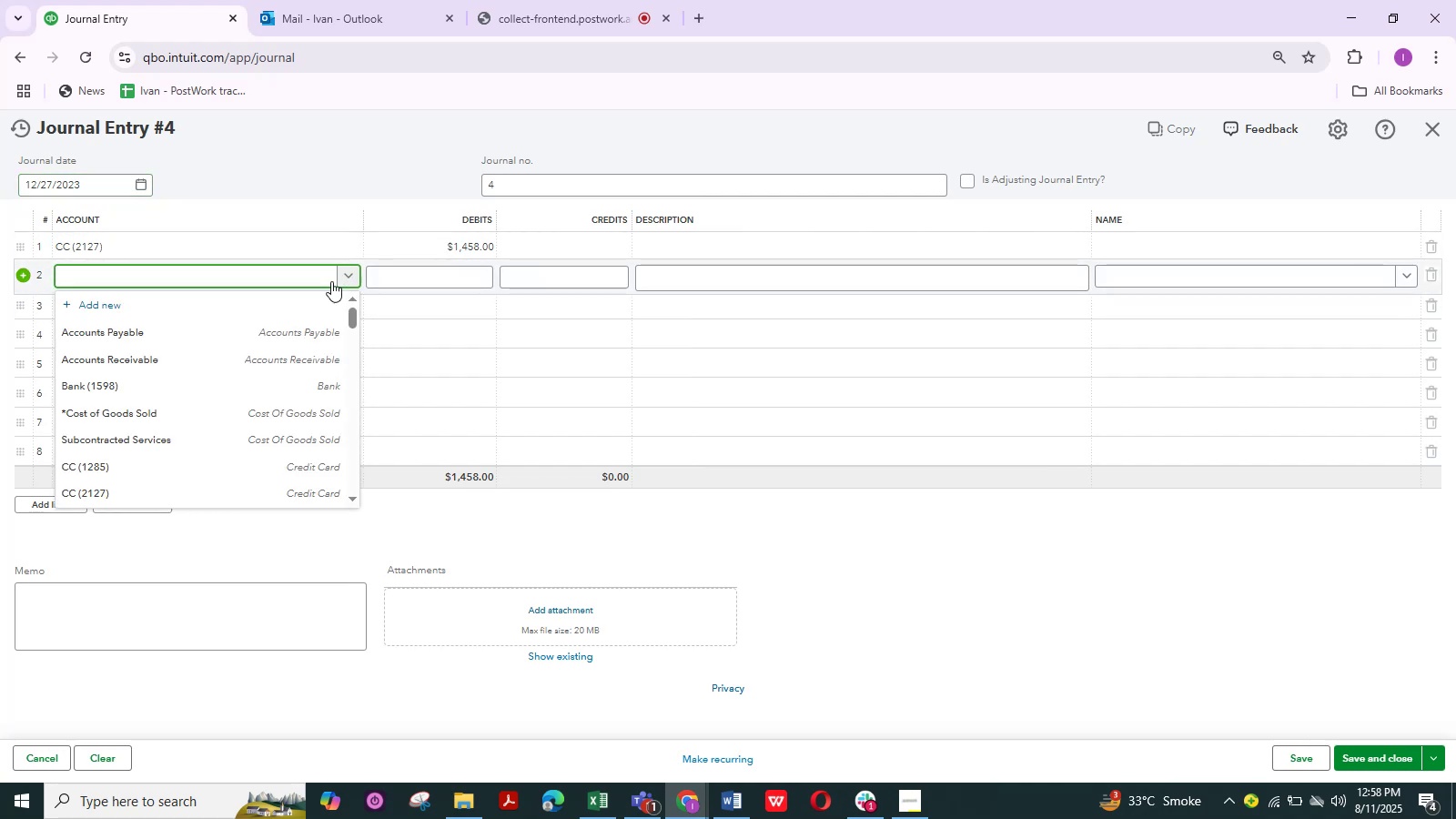 
mouse_move([116, 407])
 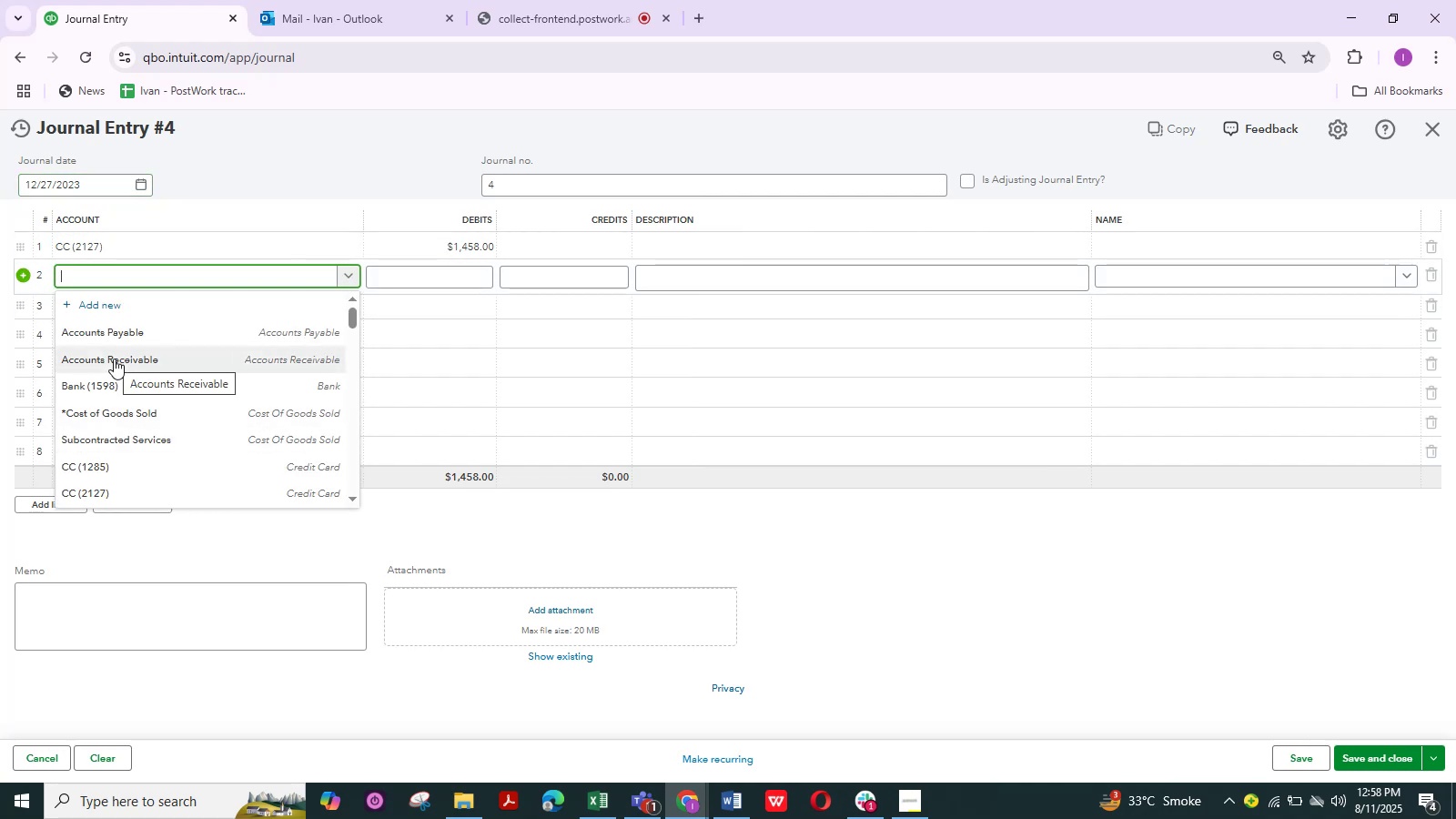 
type(op)
 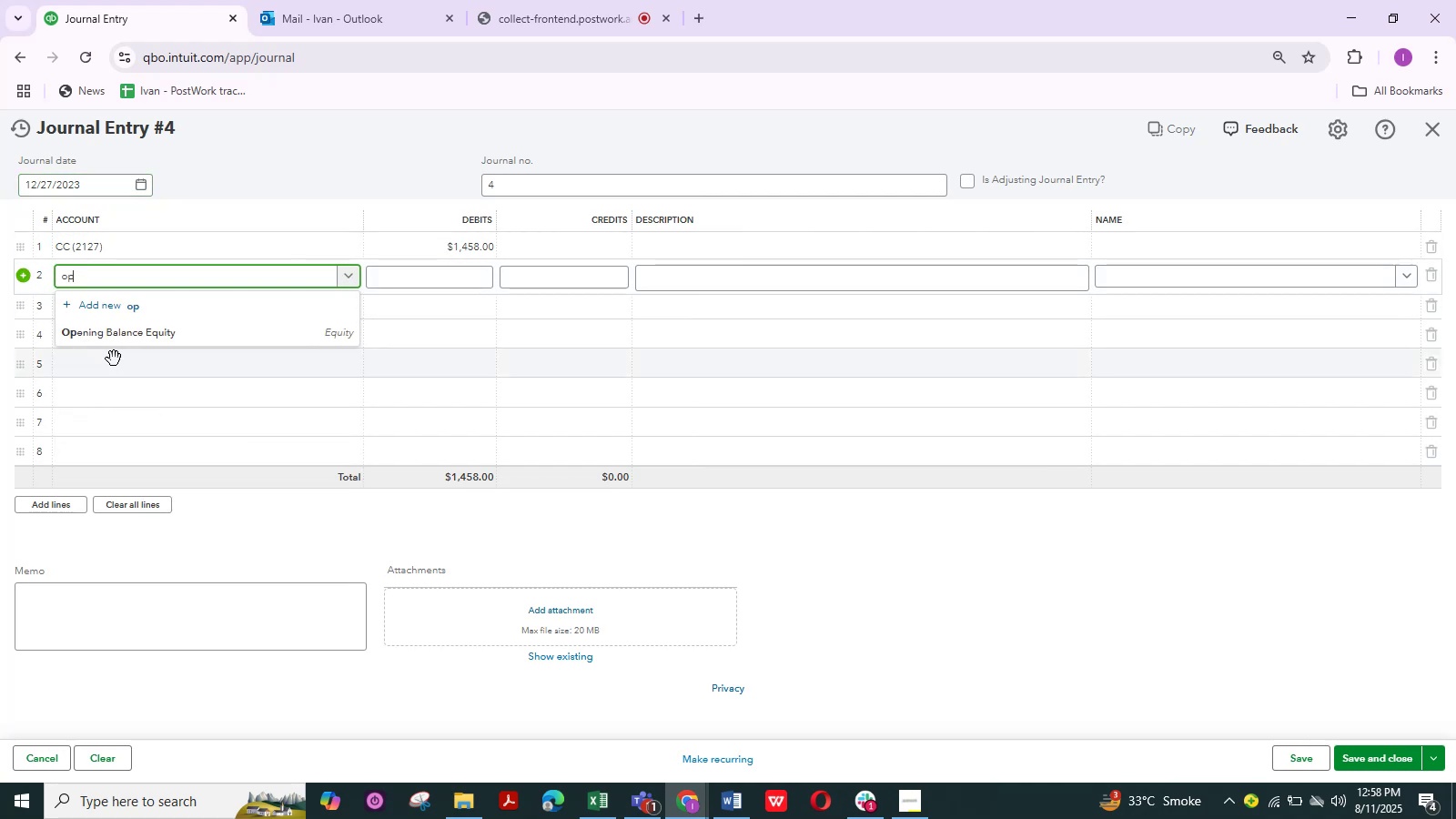 
left_click([158, 331])
 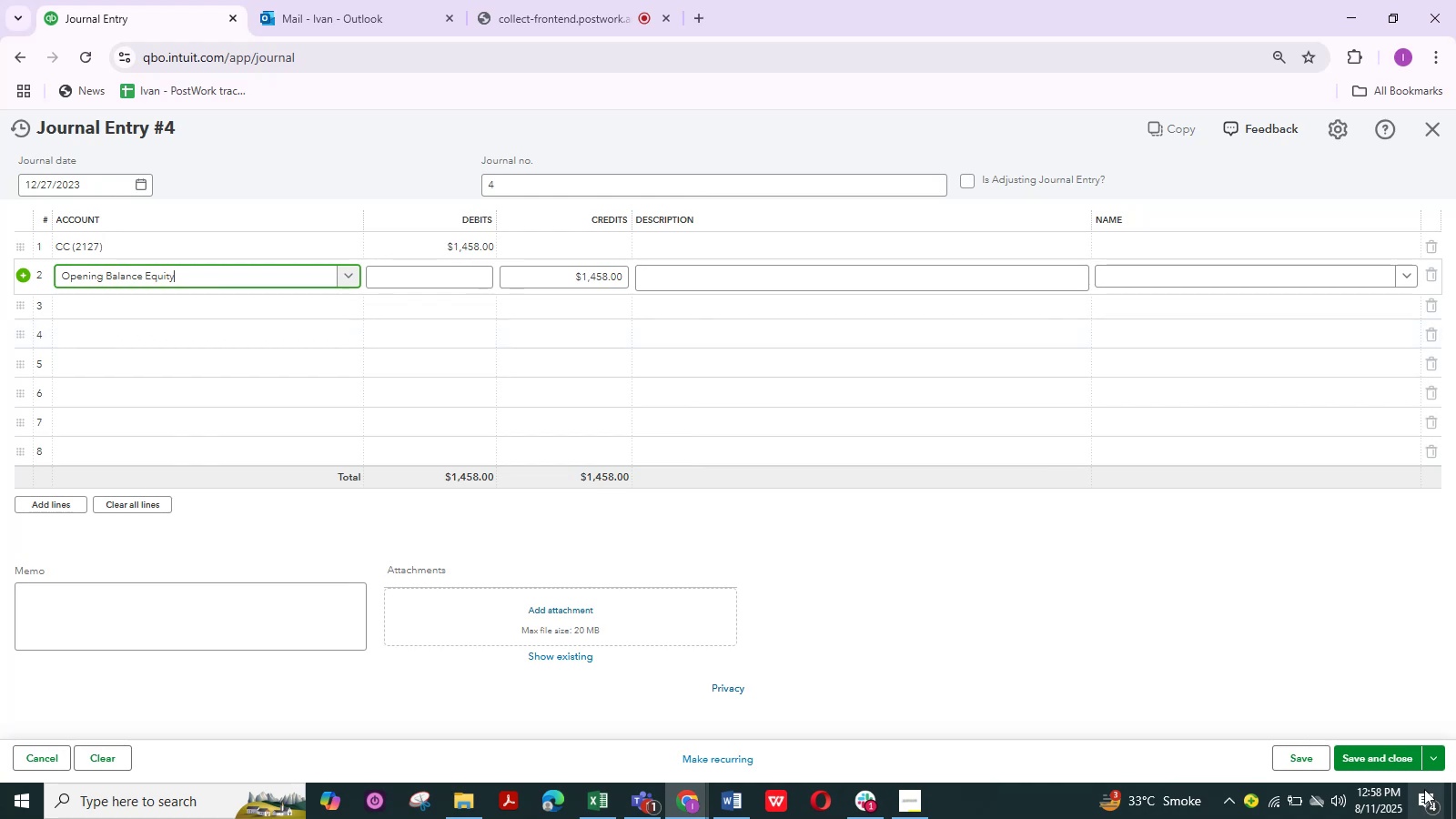 
left_click([1392, 753])
 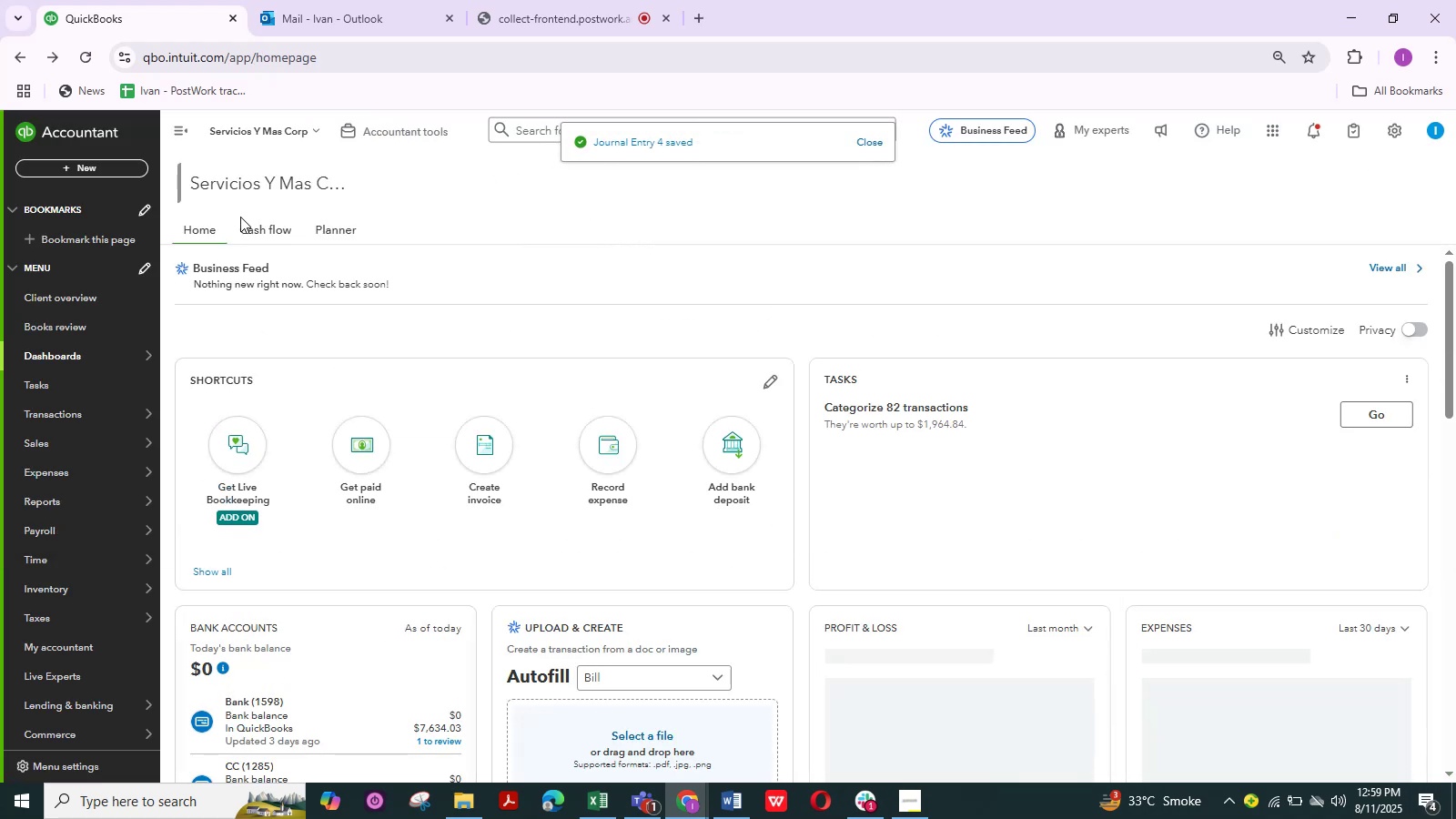 
wait(10.24)
 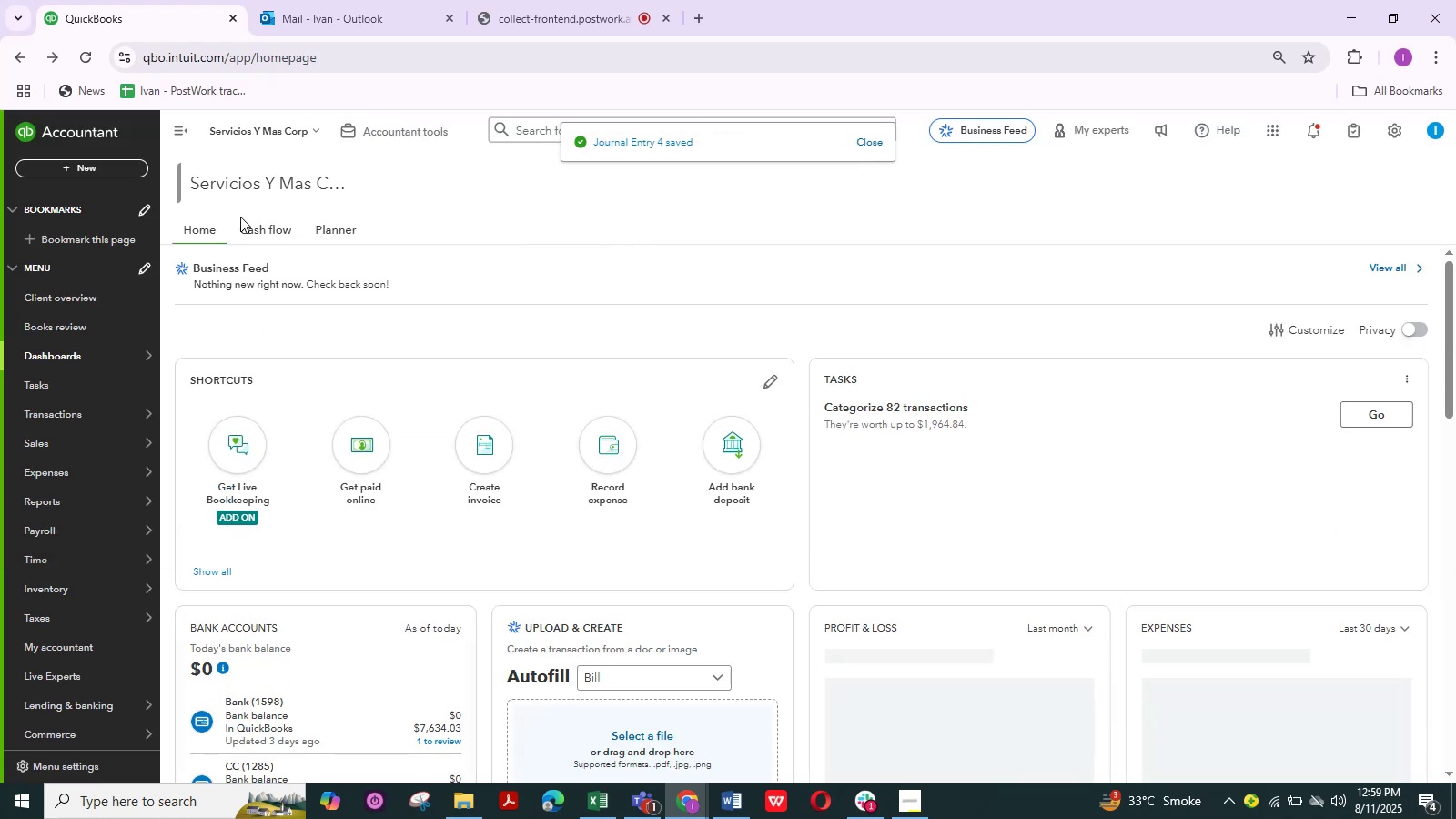 
left_click([395, 126])
 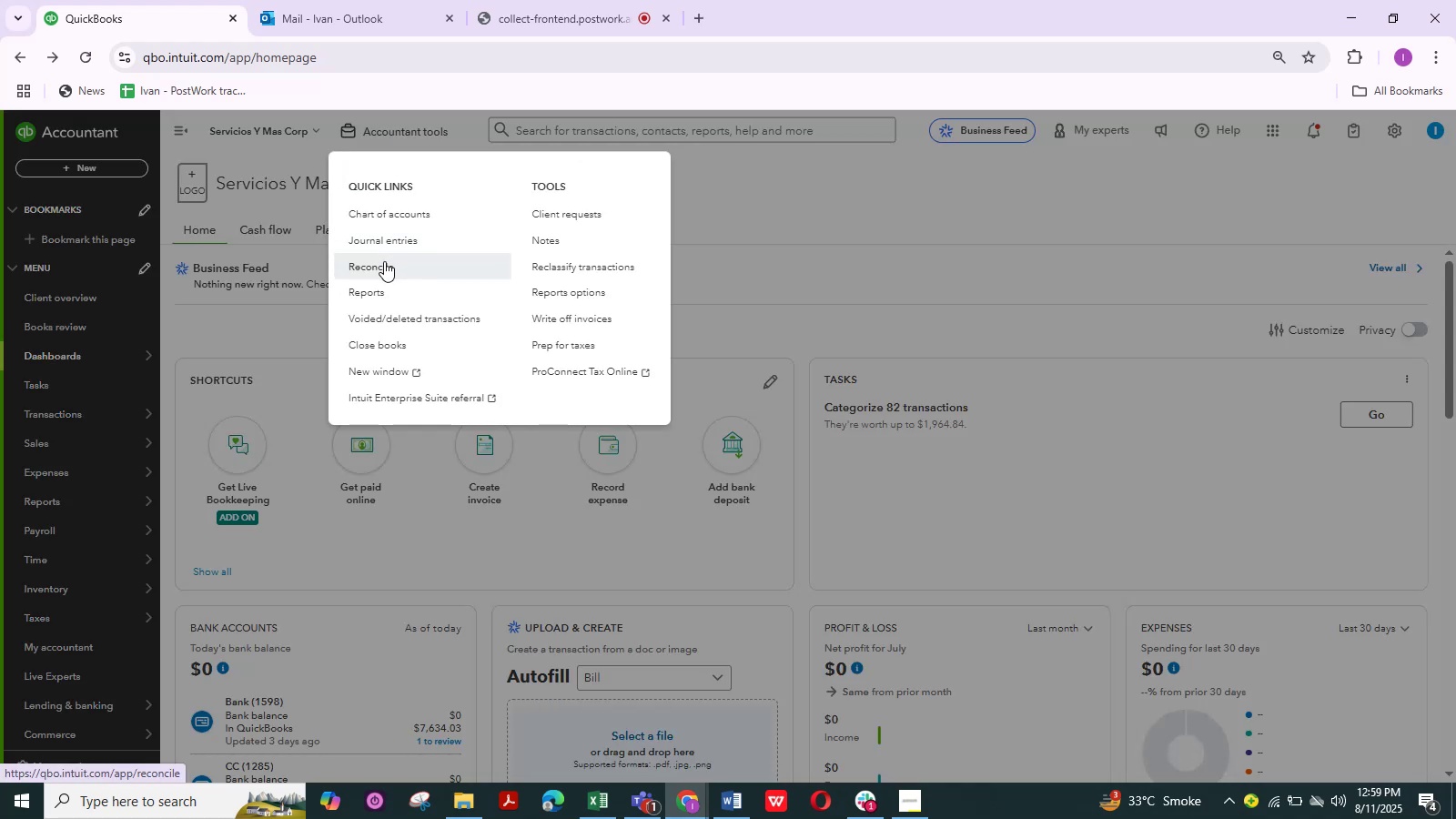 
wait(5.4)
 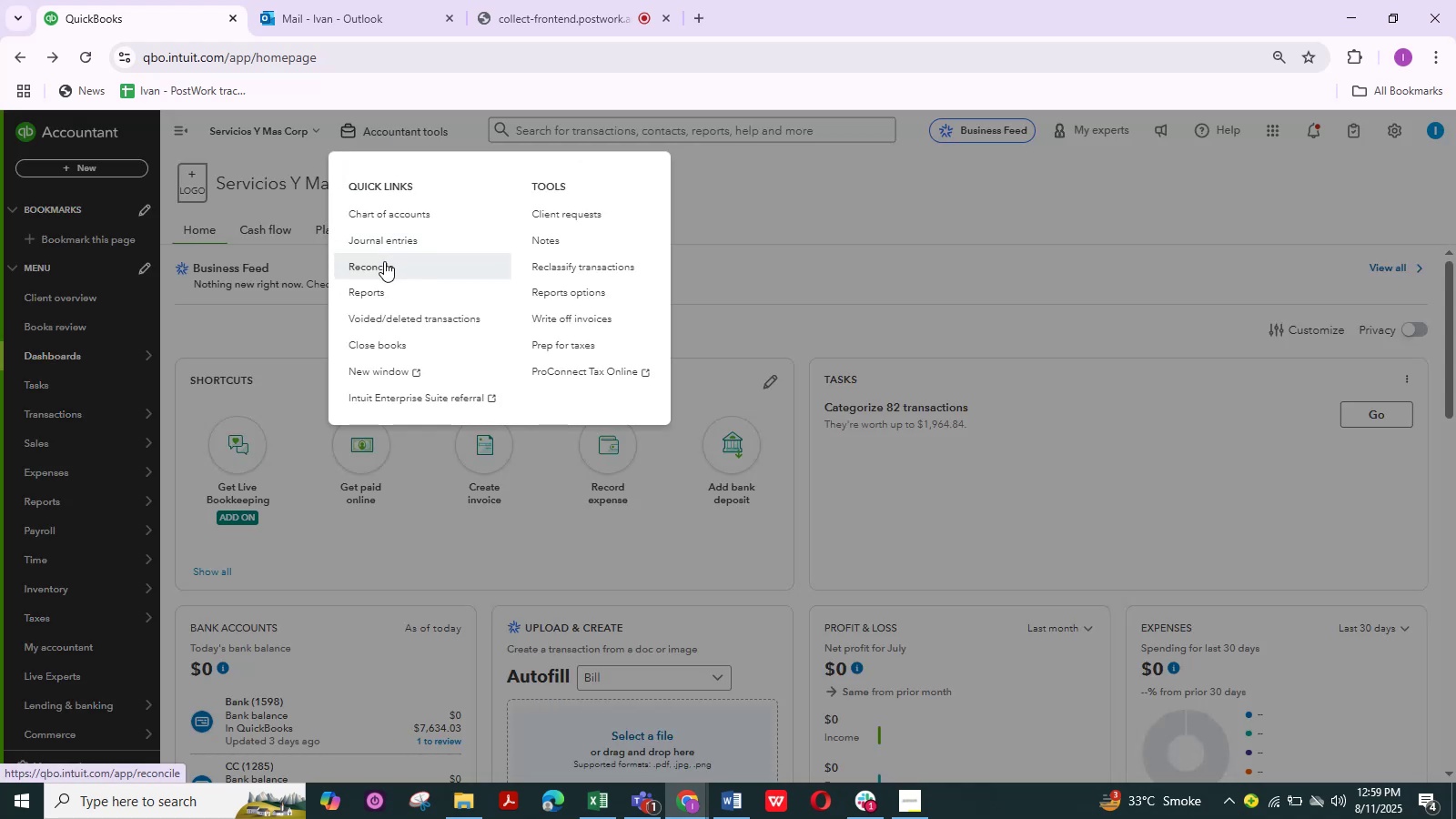 
left_click([384, 261])
 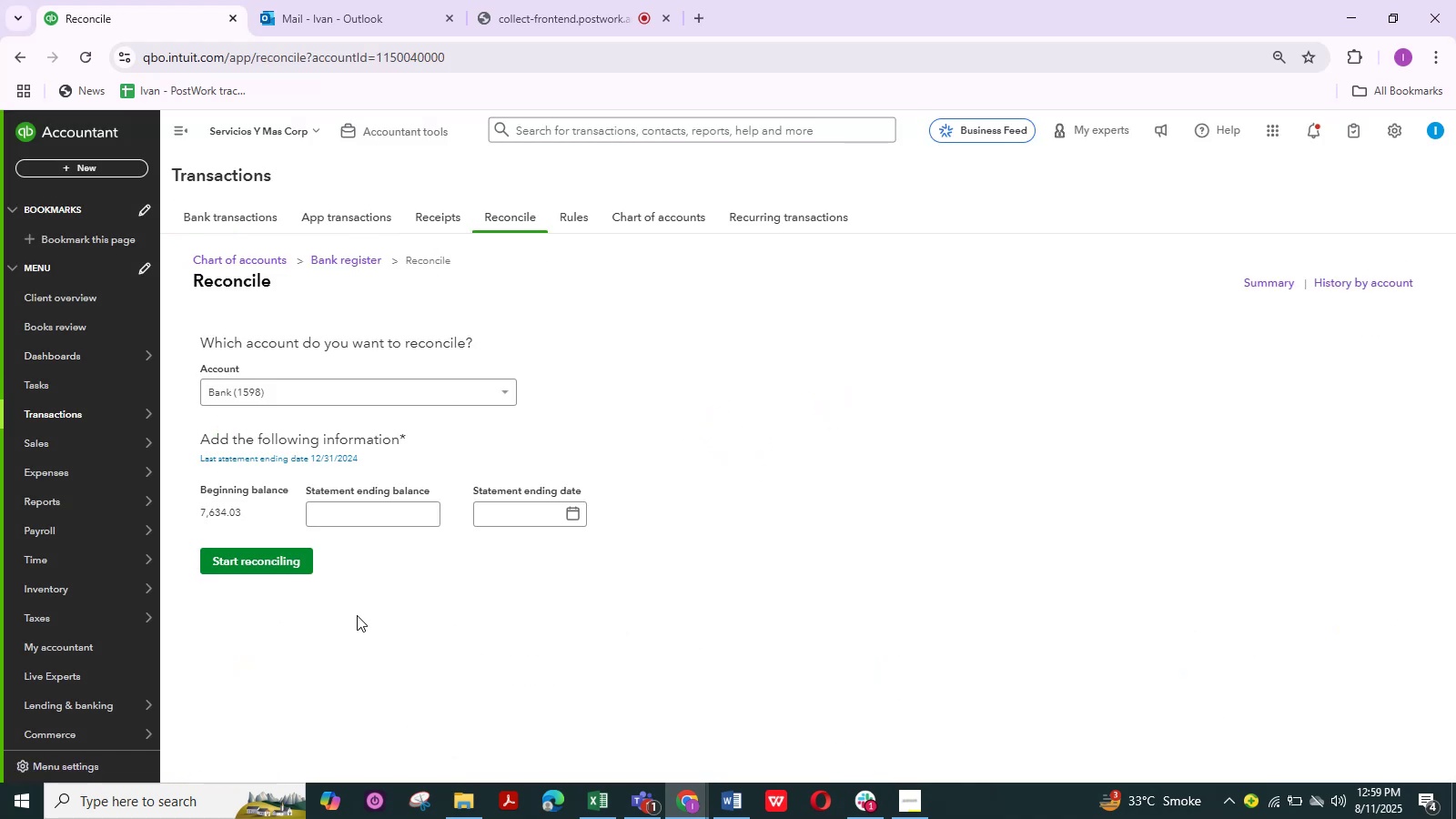 
wait(11.72)
 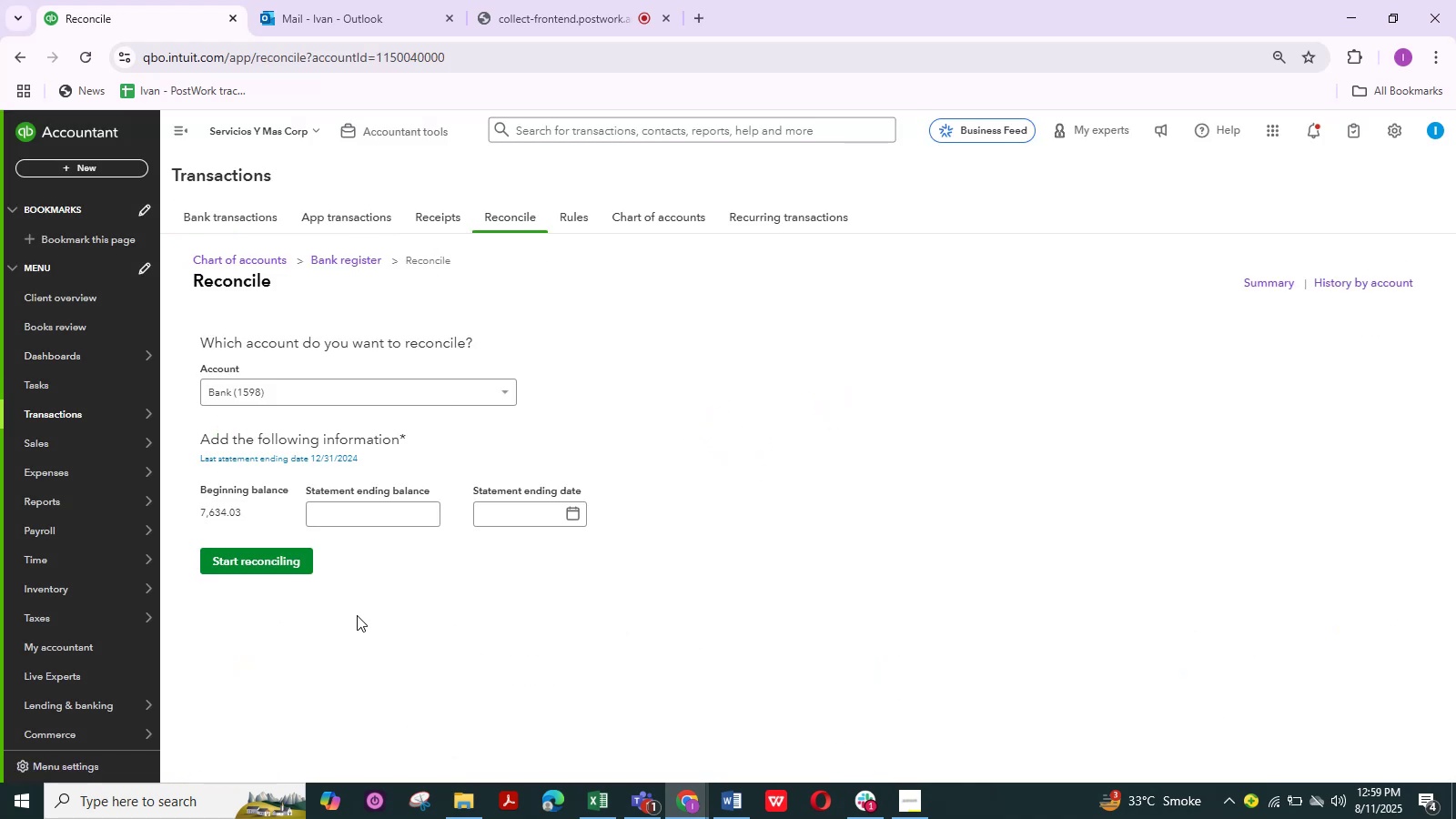 
left_click([507, 389])
 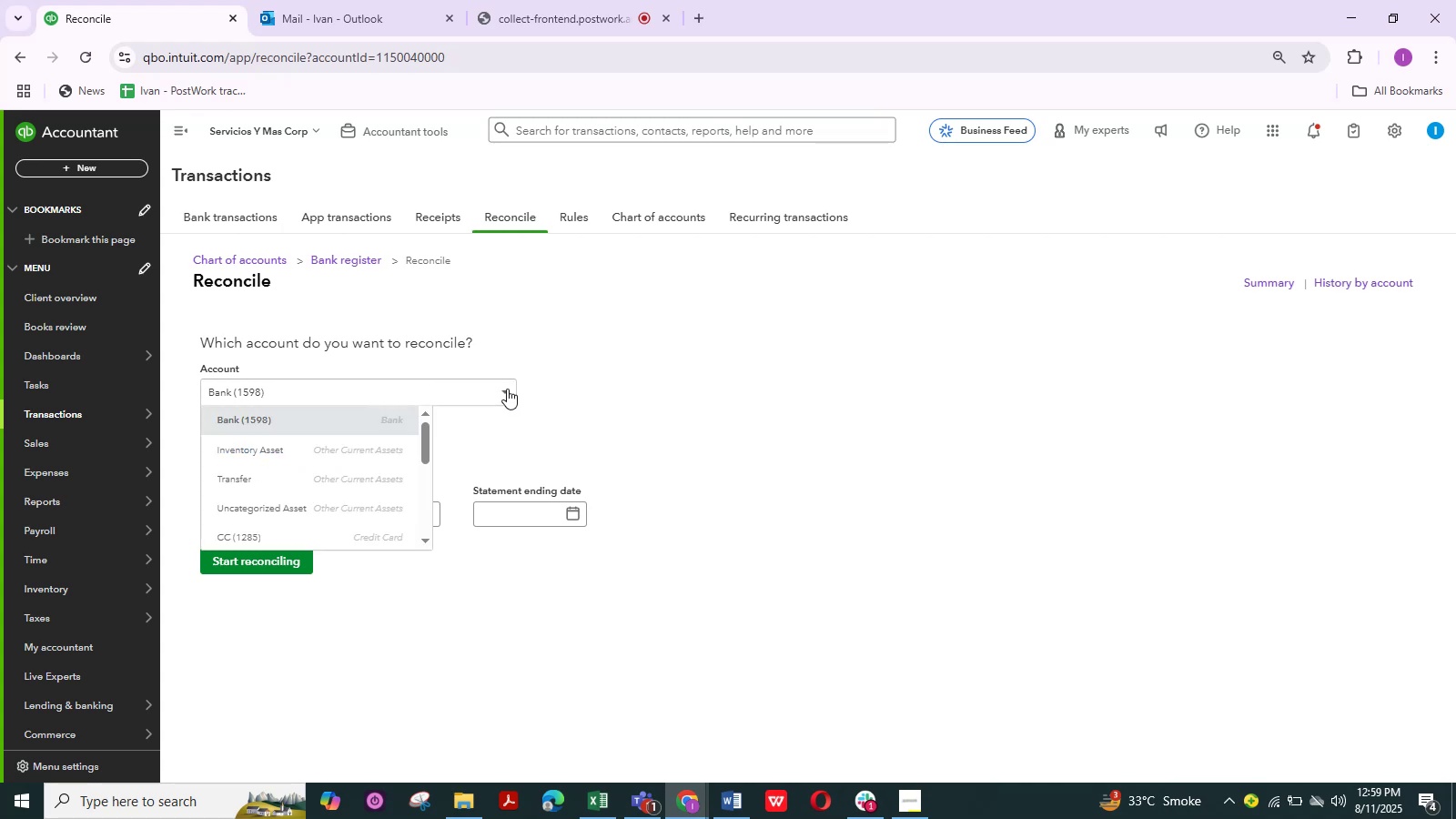 
left_click([507, 389])
 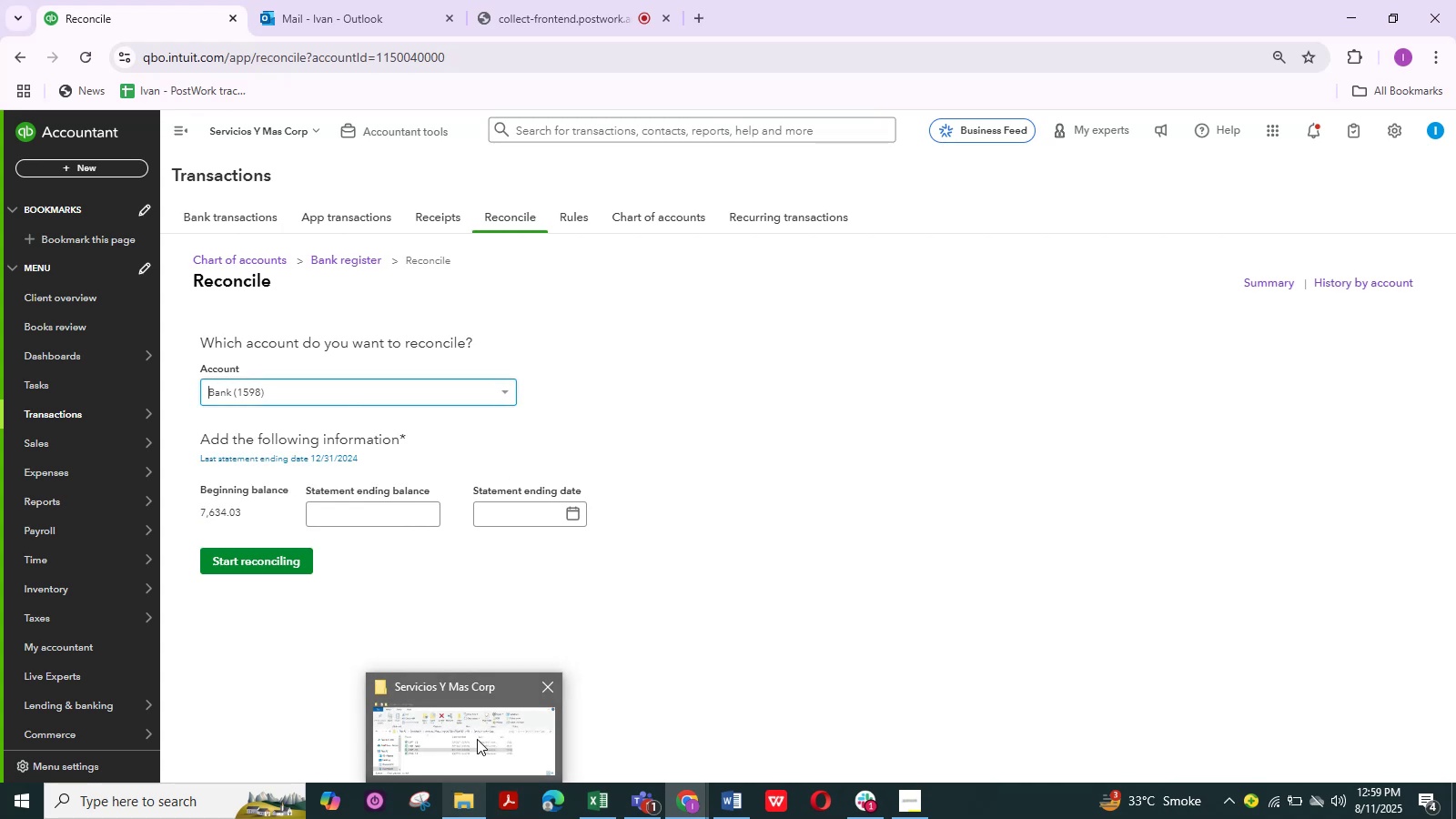 
left_click([534, 739])
 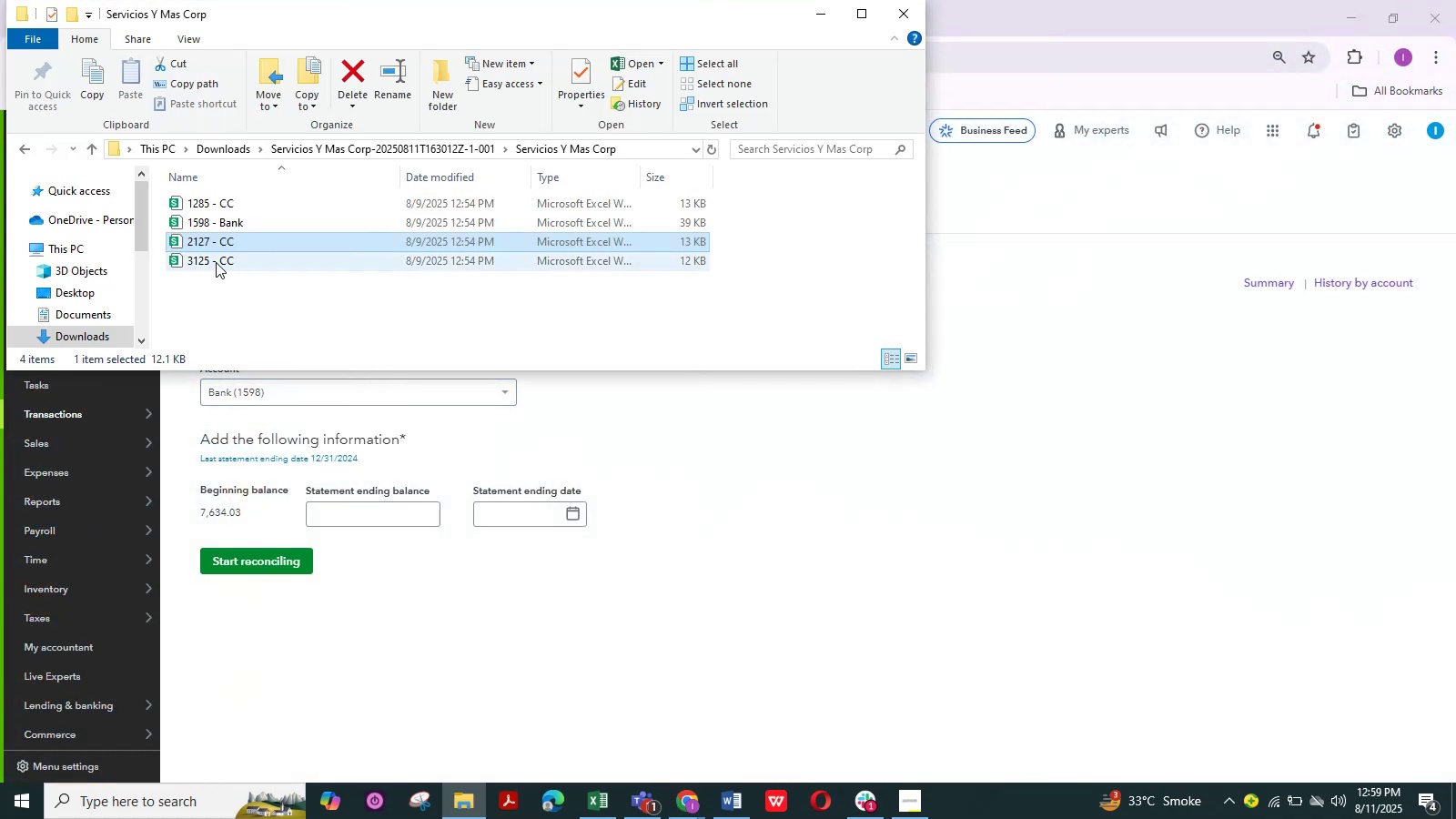 
double_click([216, 262])
 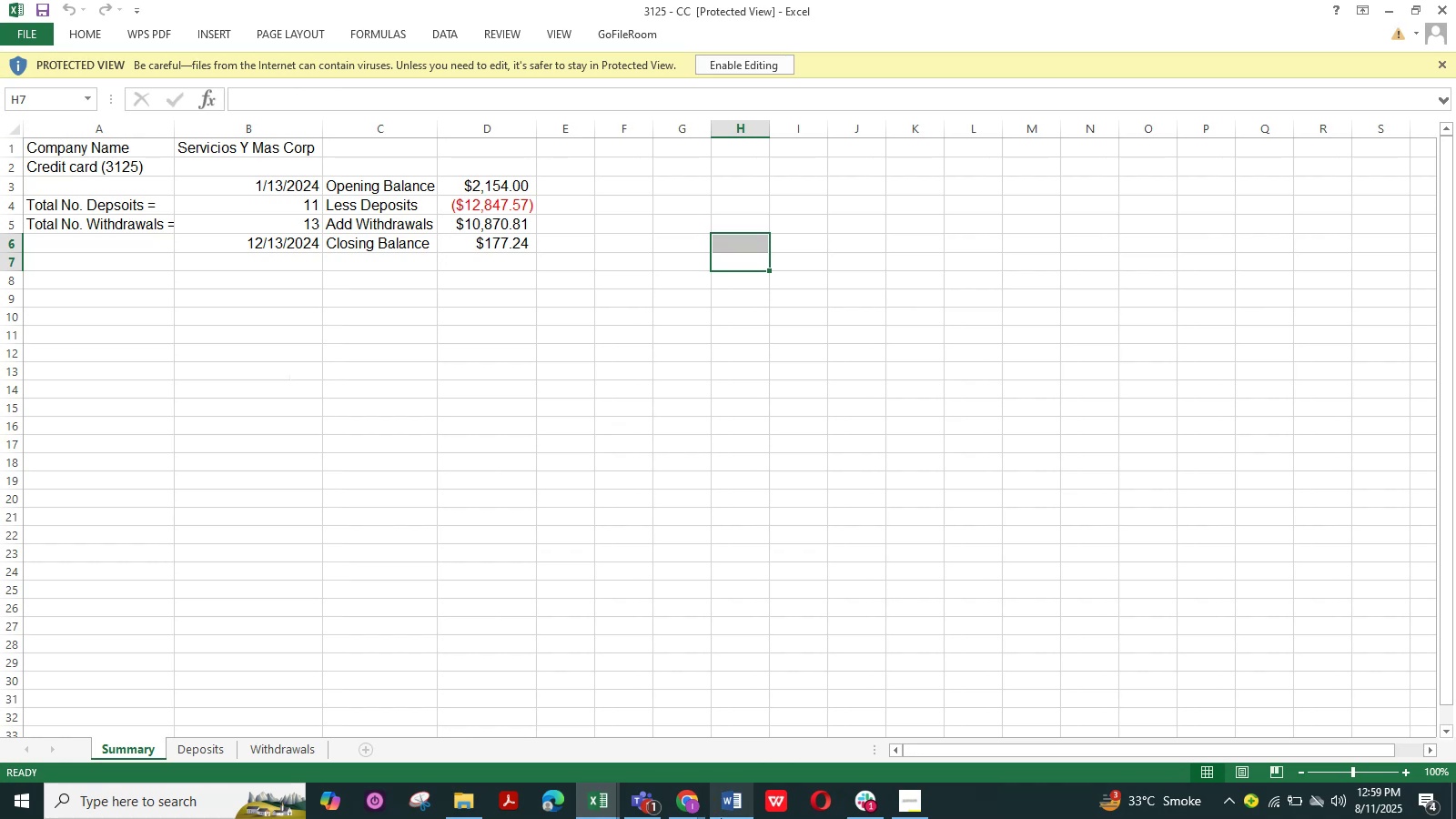 
wait(5.1)
 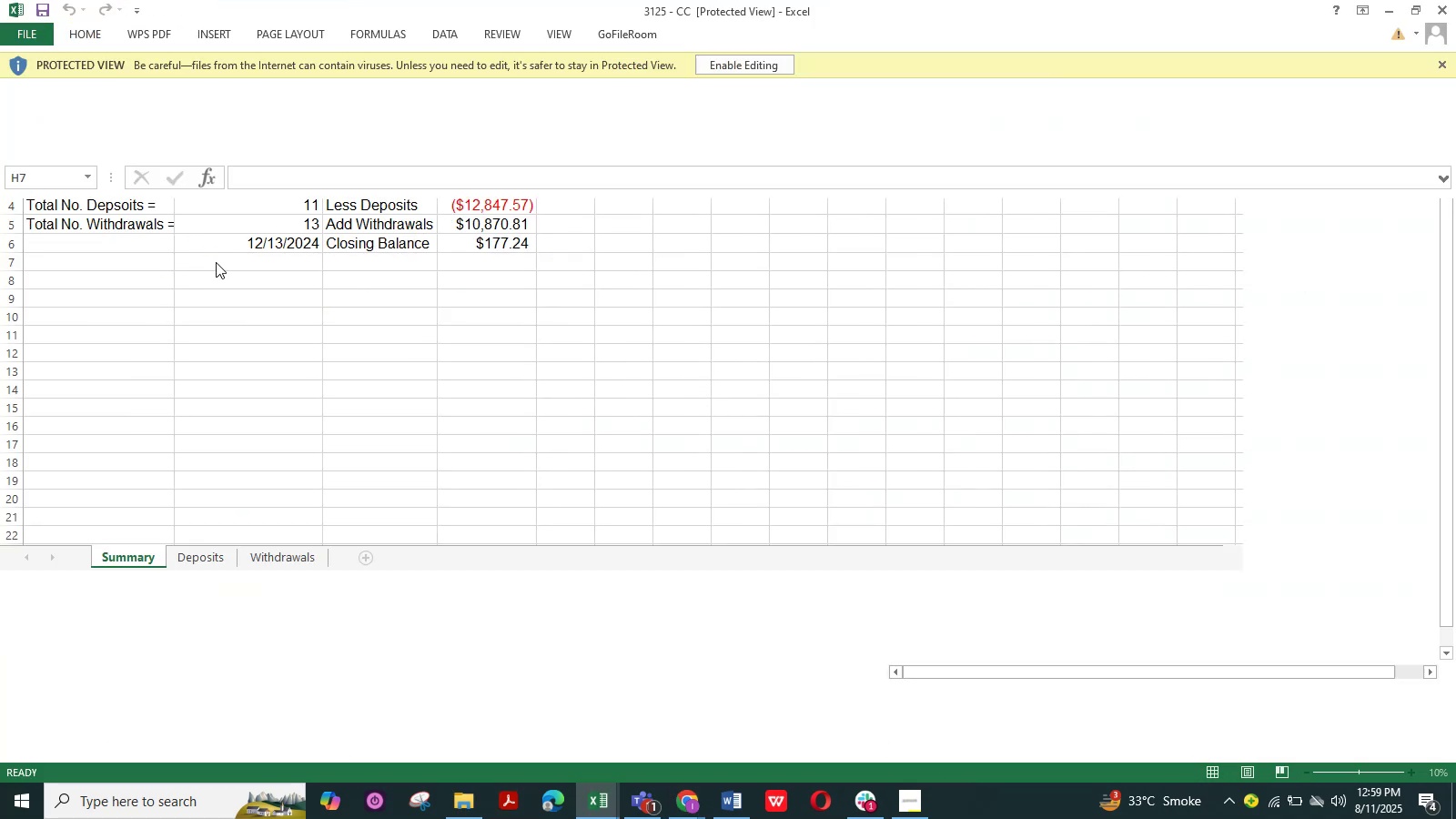 
mouse_move([685, 785])
 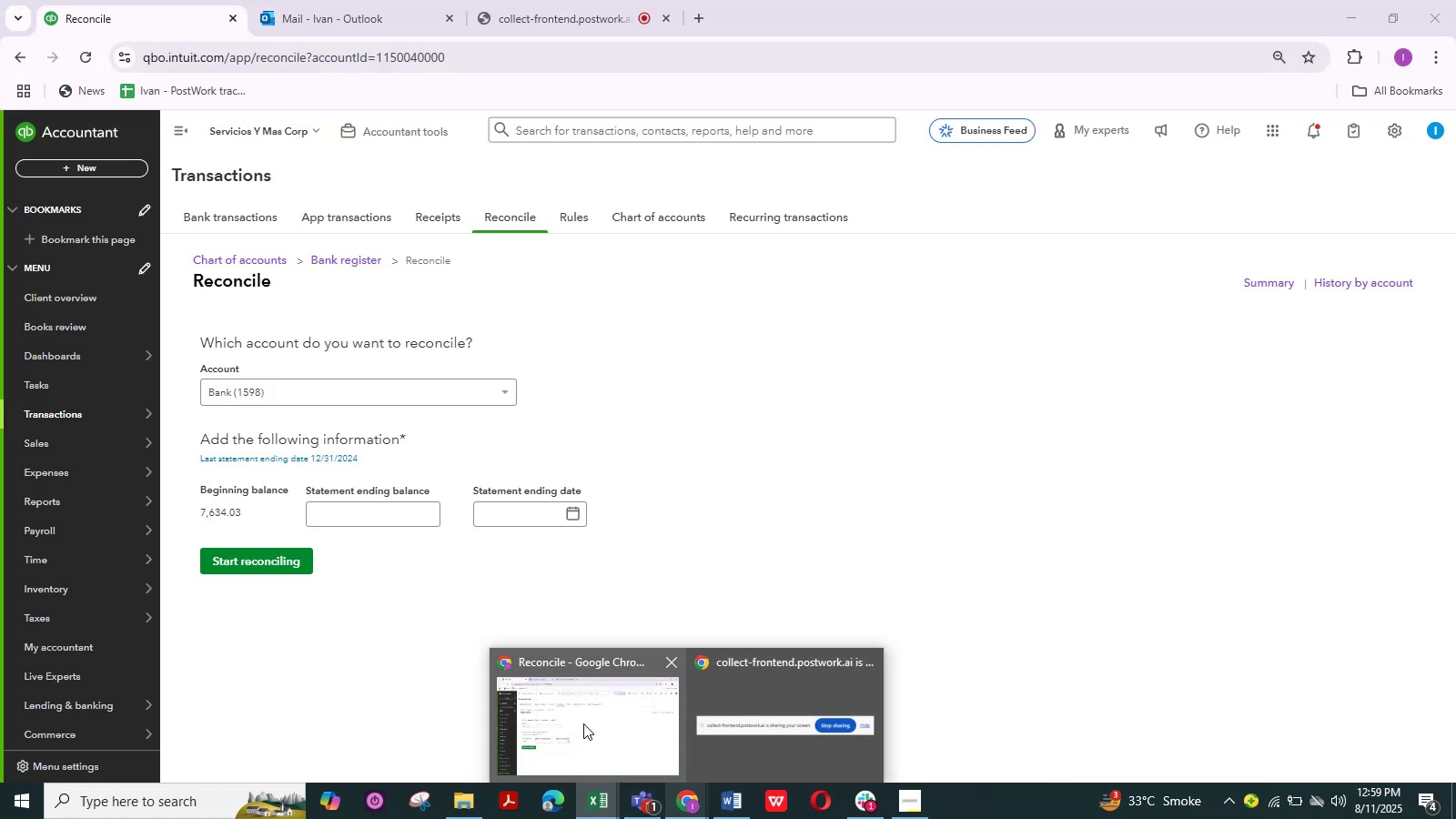 
left_click([609, 724])
 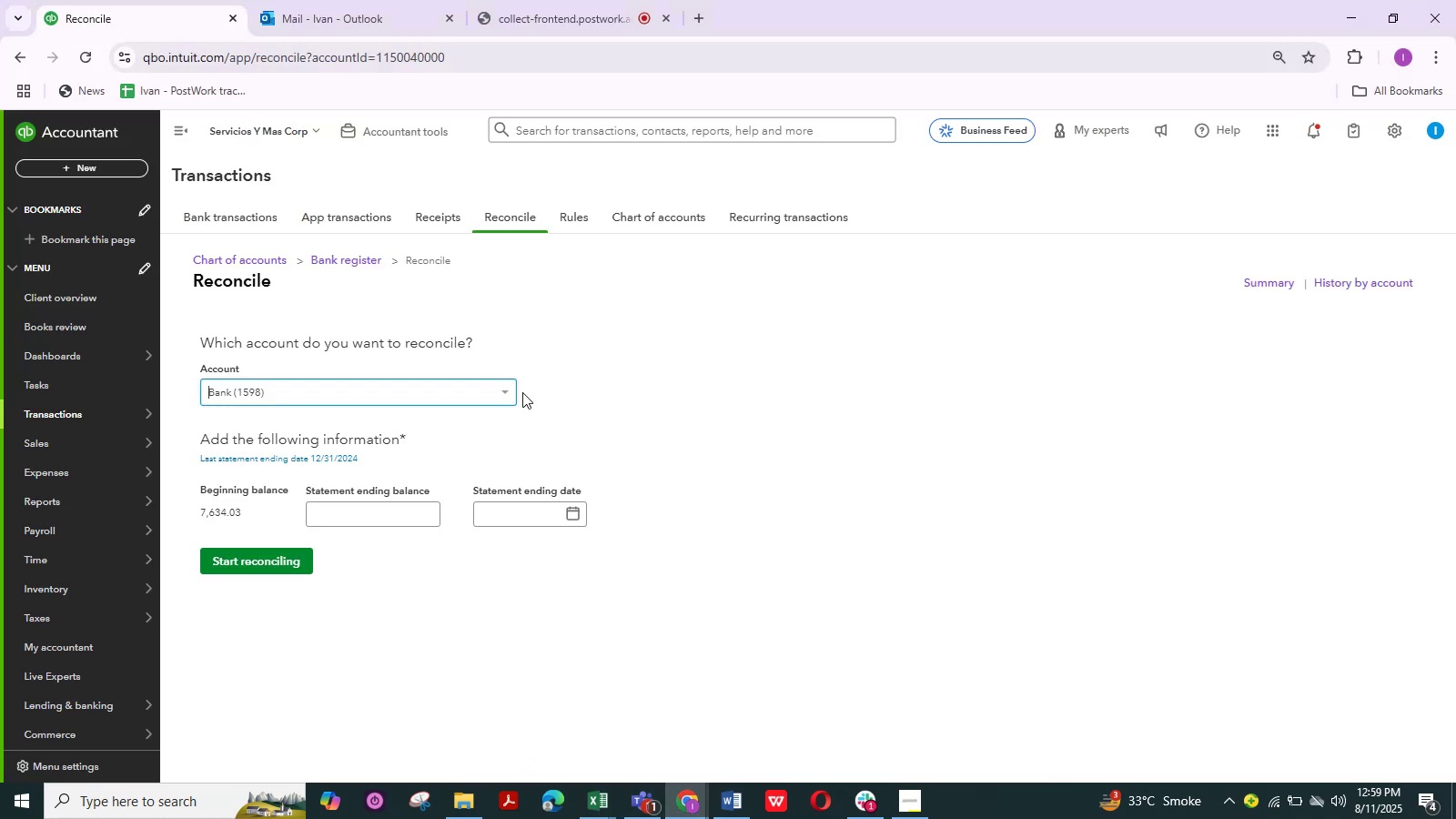 
left_click([500, 392])
 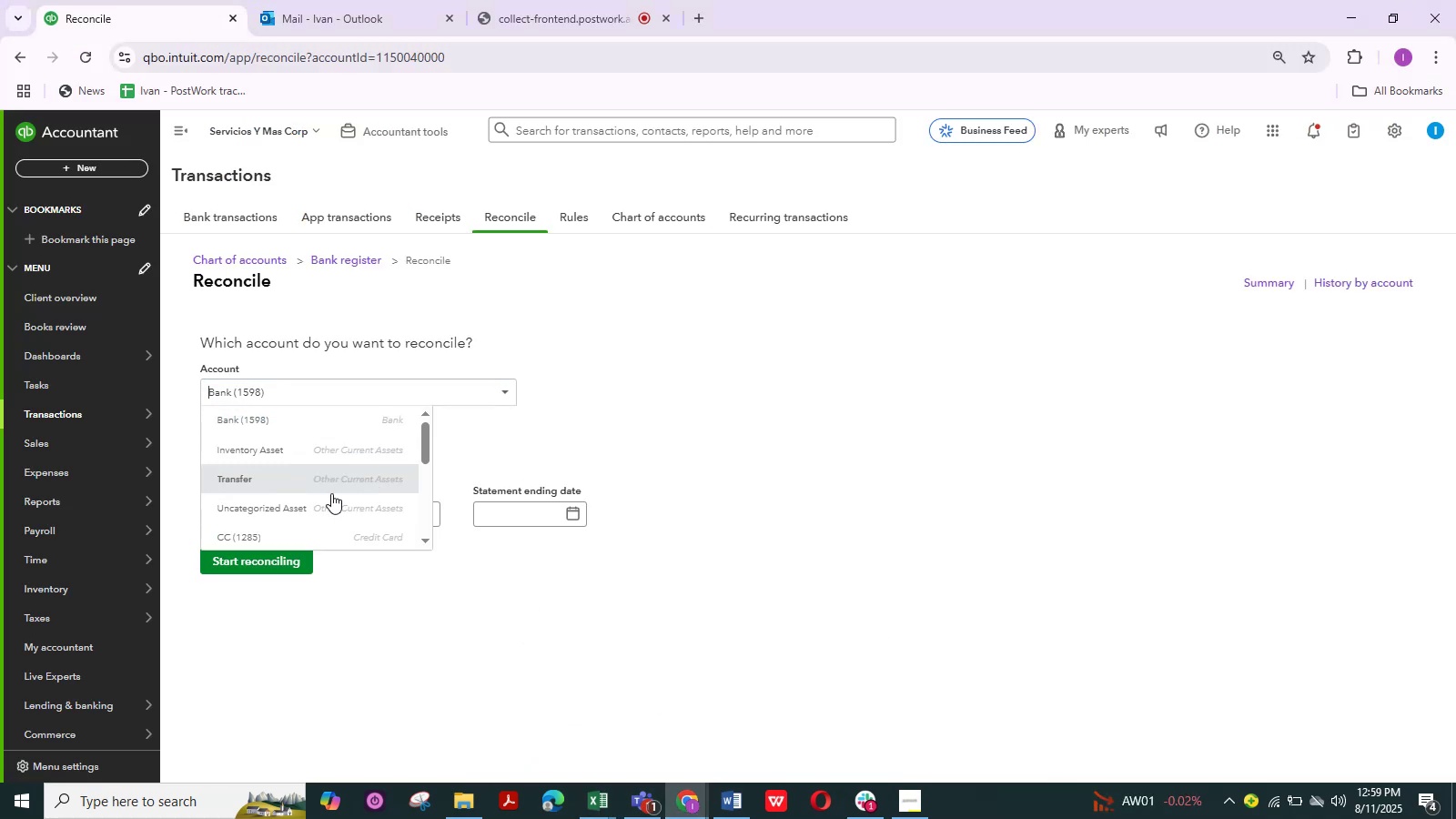 
scroll: coordinate [272, 464], scroll_direction: down, amount: 2.0
 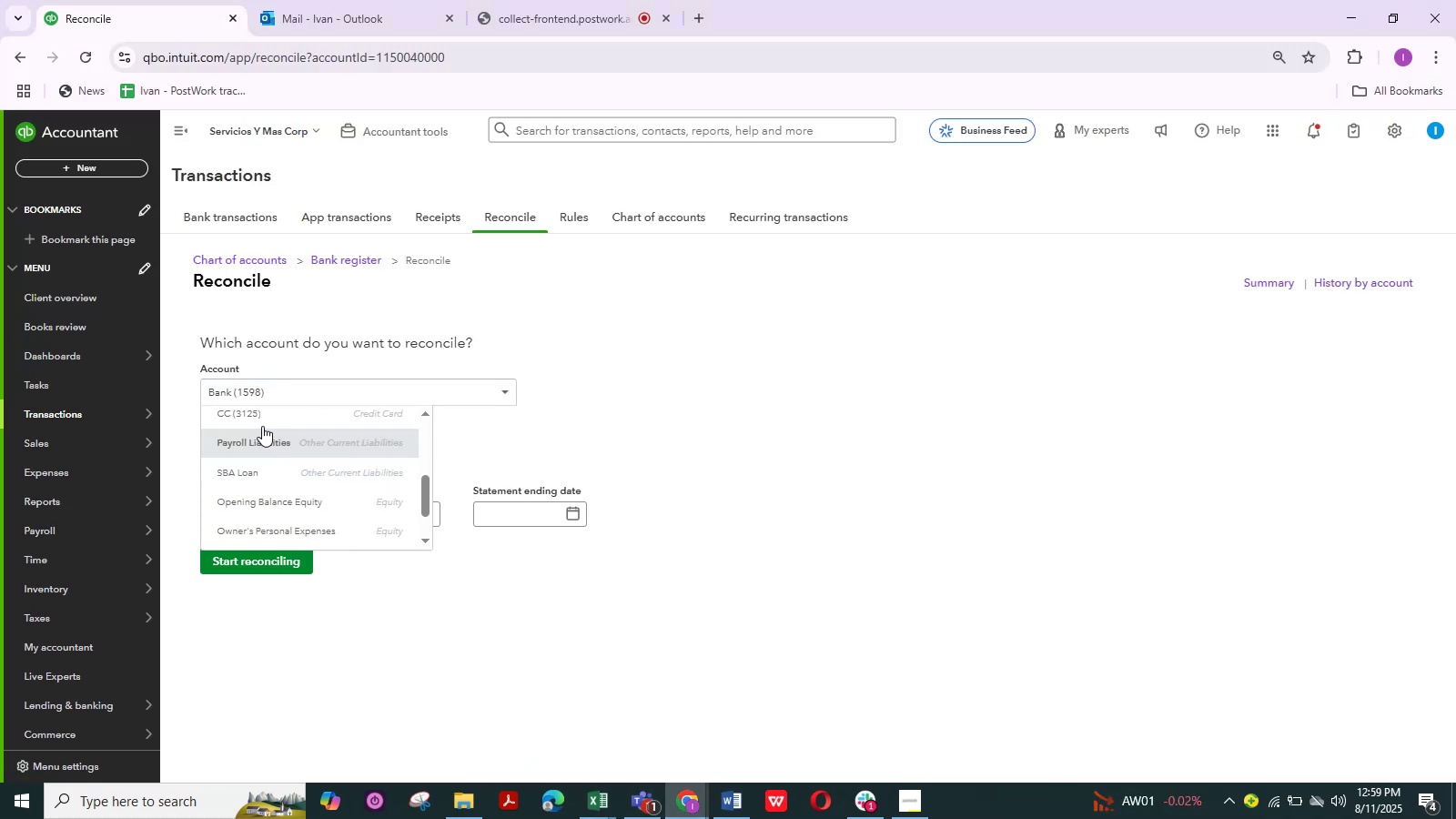 
left_click([249, 419])
 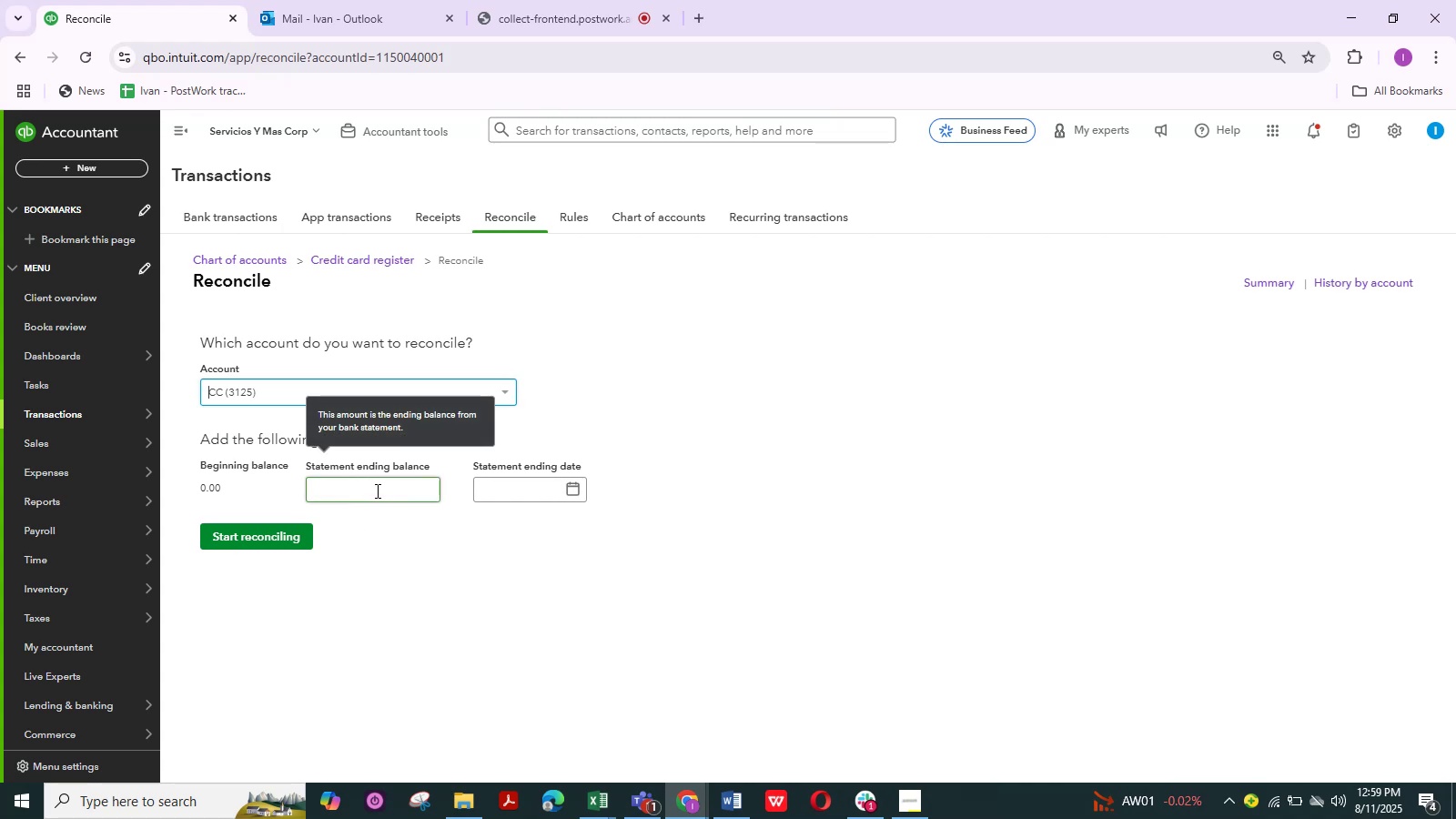 
left_click([376, 490])
 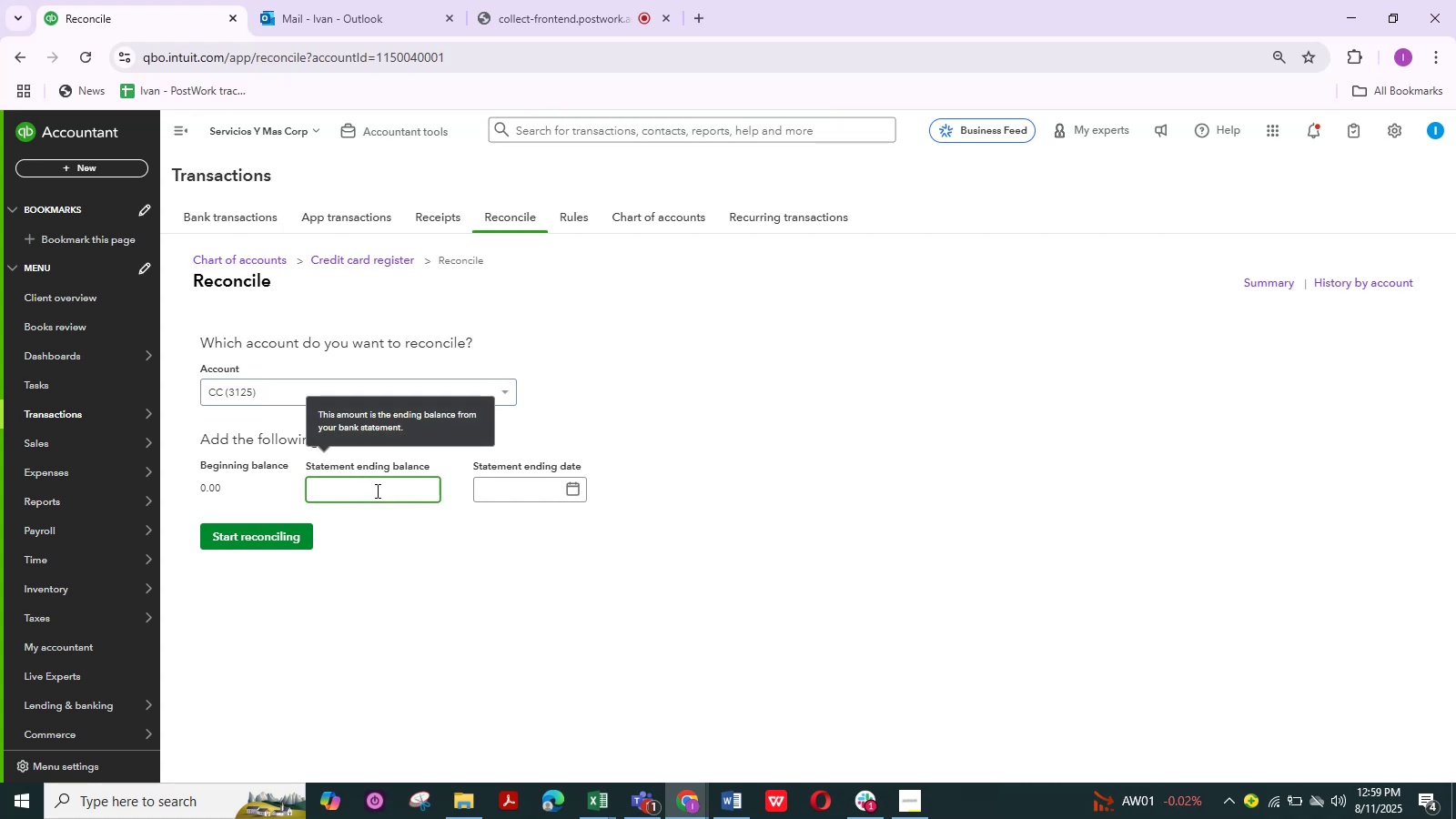 
mouse_move([783, 813])
 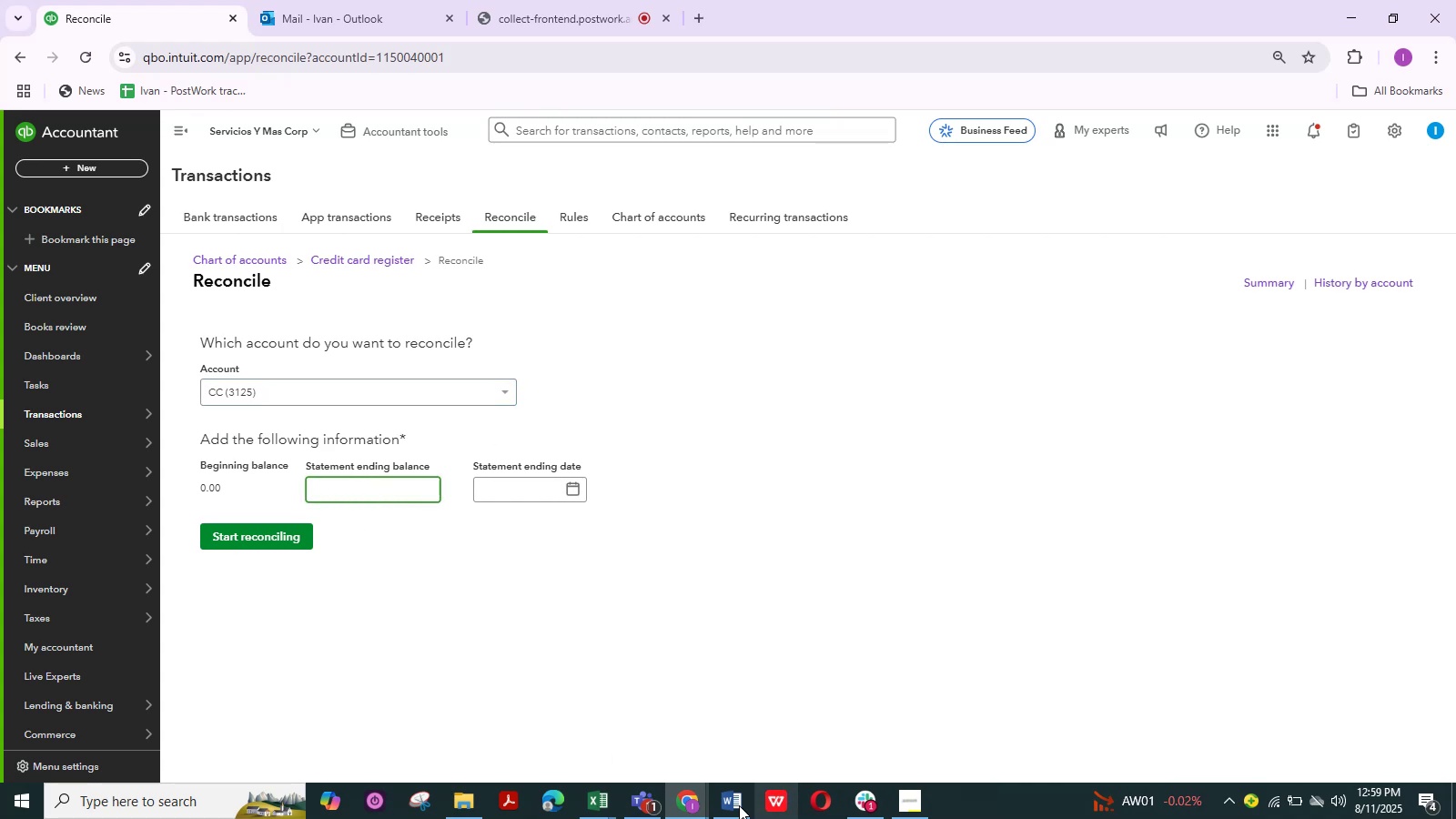 
mouse_move([684, 804])
 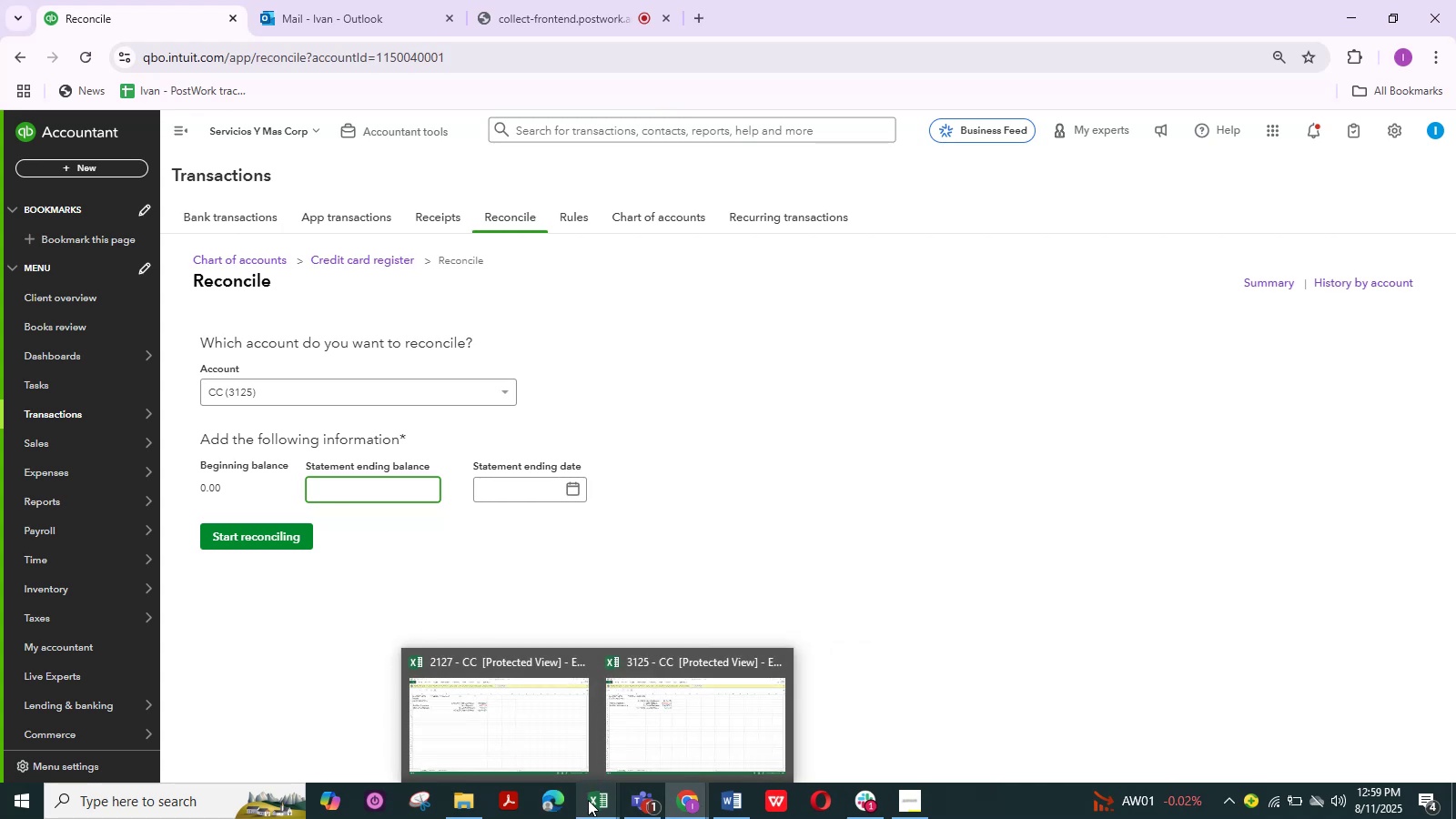 
mouse_move([565, 720])
 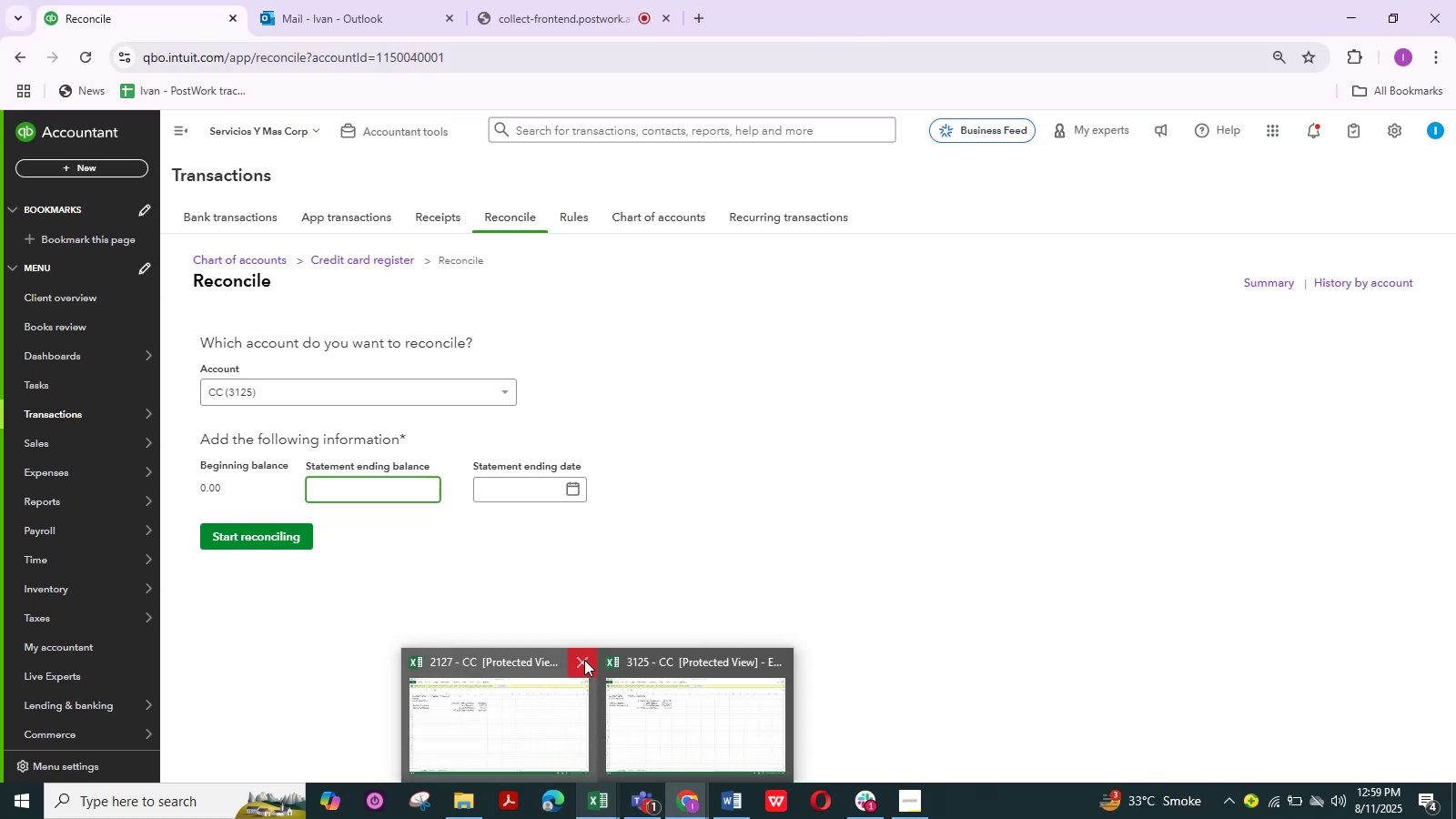 
left_click([584, 660])
 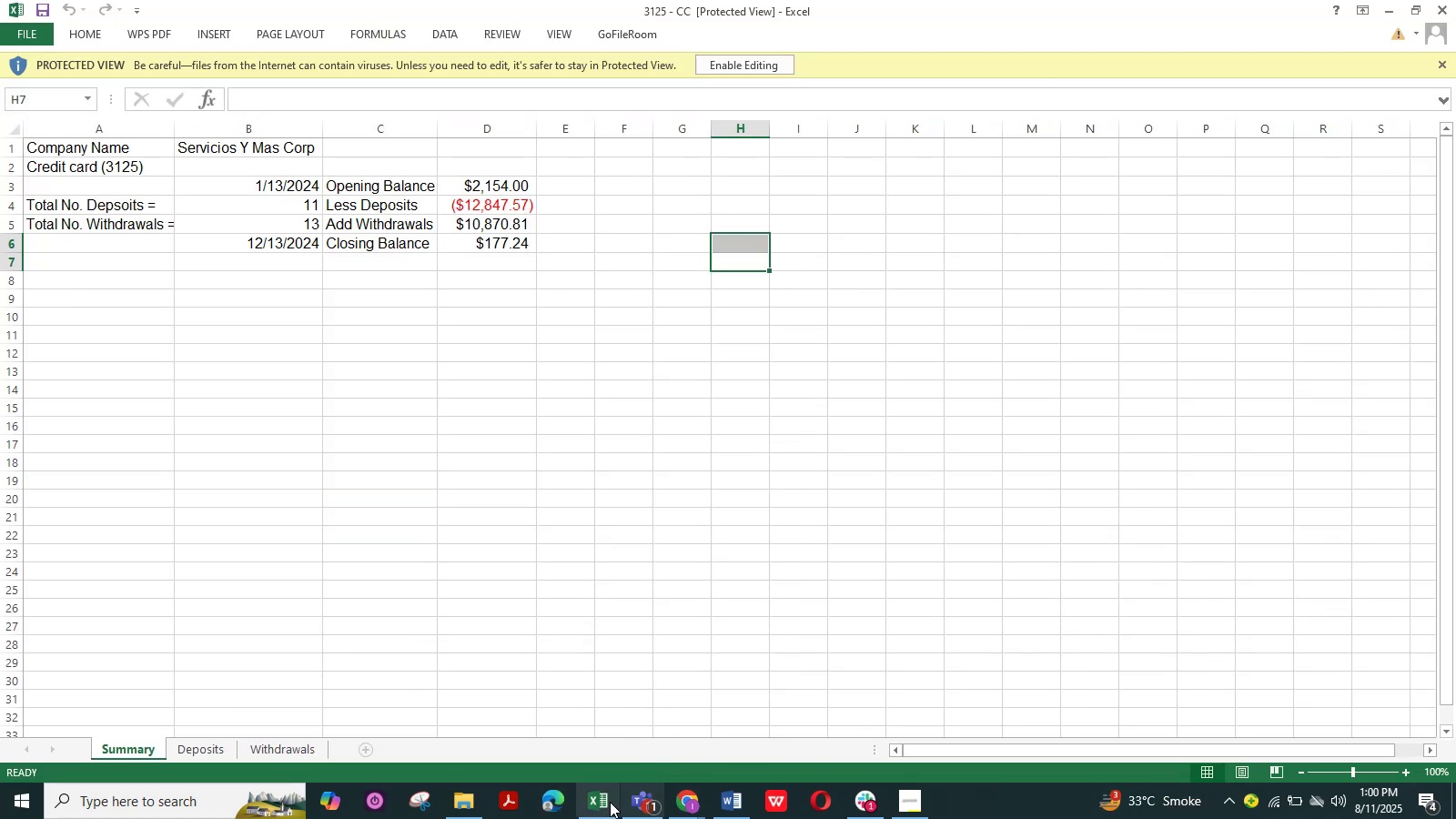 
mouse_move([597, 783])
 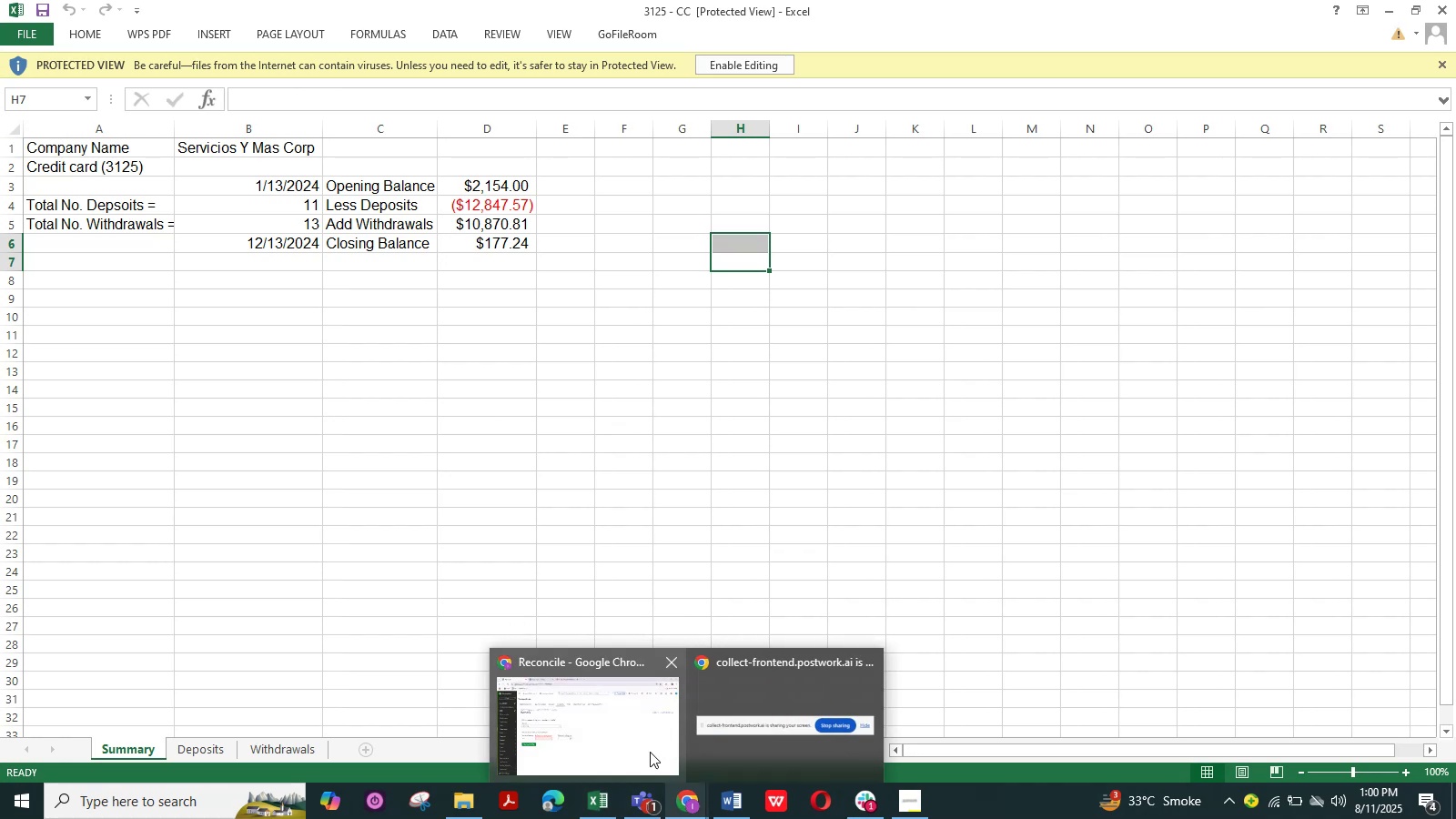 
left_click([638, 744])
 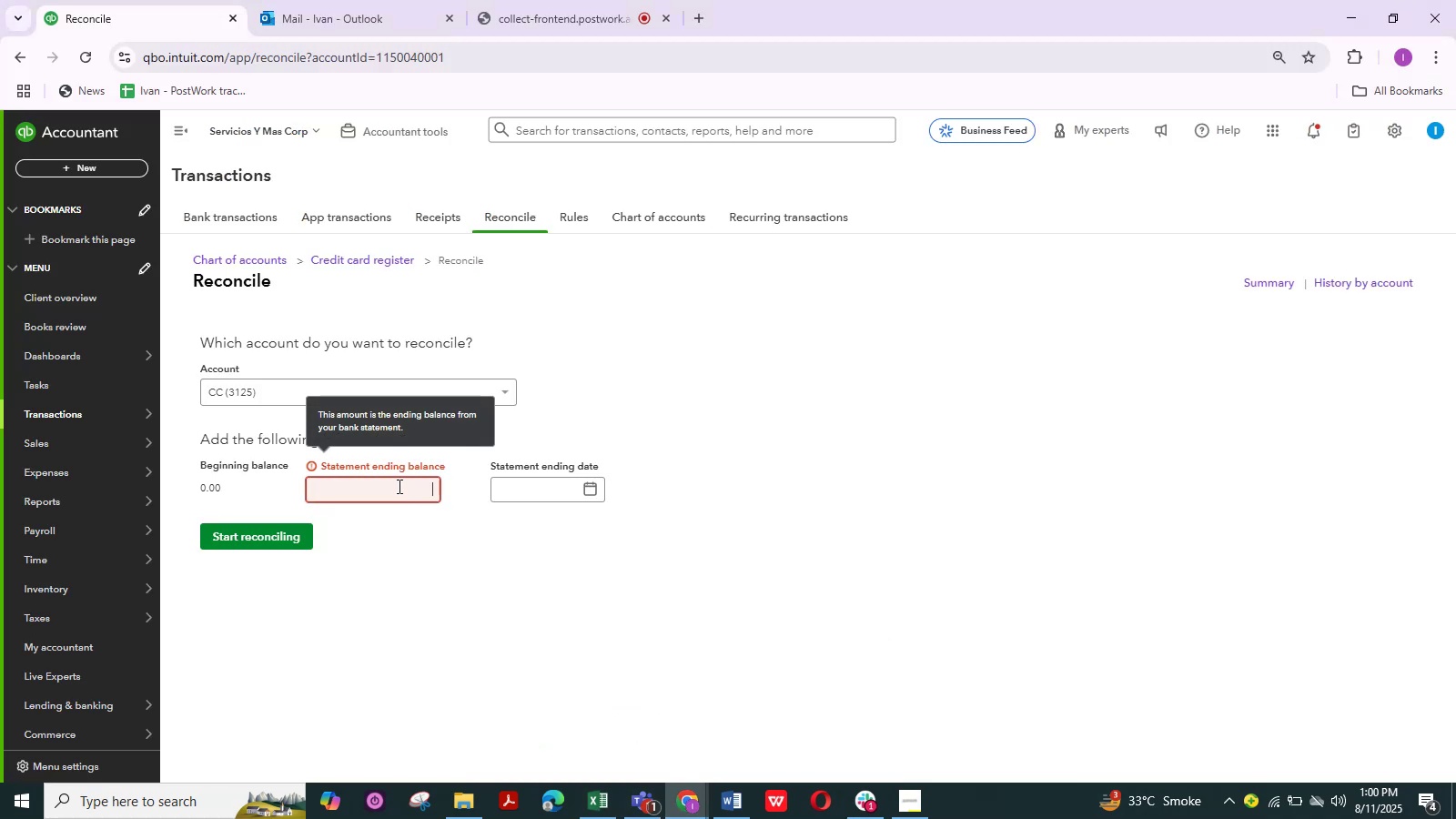 
key(Numpad3)
 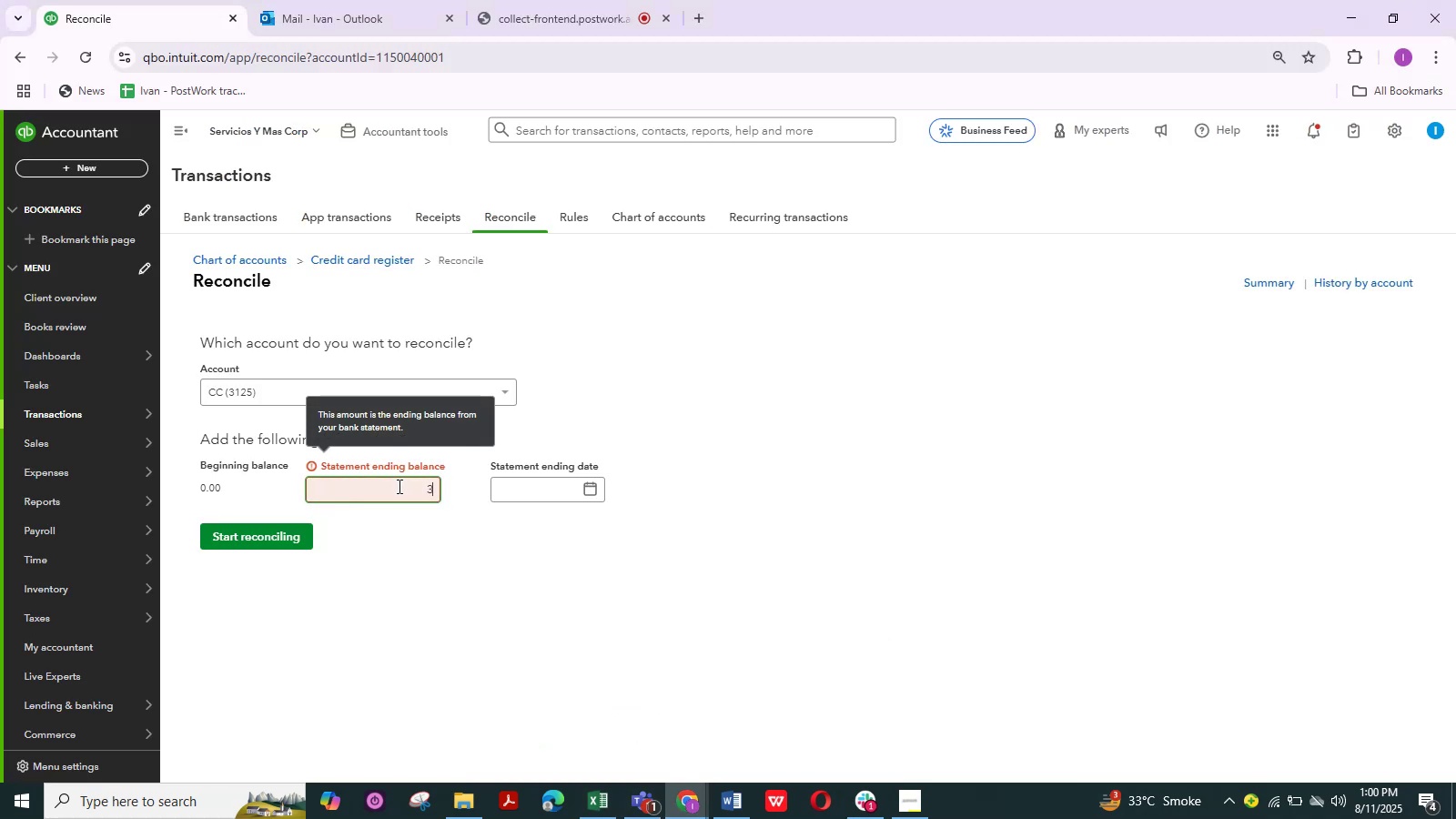 
key(Numpad1)
 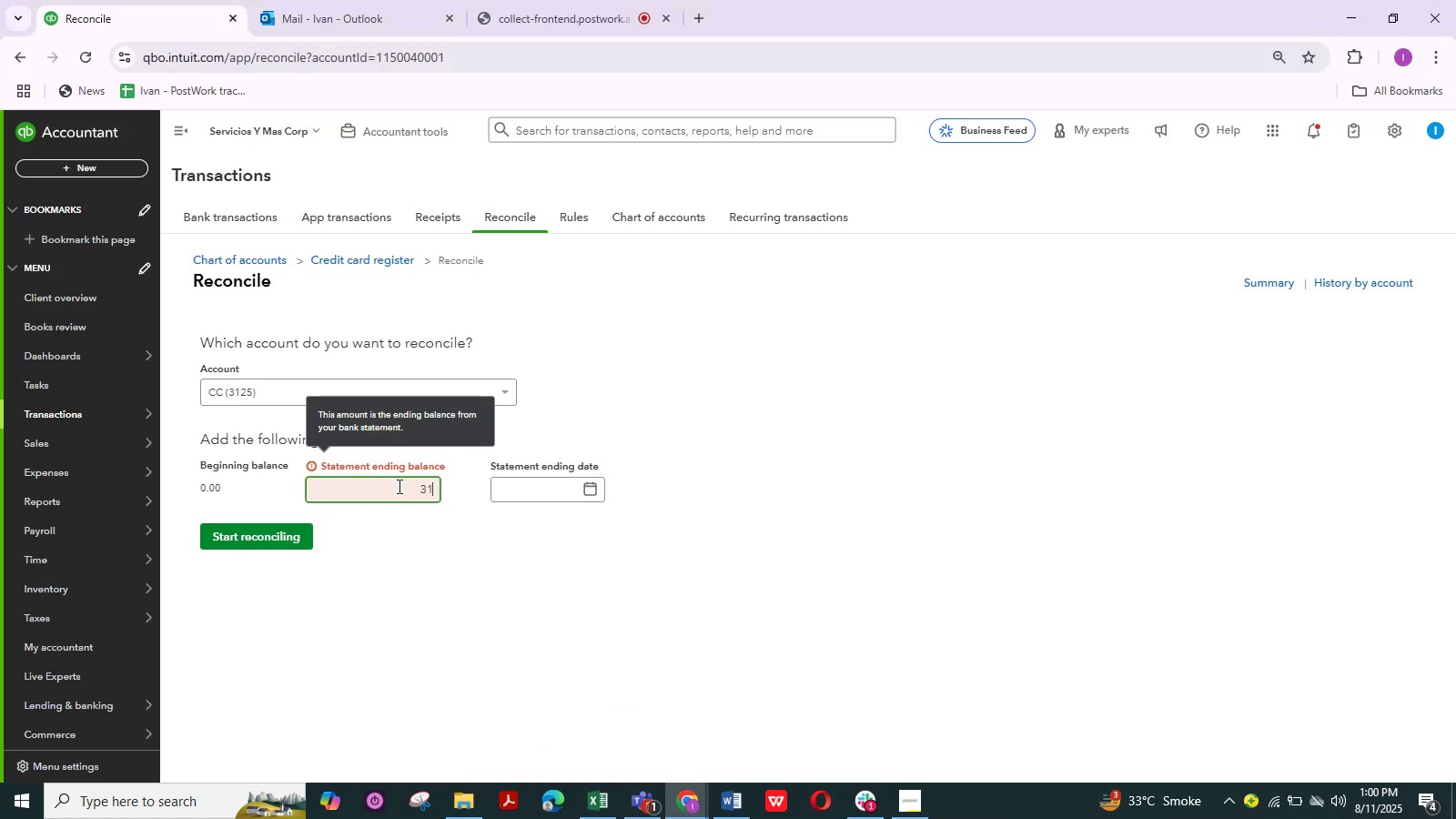 
key(Numpad2)
 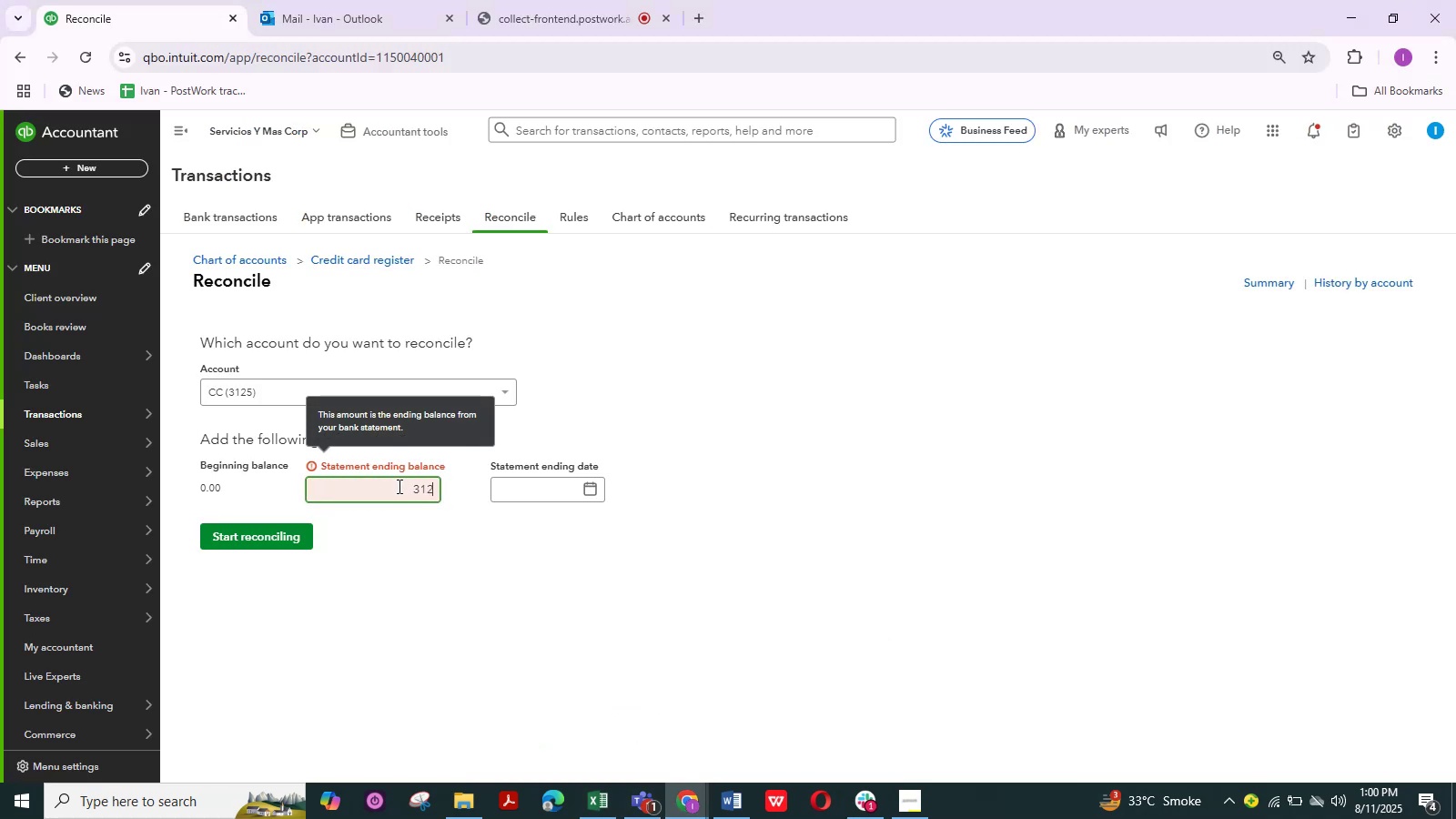 
key(Numpad5)
 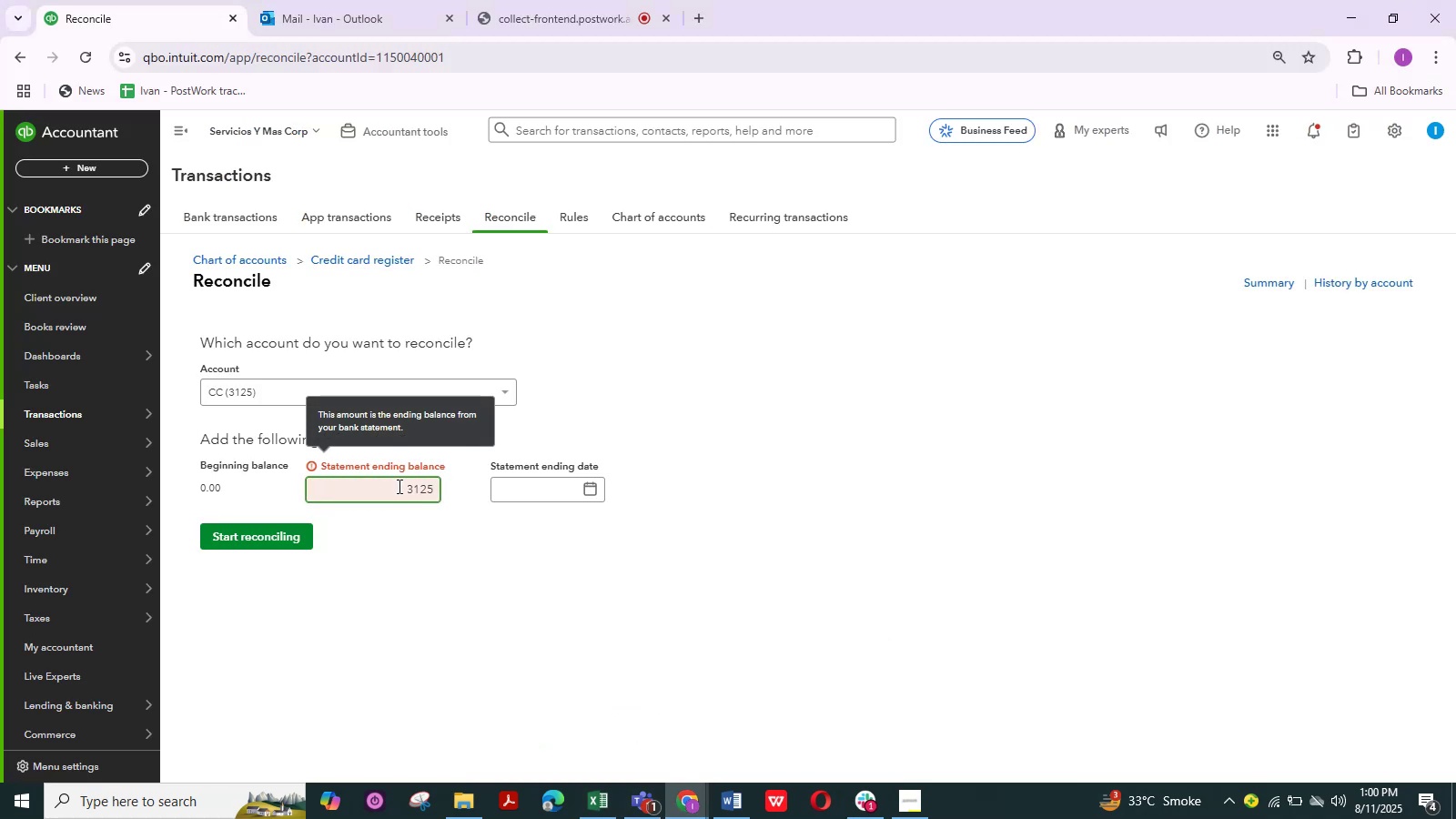 
key(Backspace)
 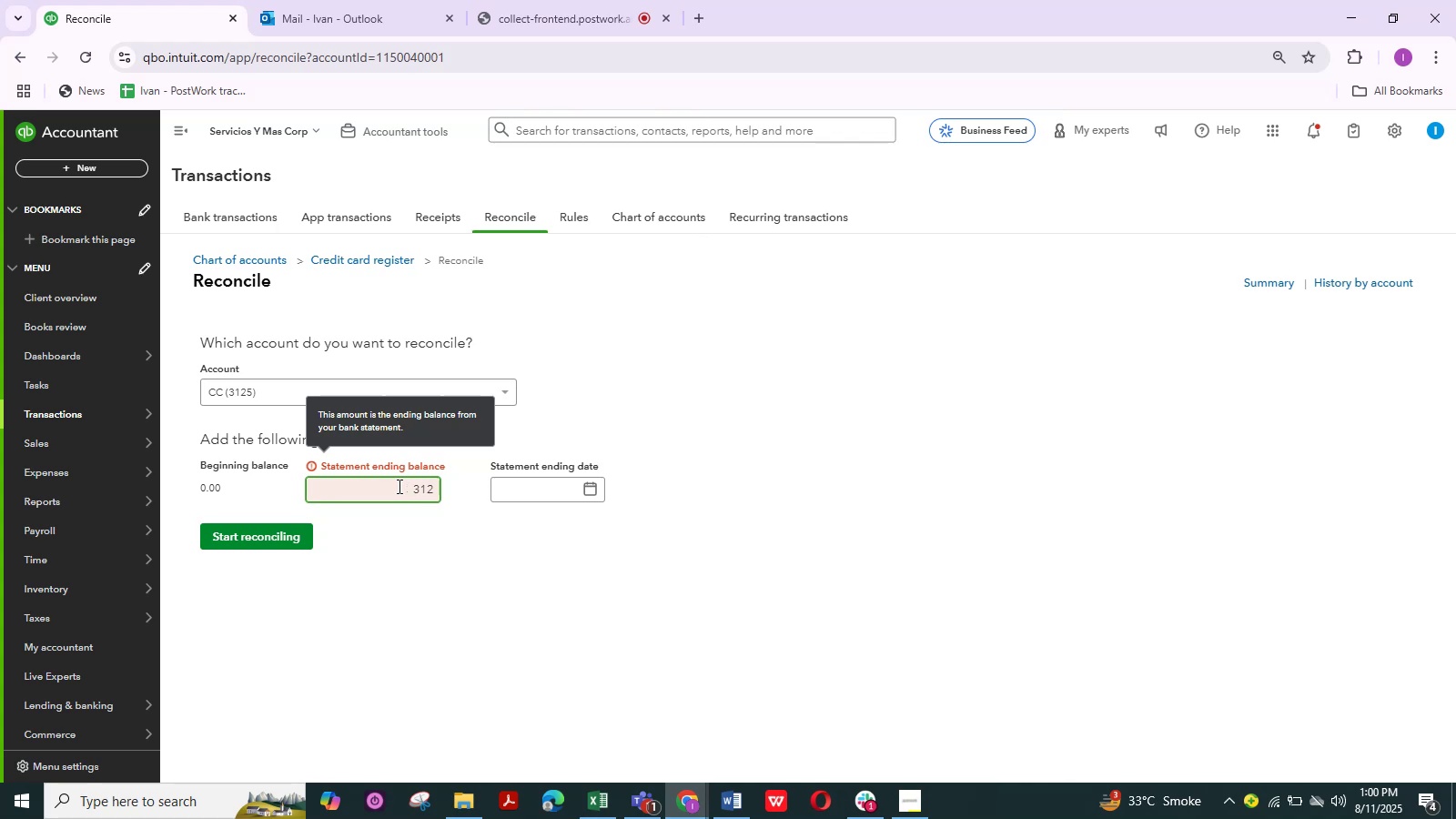 
key(Backspace)
 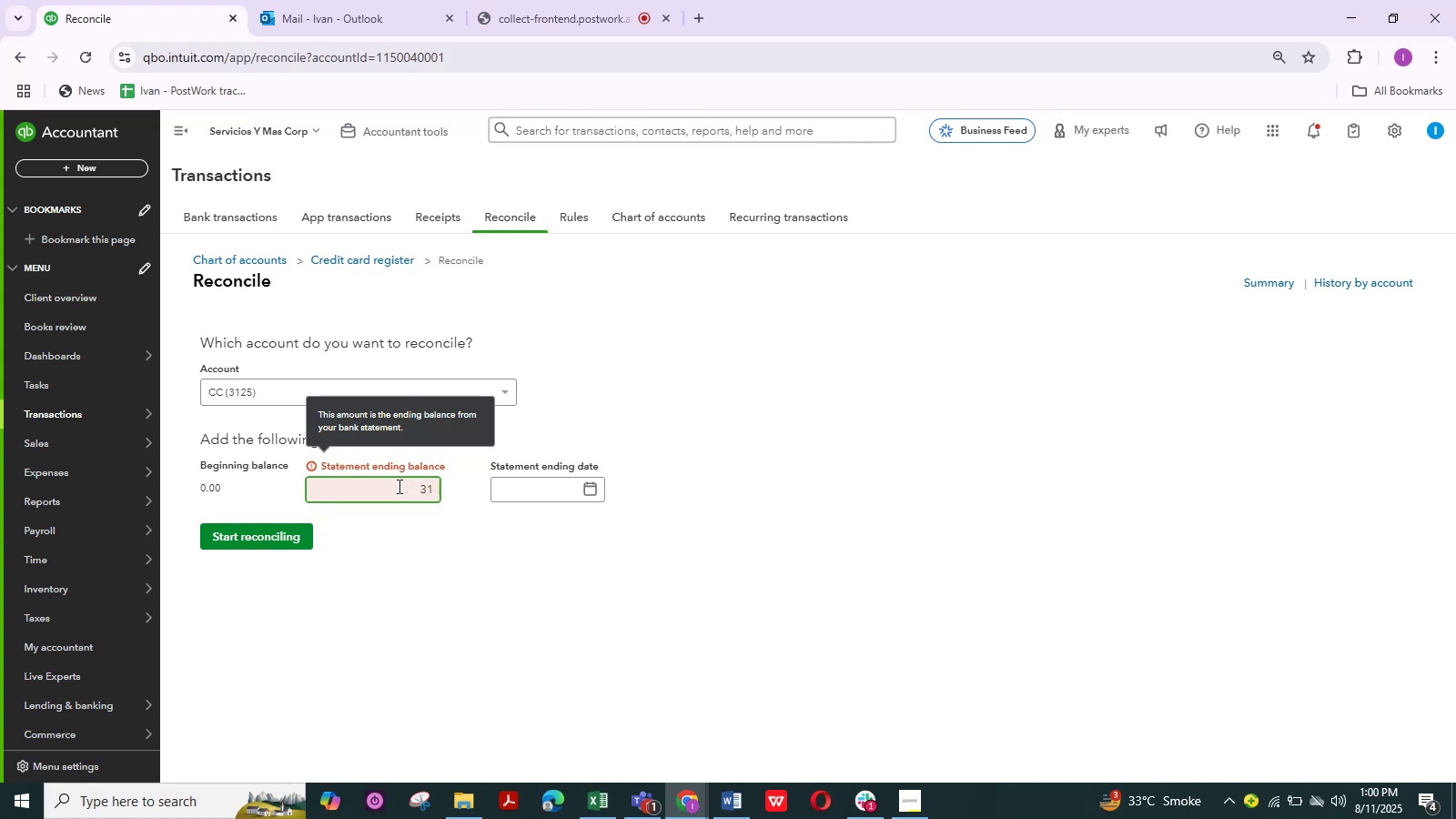 
key(Backspace)
 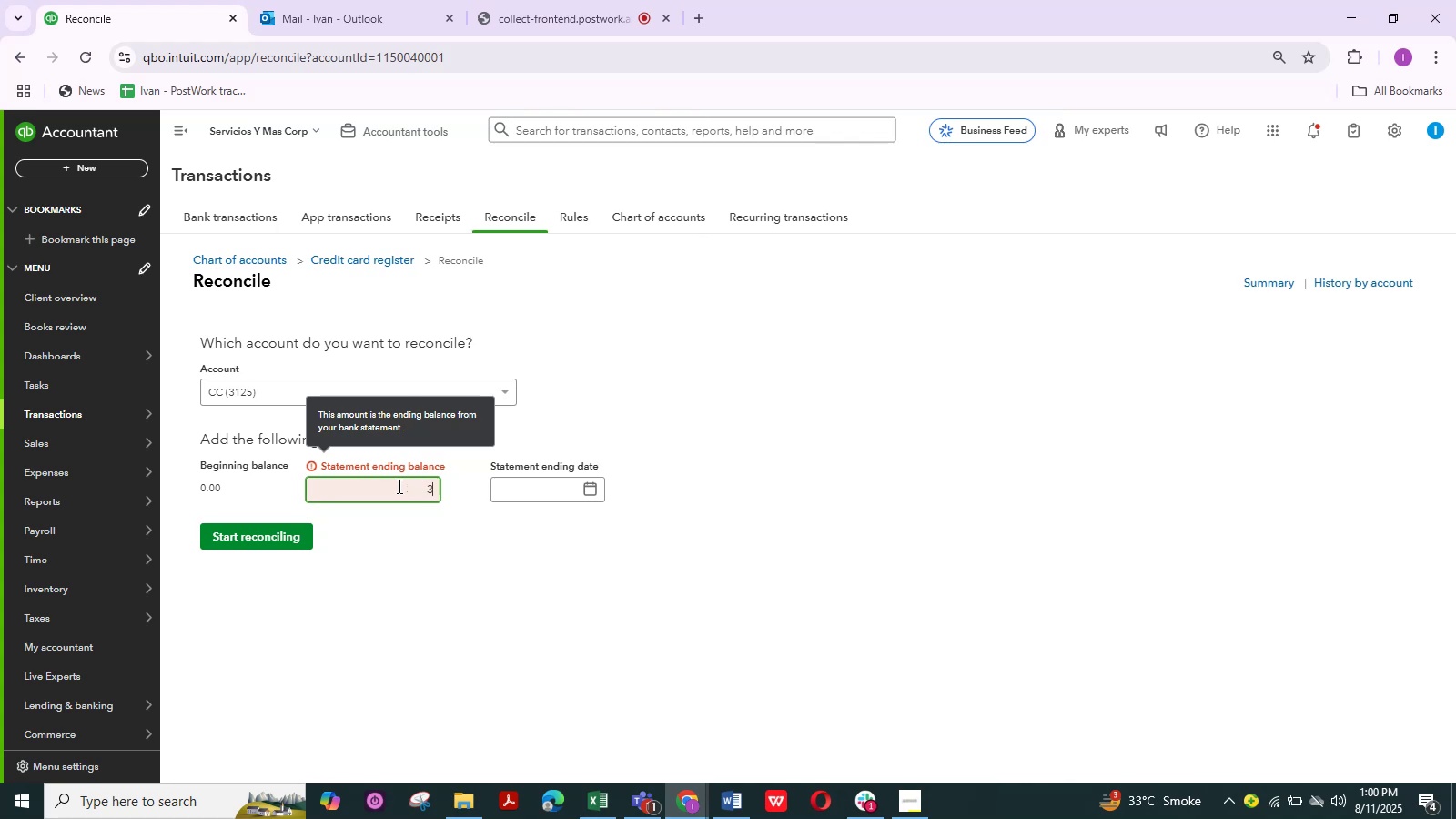 
key(Backspace)
 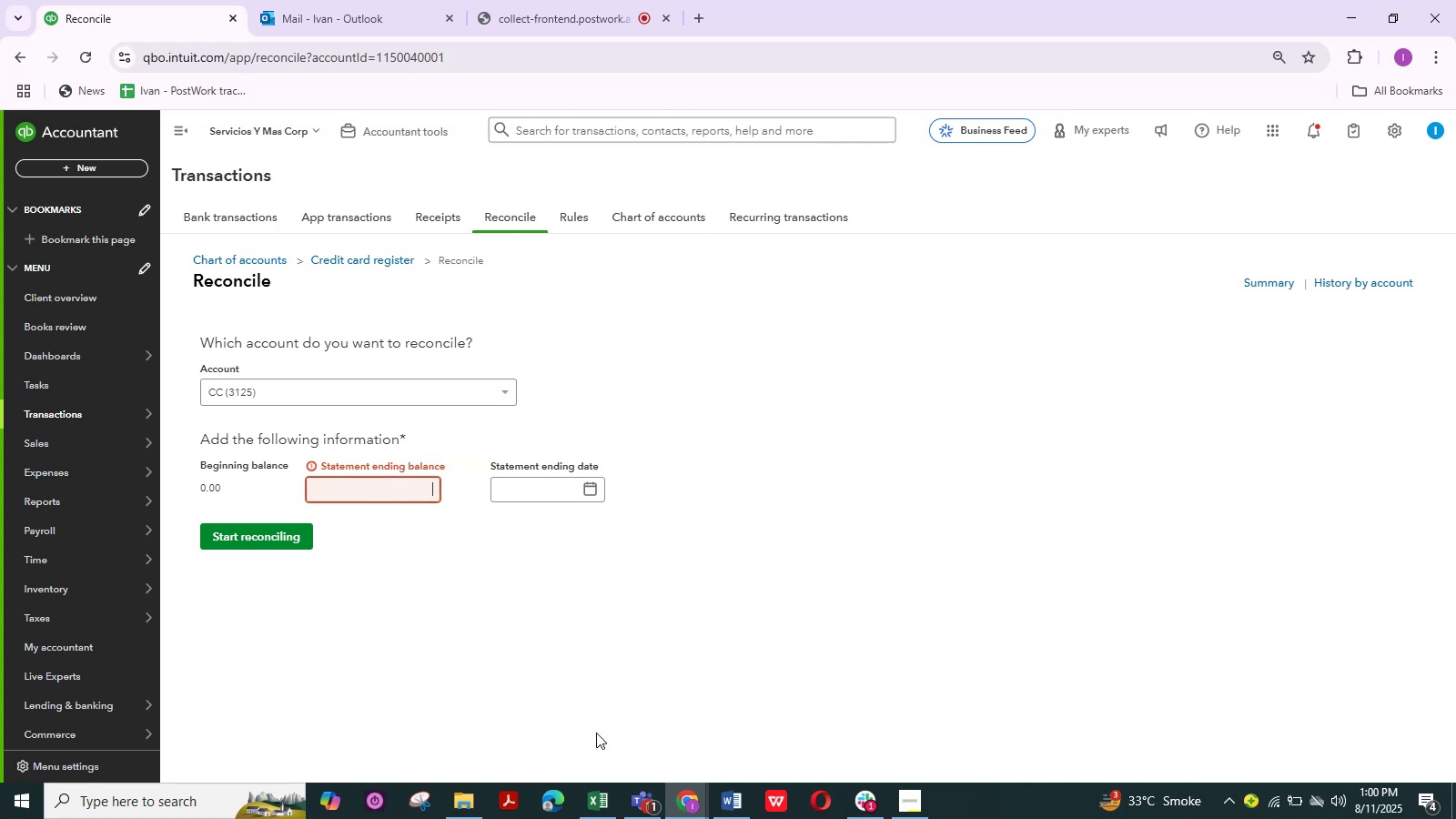 
mouse_move([659, 789])
 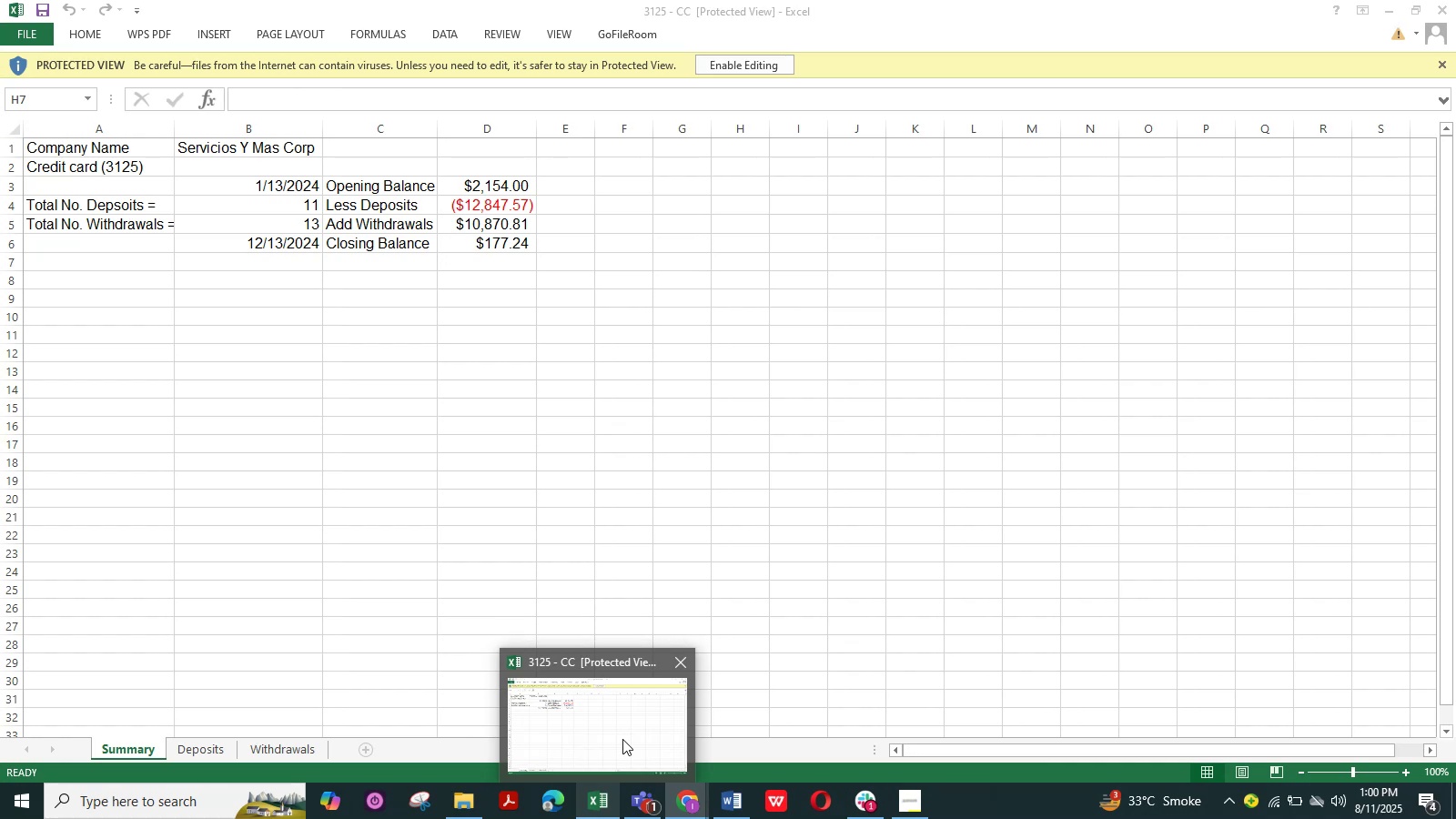 
wait(12.81)
 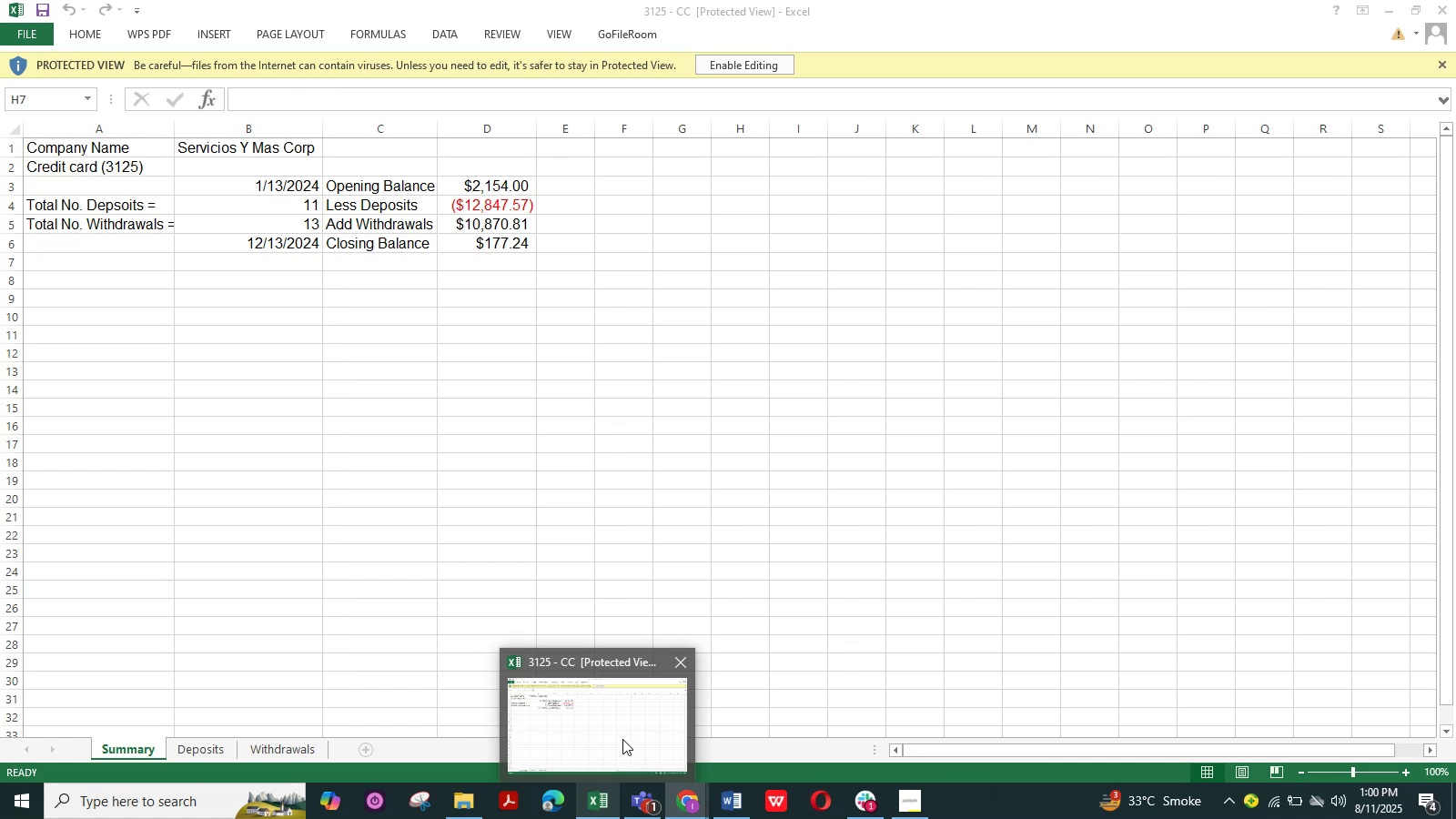 
left_click([389, 490])
 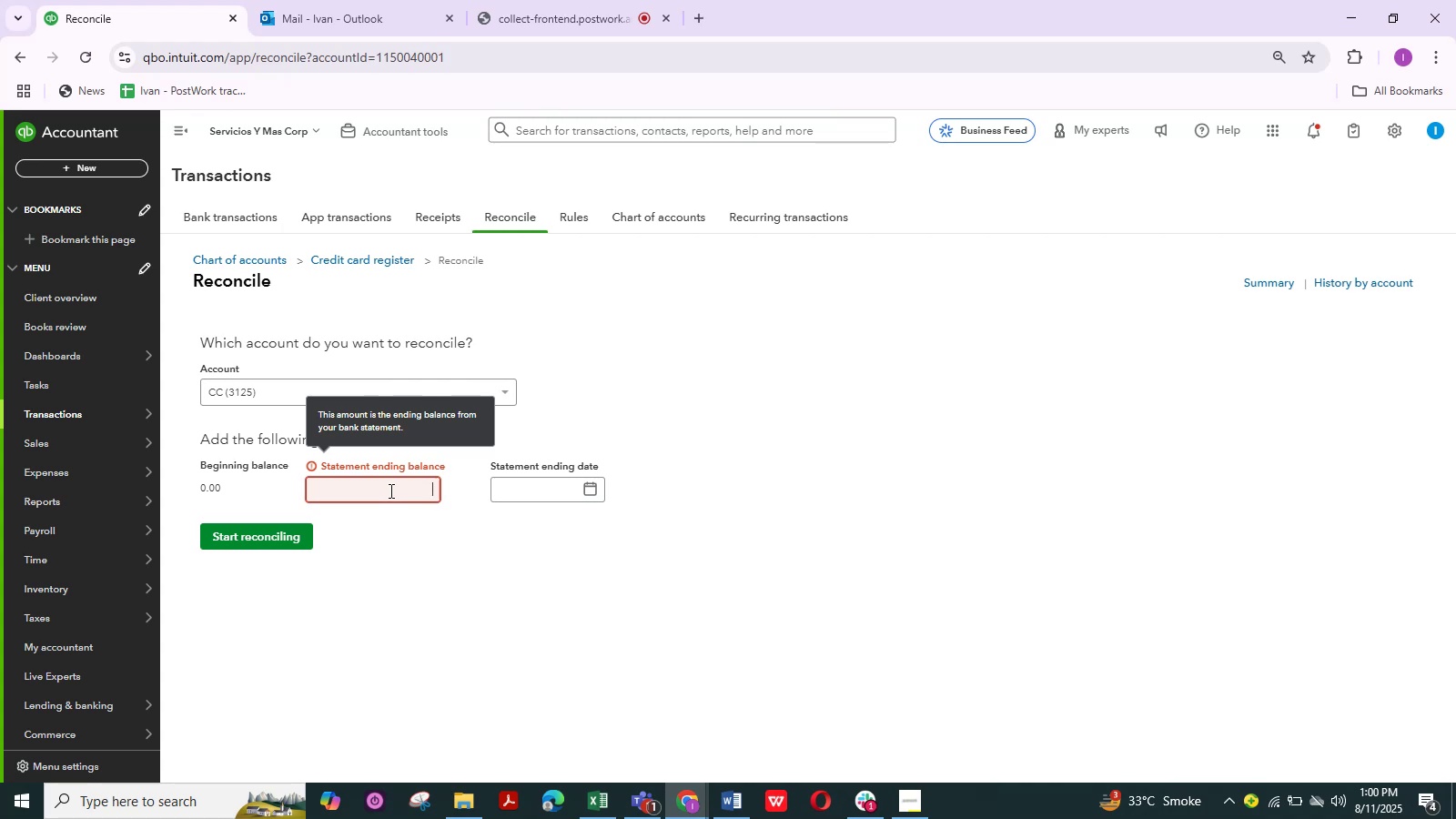 
wait(11.46)
 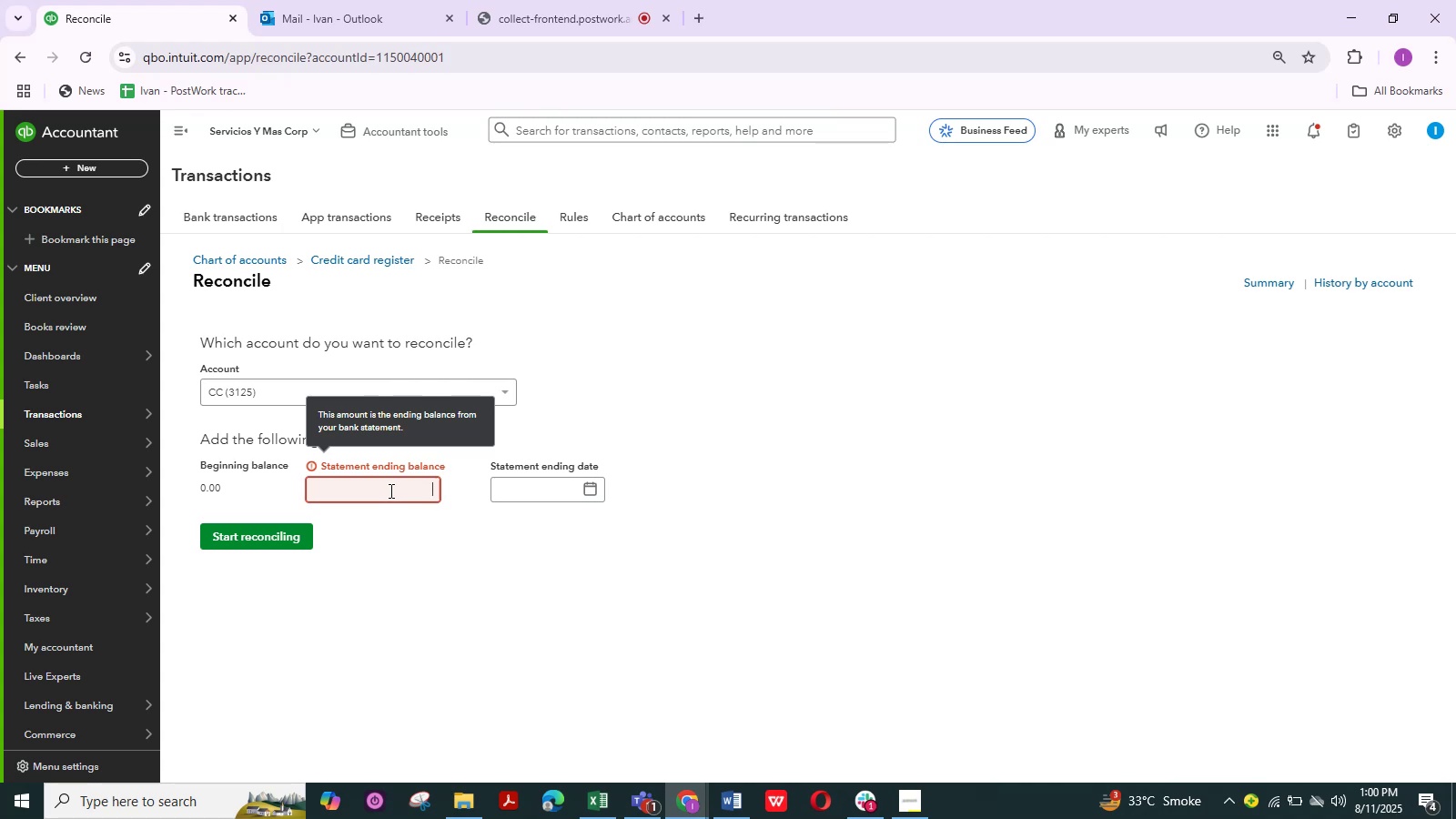 
left_click([595, 723])
 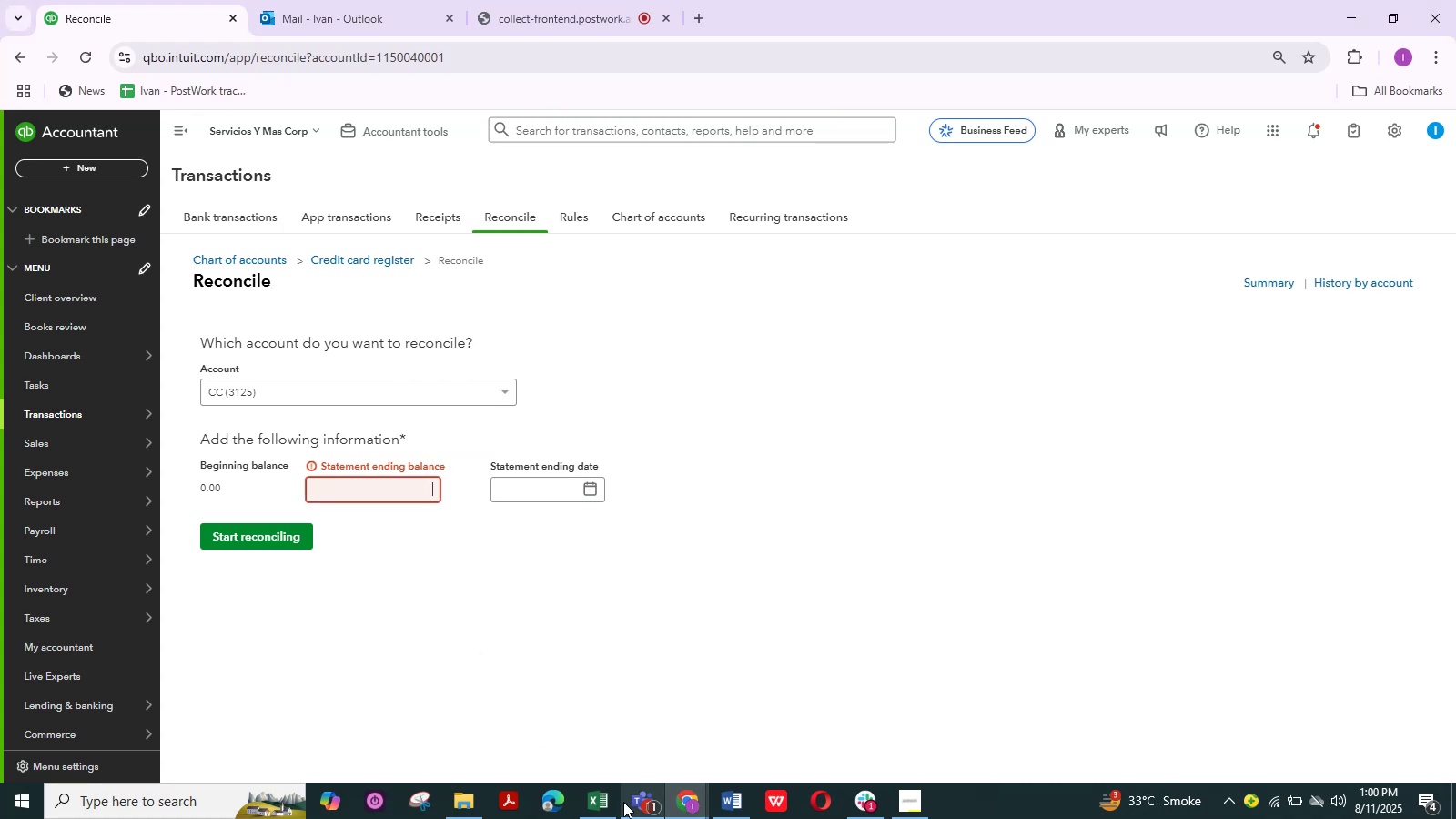 
left_click([593, 804])
 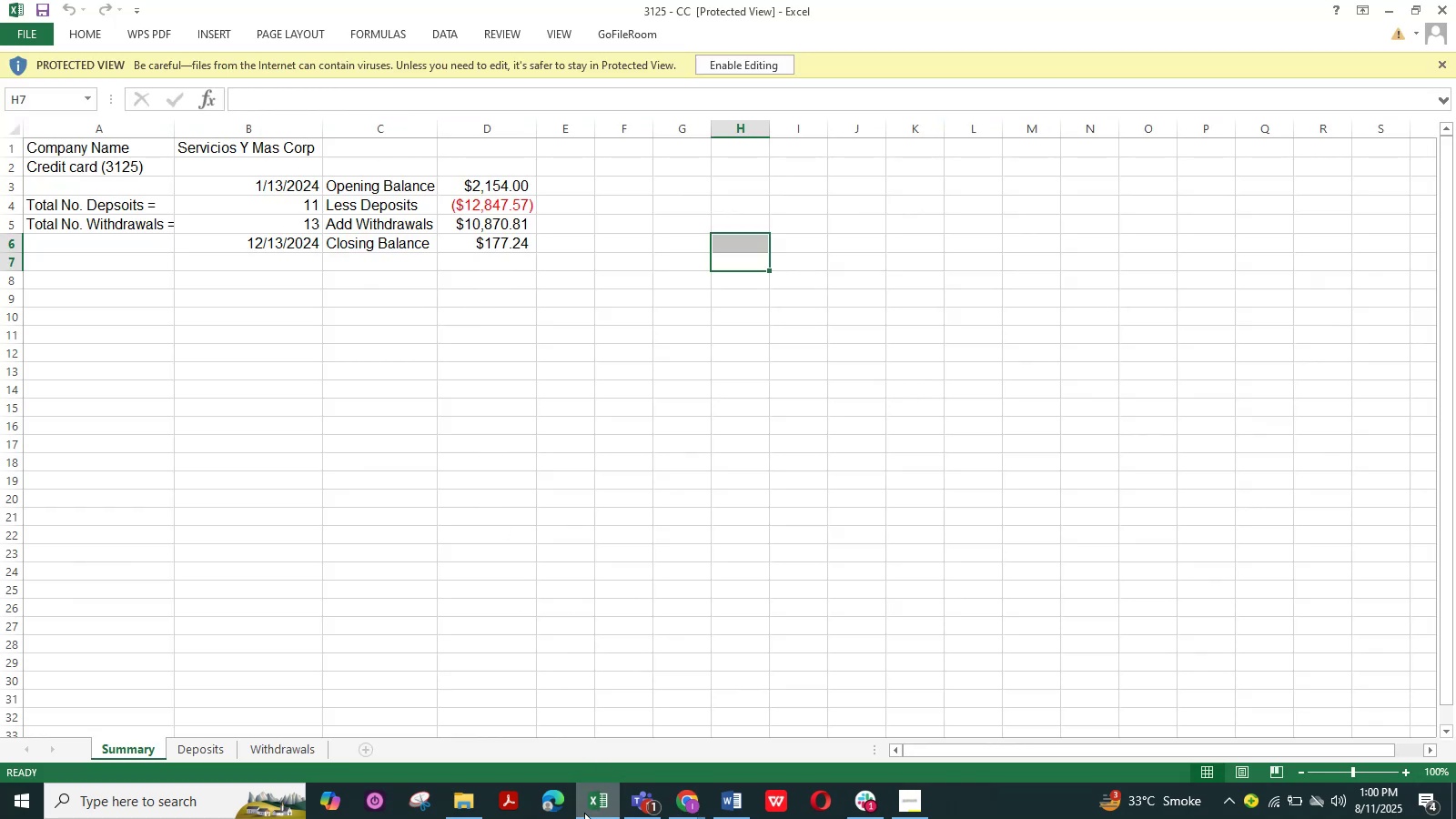 
wait(6.13)
 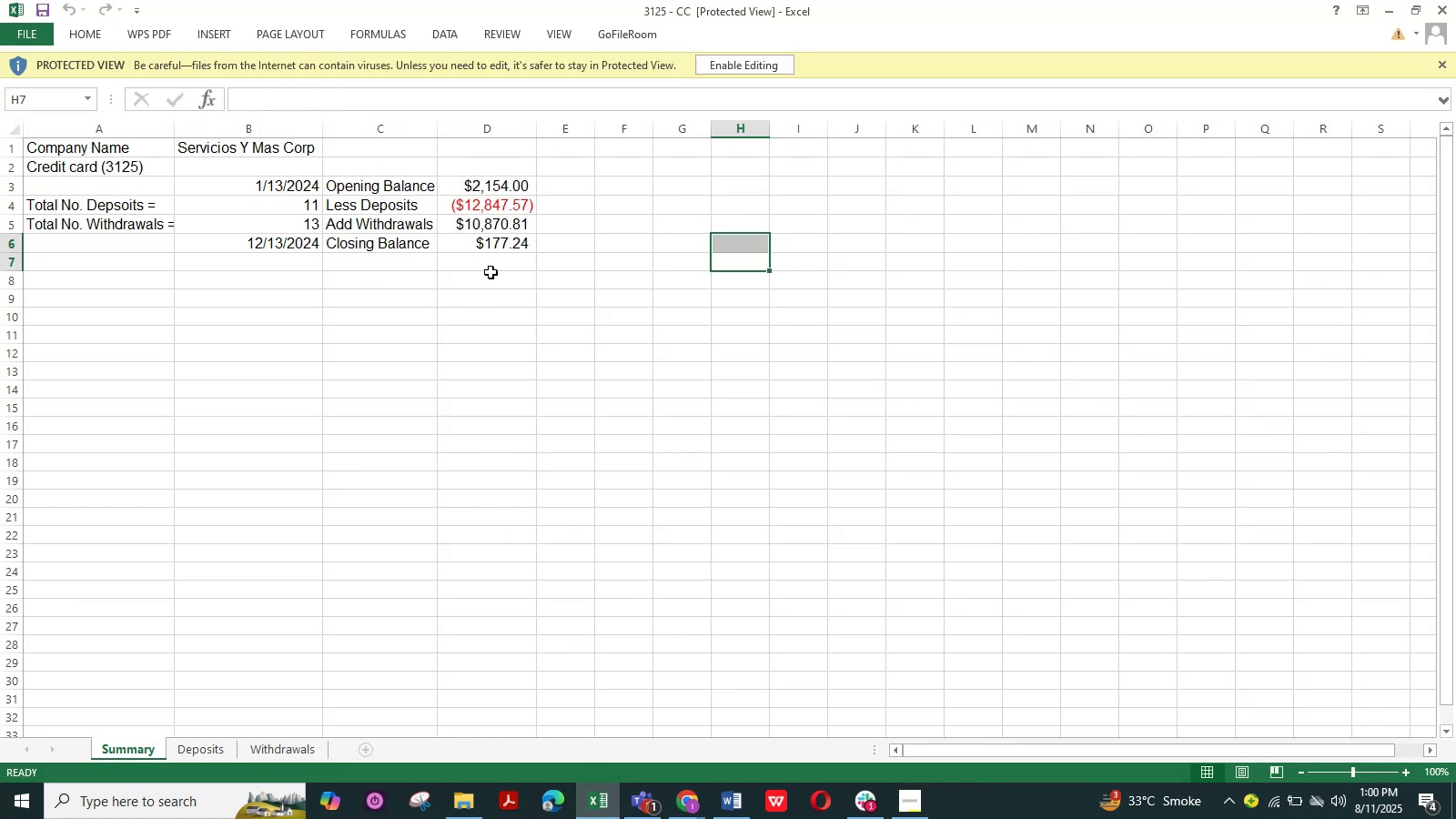 
left_click([681, 797])
 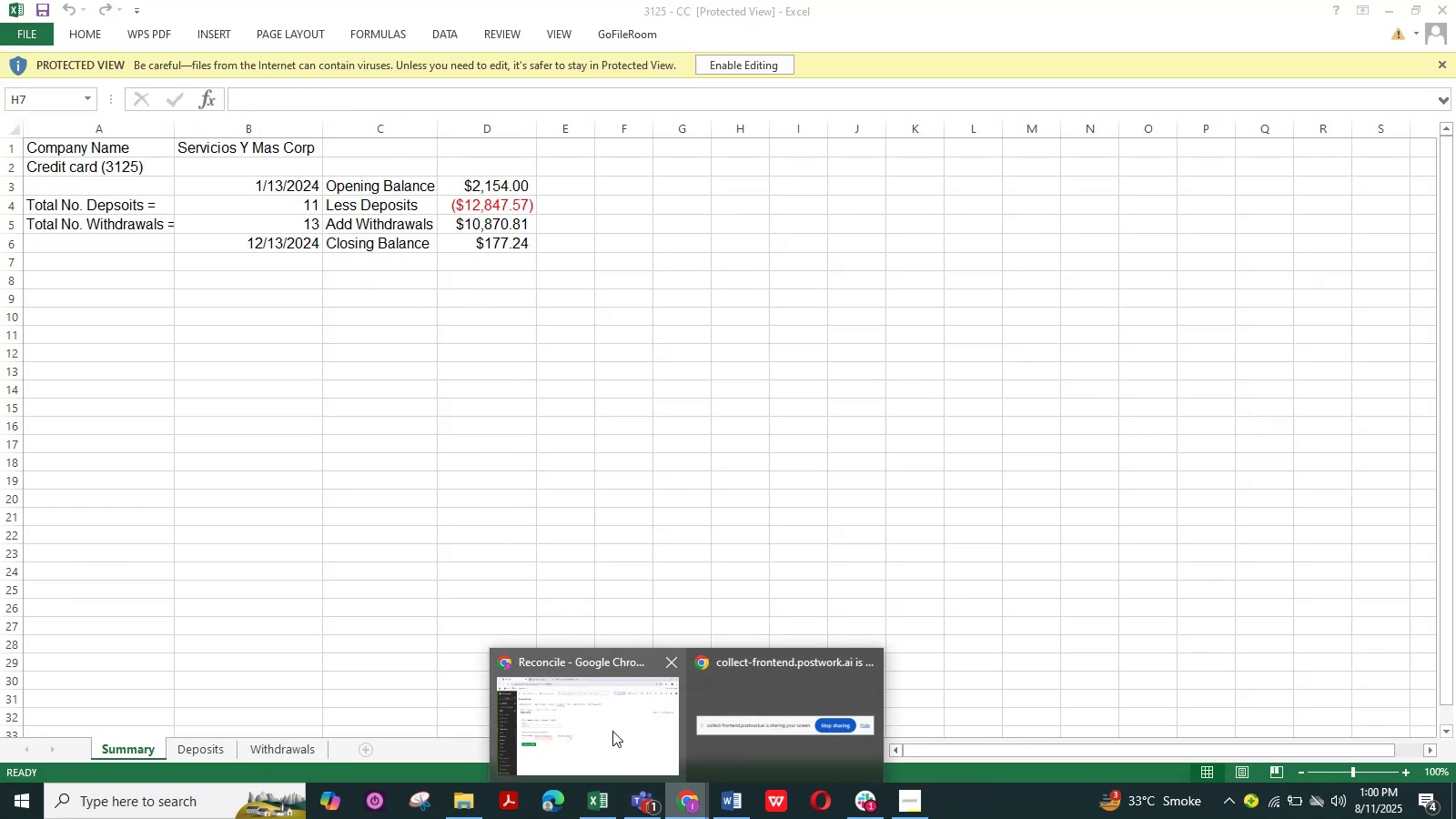 
left_click([615, 740])
 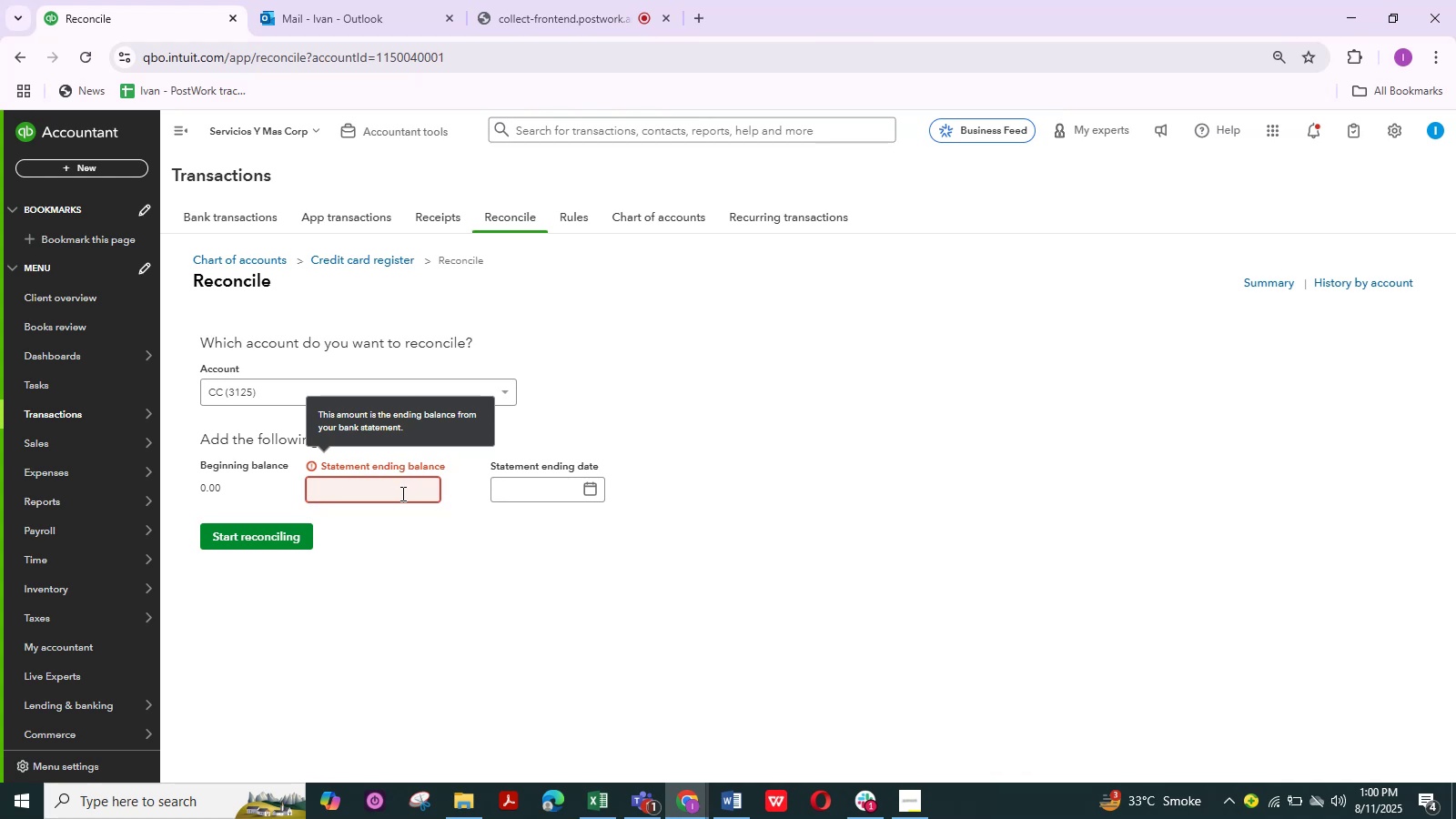 
wait(5.19)
 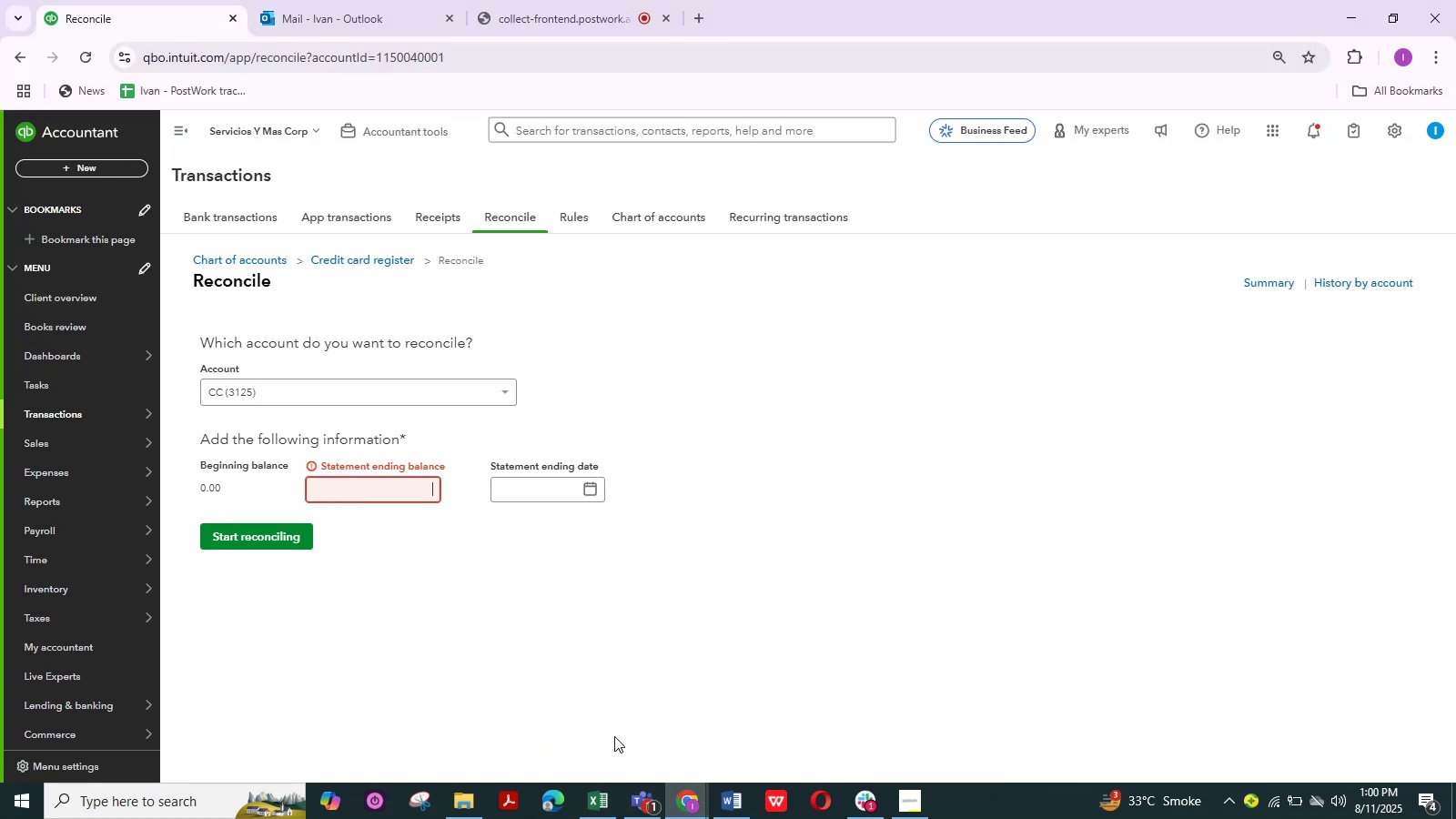 
mouse_move([610, 769])
 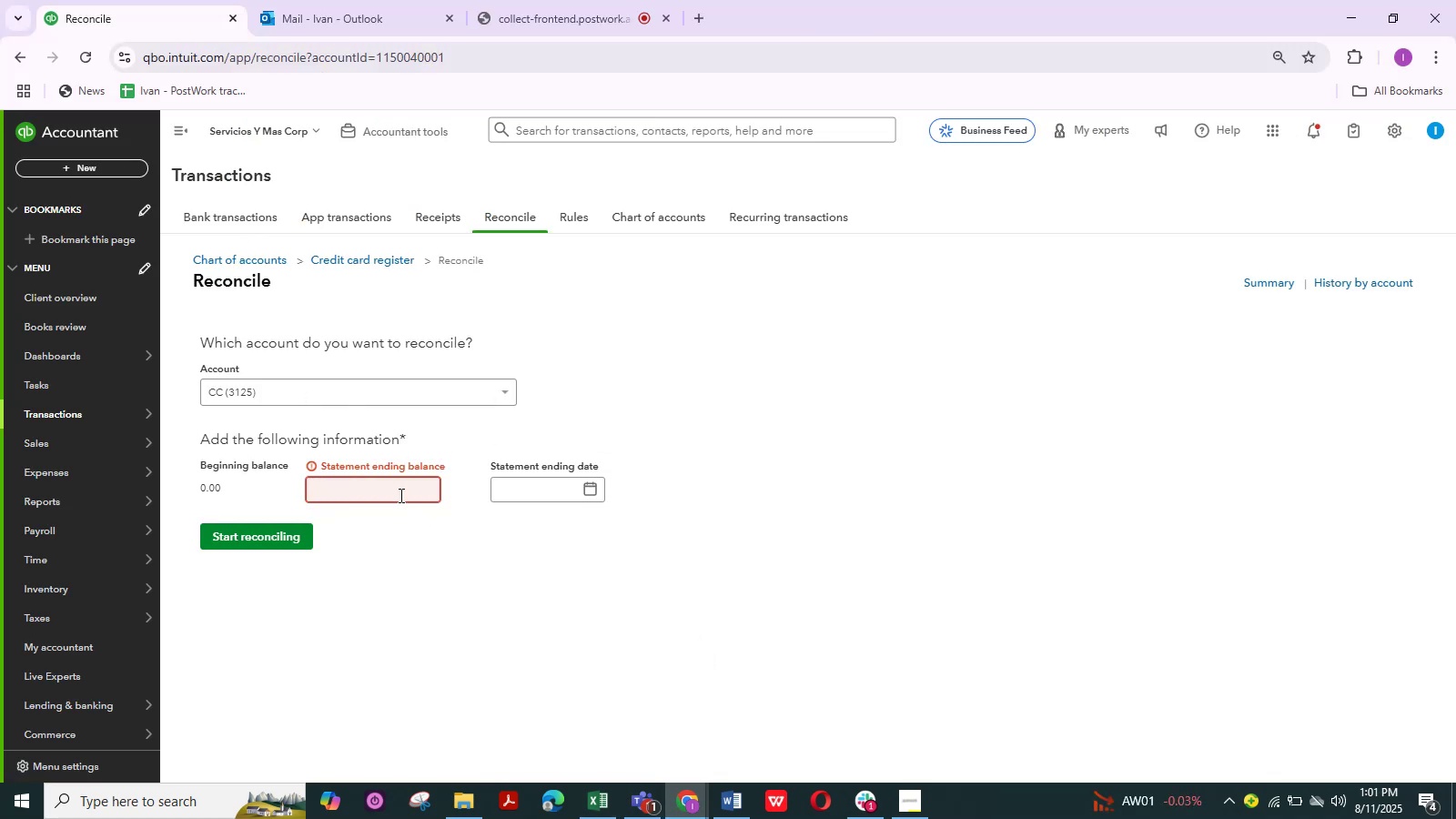 
wait(5.29)
 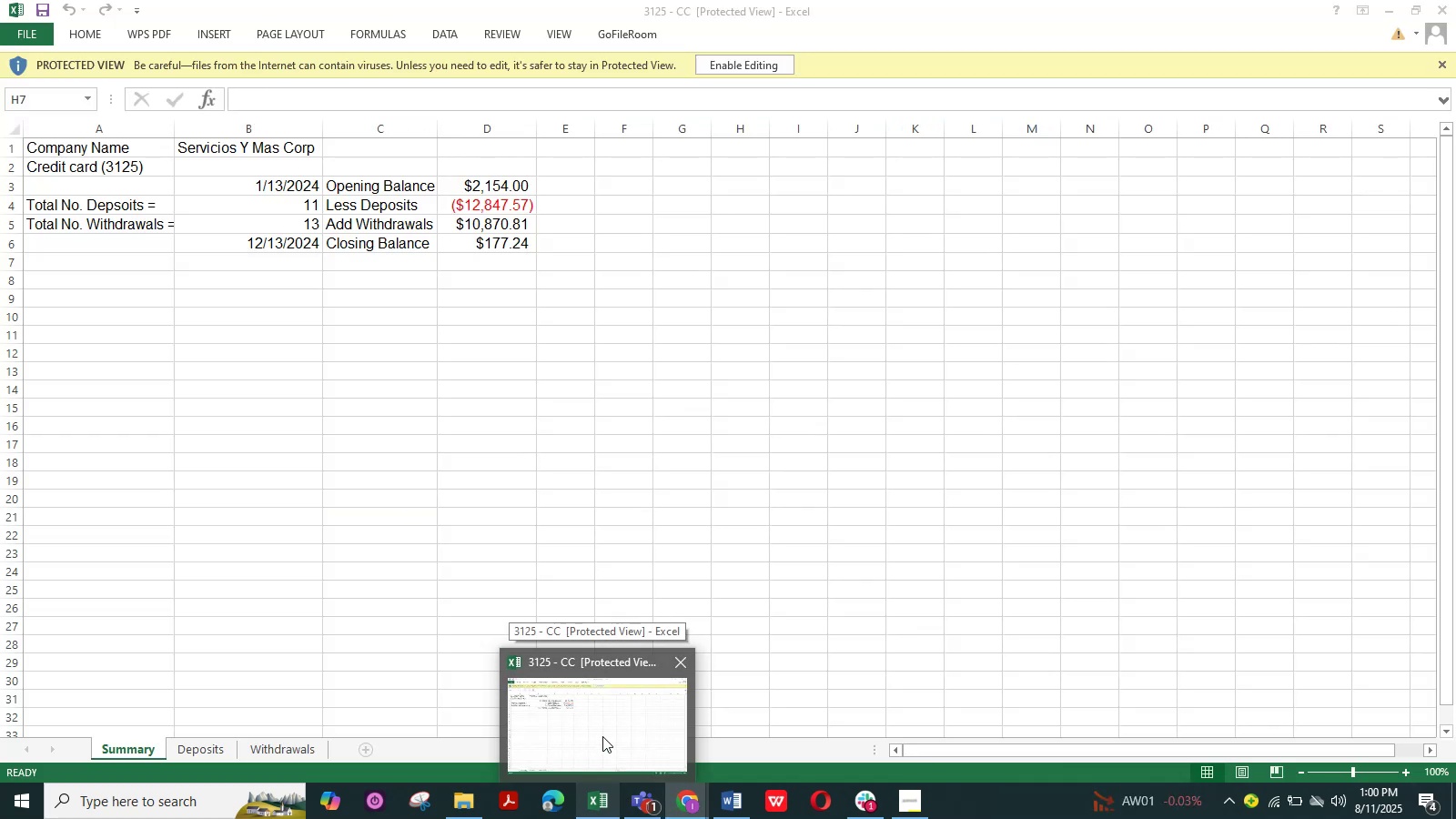 
key(Numpad1)
 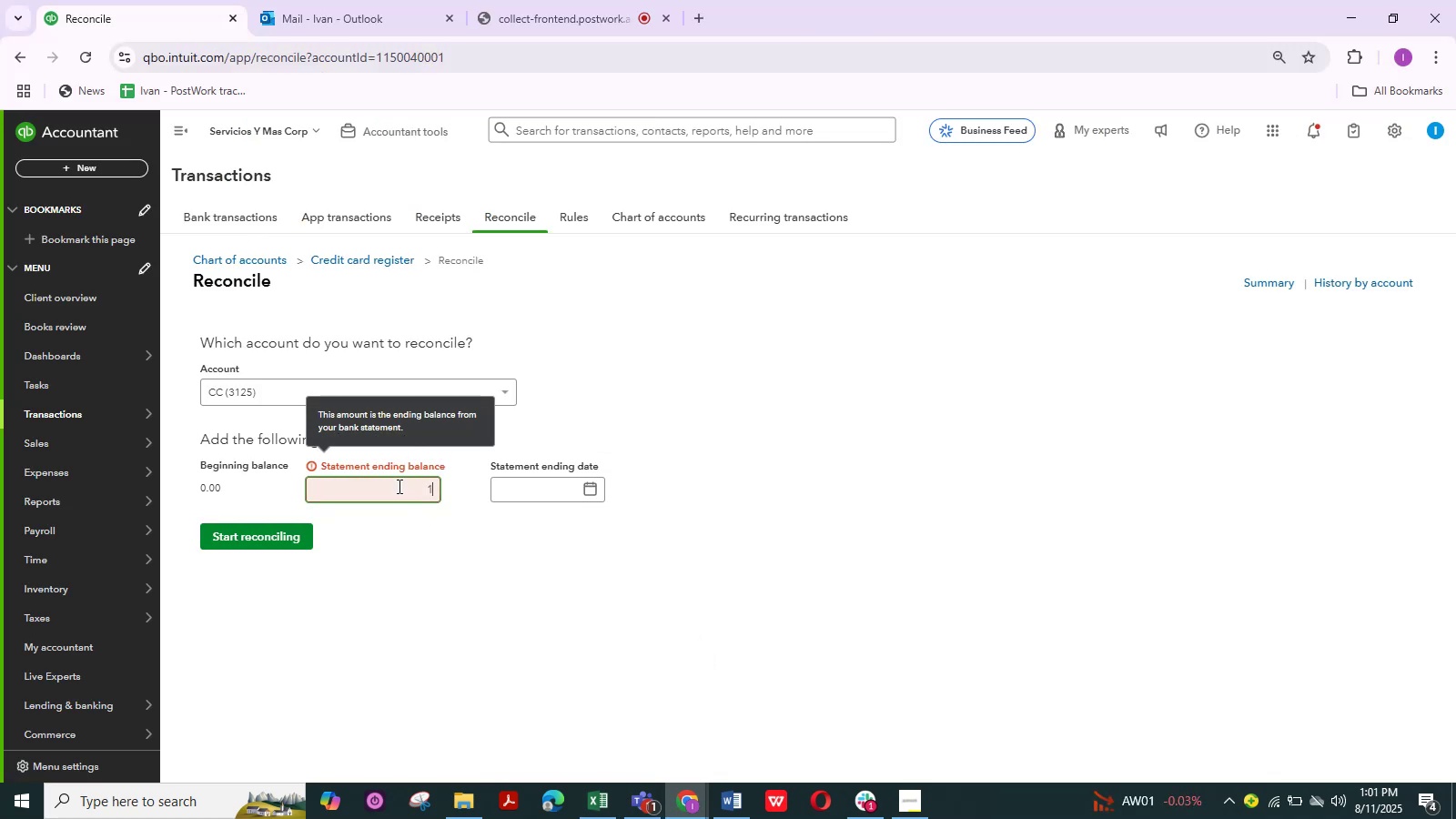 
key(Numpad7)
 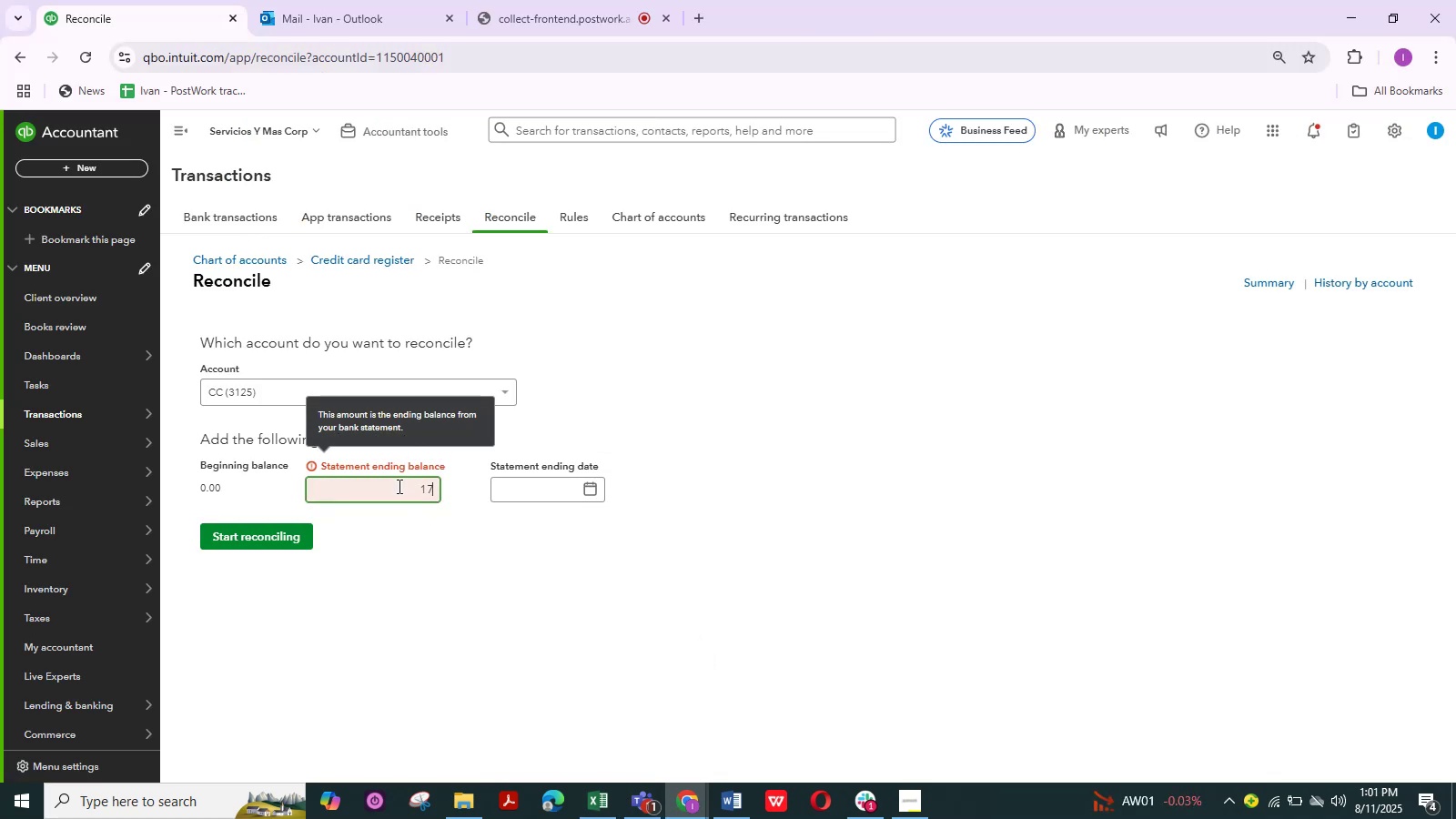 
key(Numpad7)
 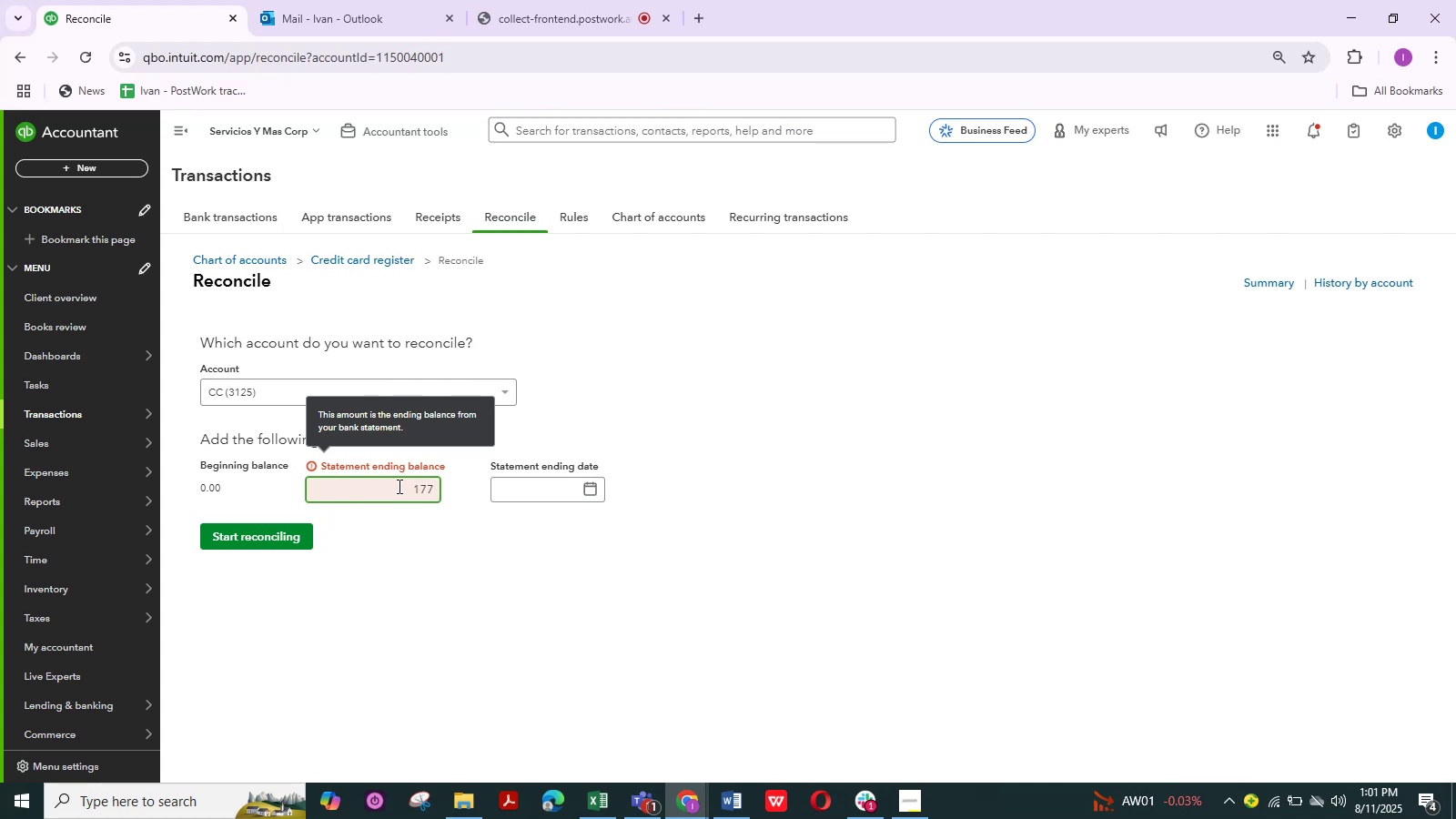 
key(NumpadDecimal)
 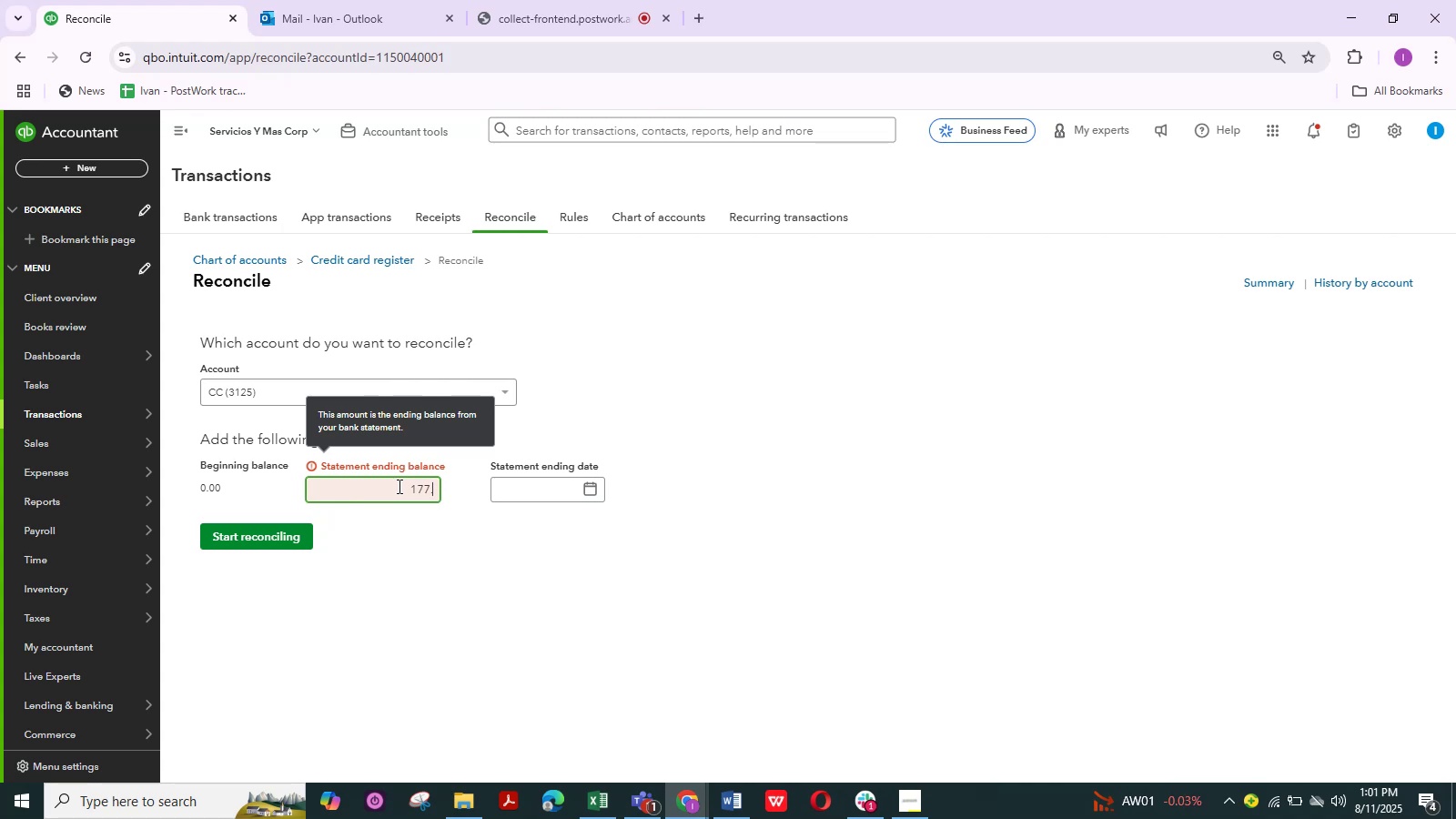 
key(Numpad2)
 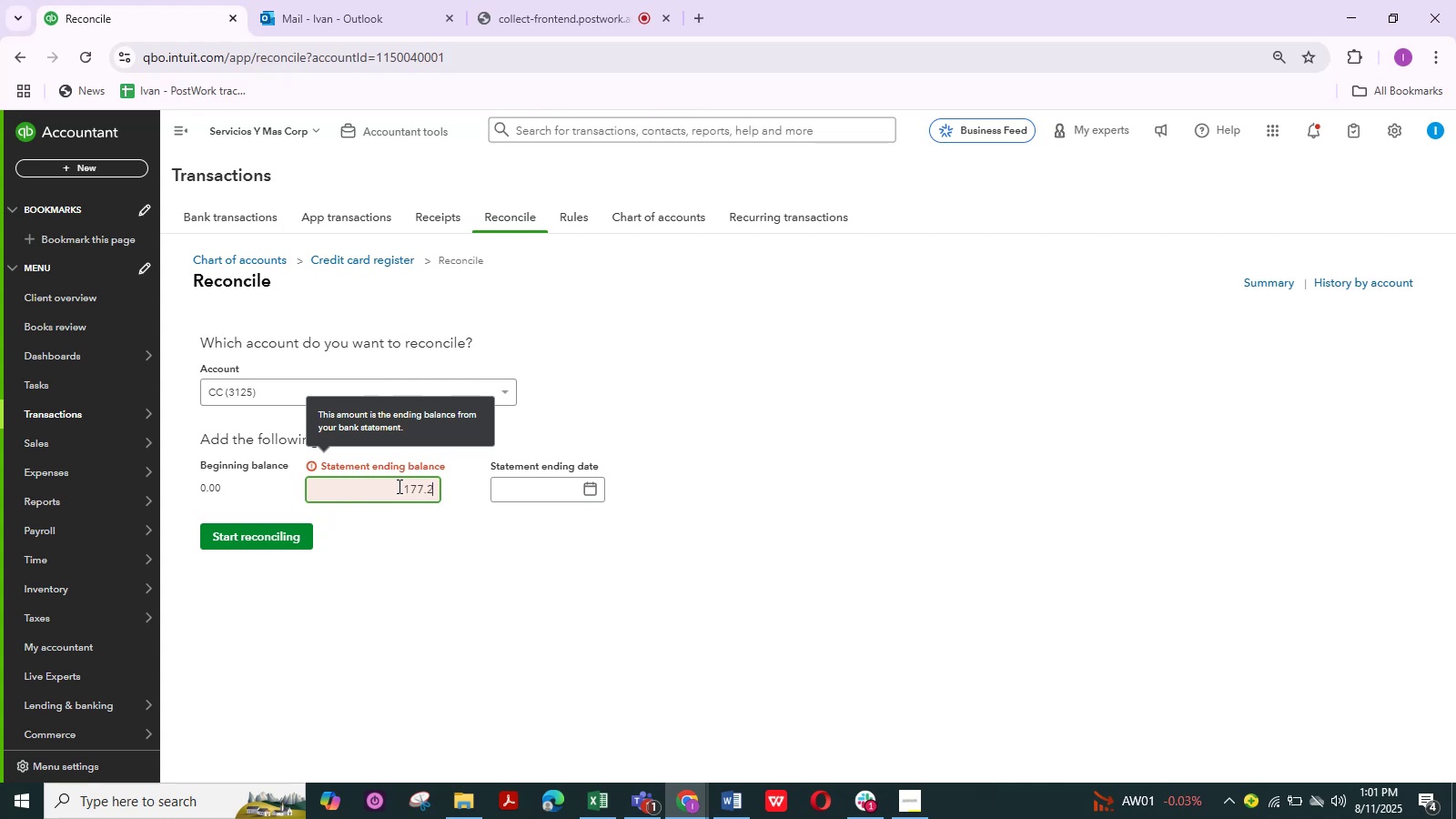 
key(Numpad4)
 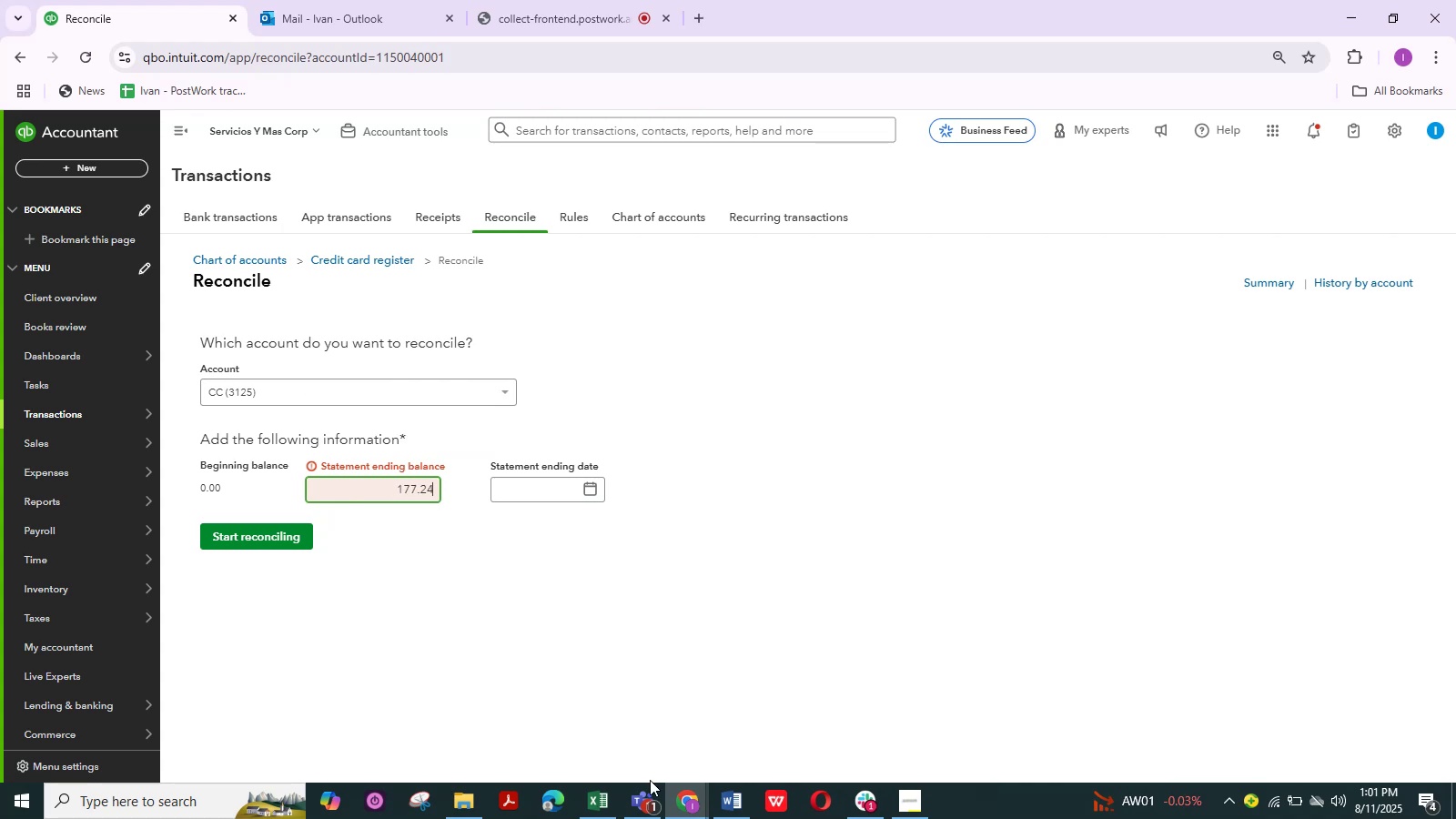 
mouse_move([599, 775])
 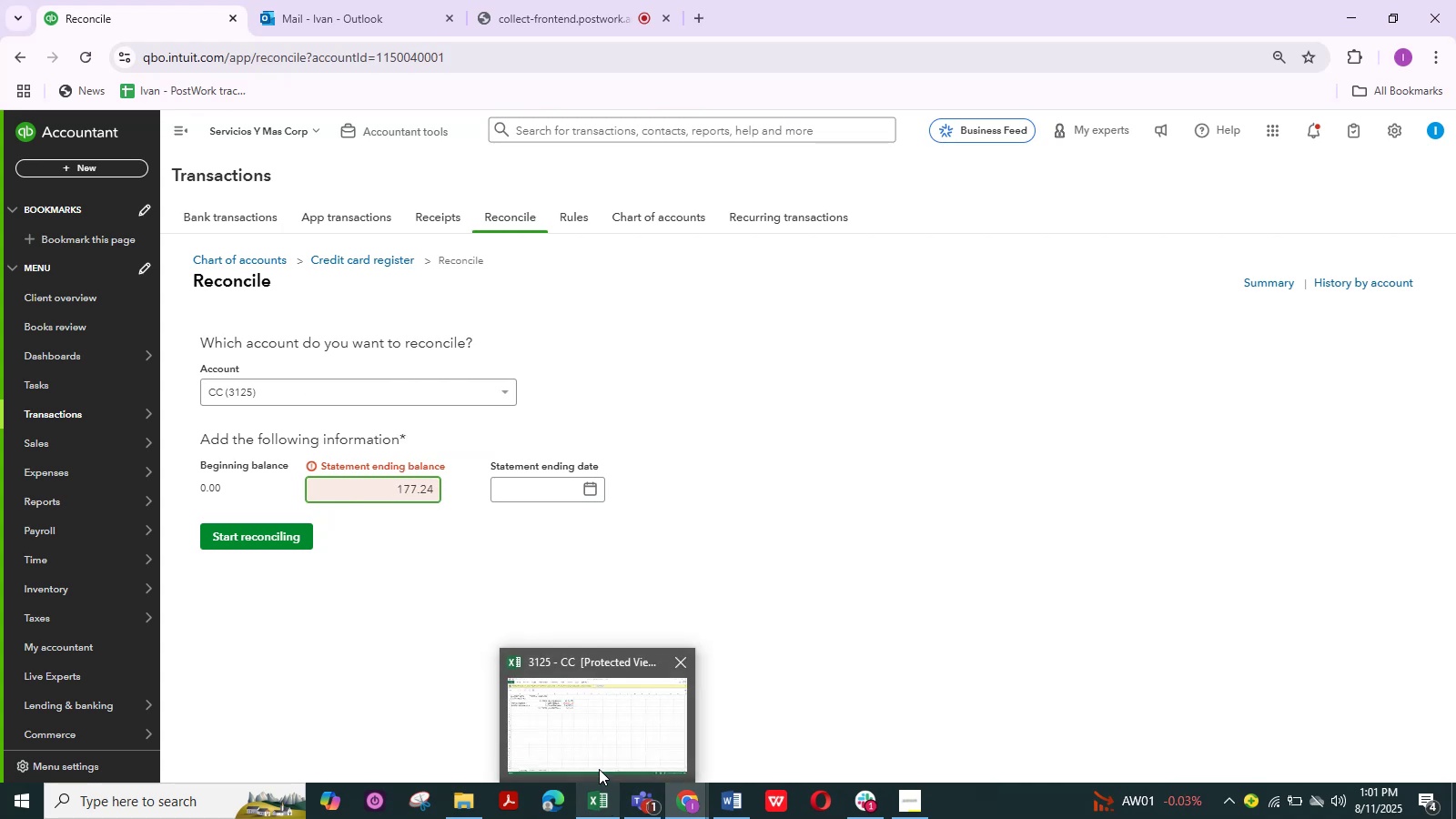 
mouse_move([591, 733])
 